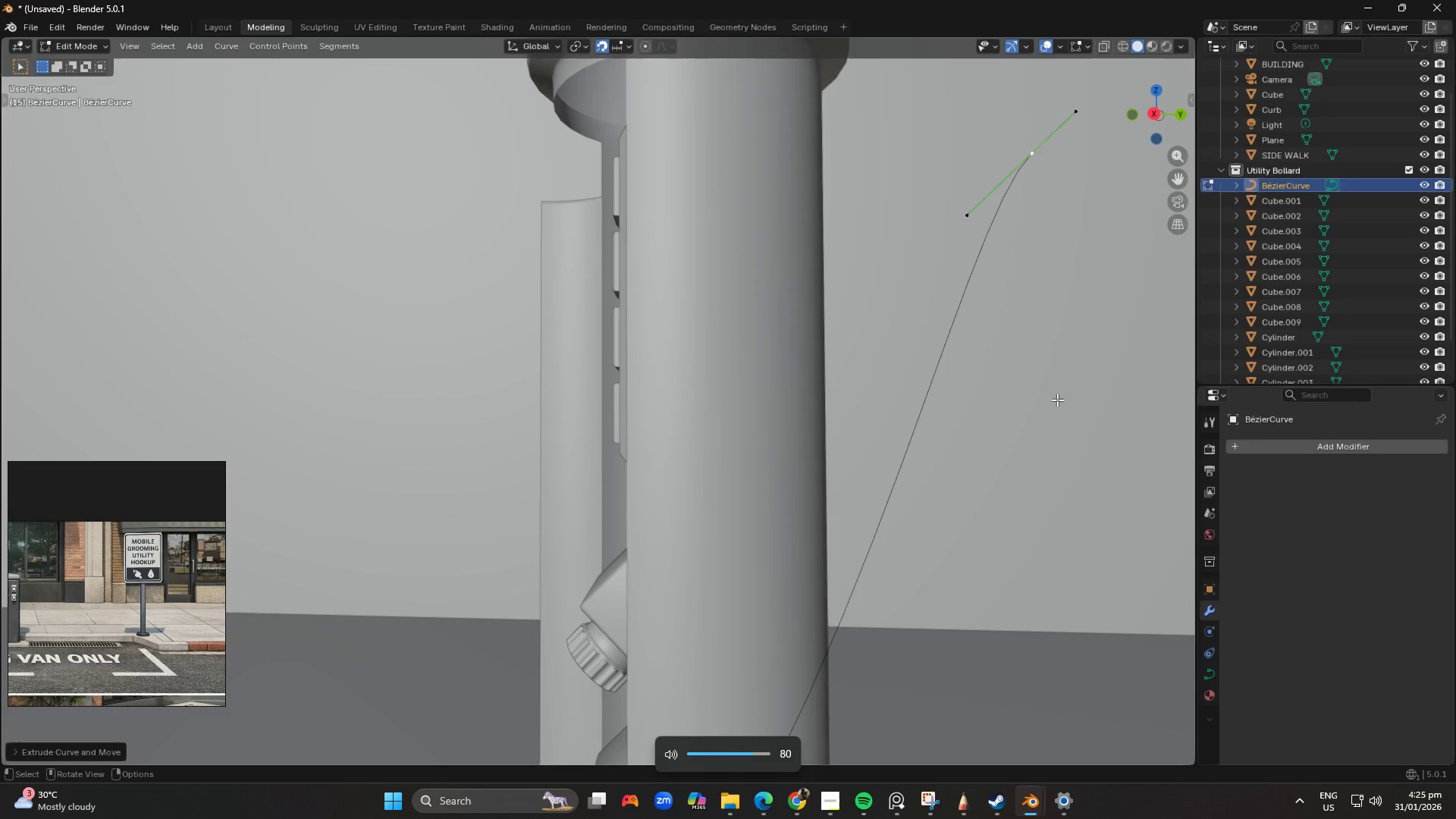 
key(VolumeUp)
 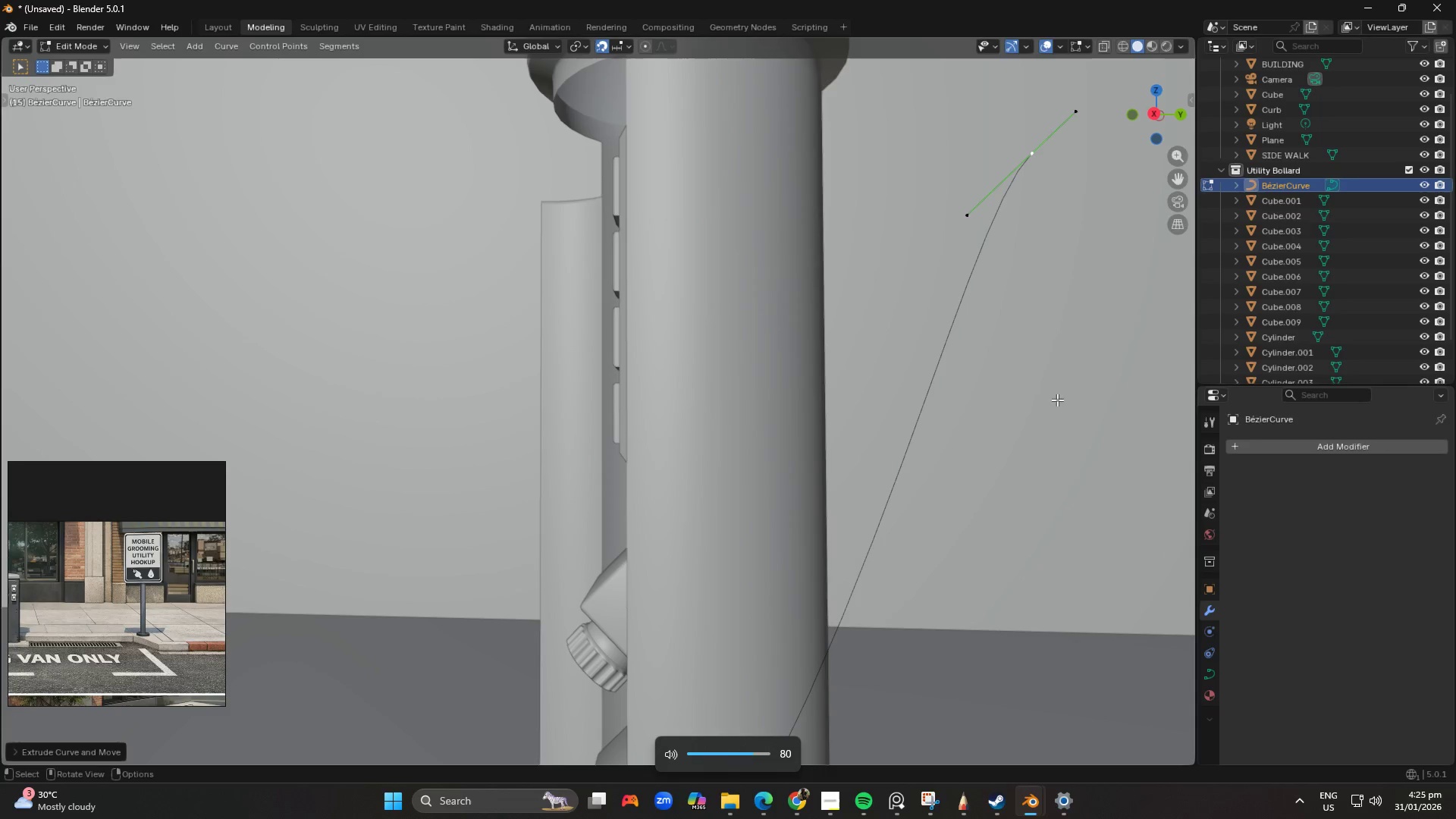 
key(NumLock)
 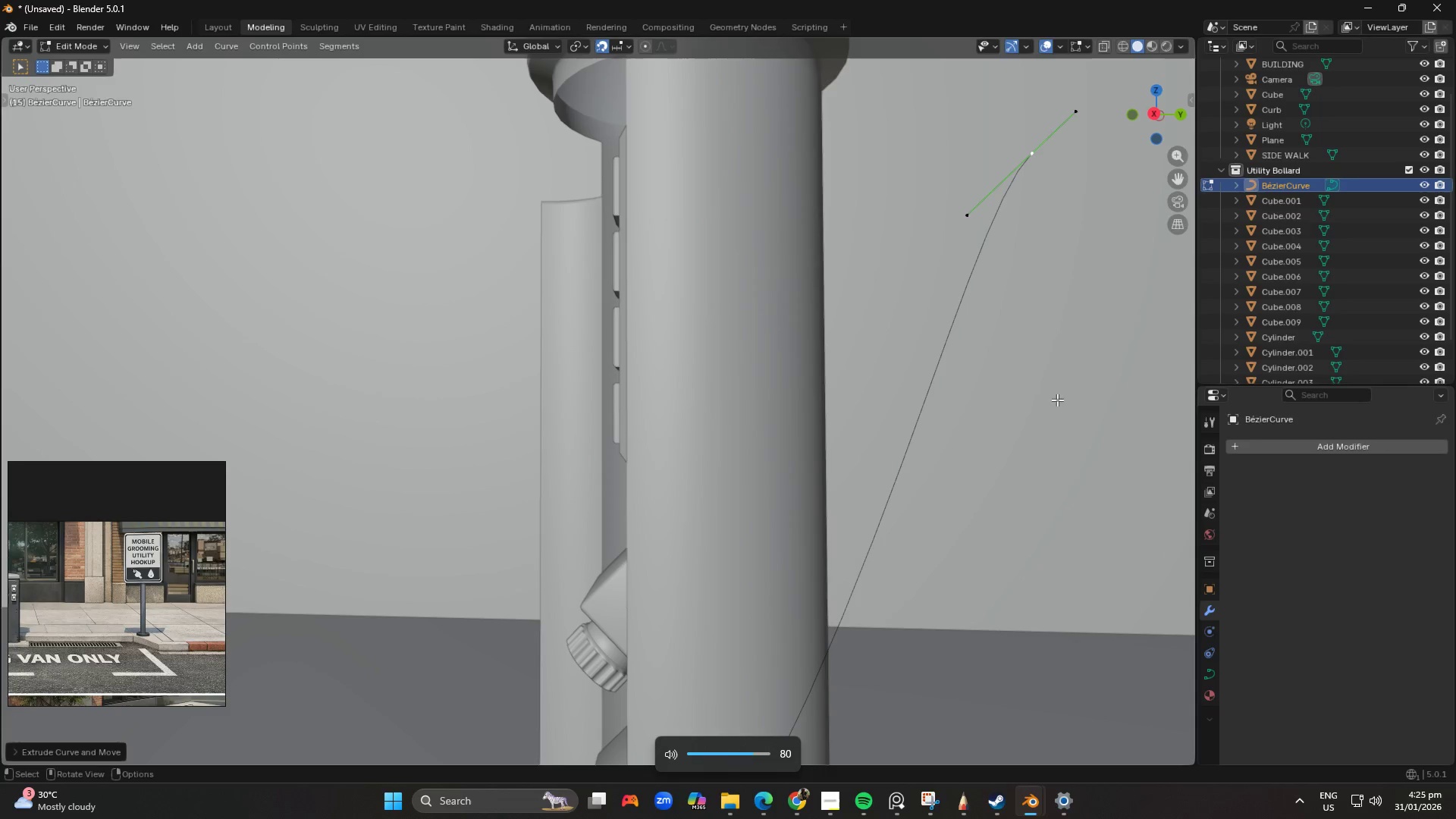 
key(NumpadAdd)
 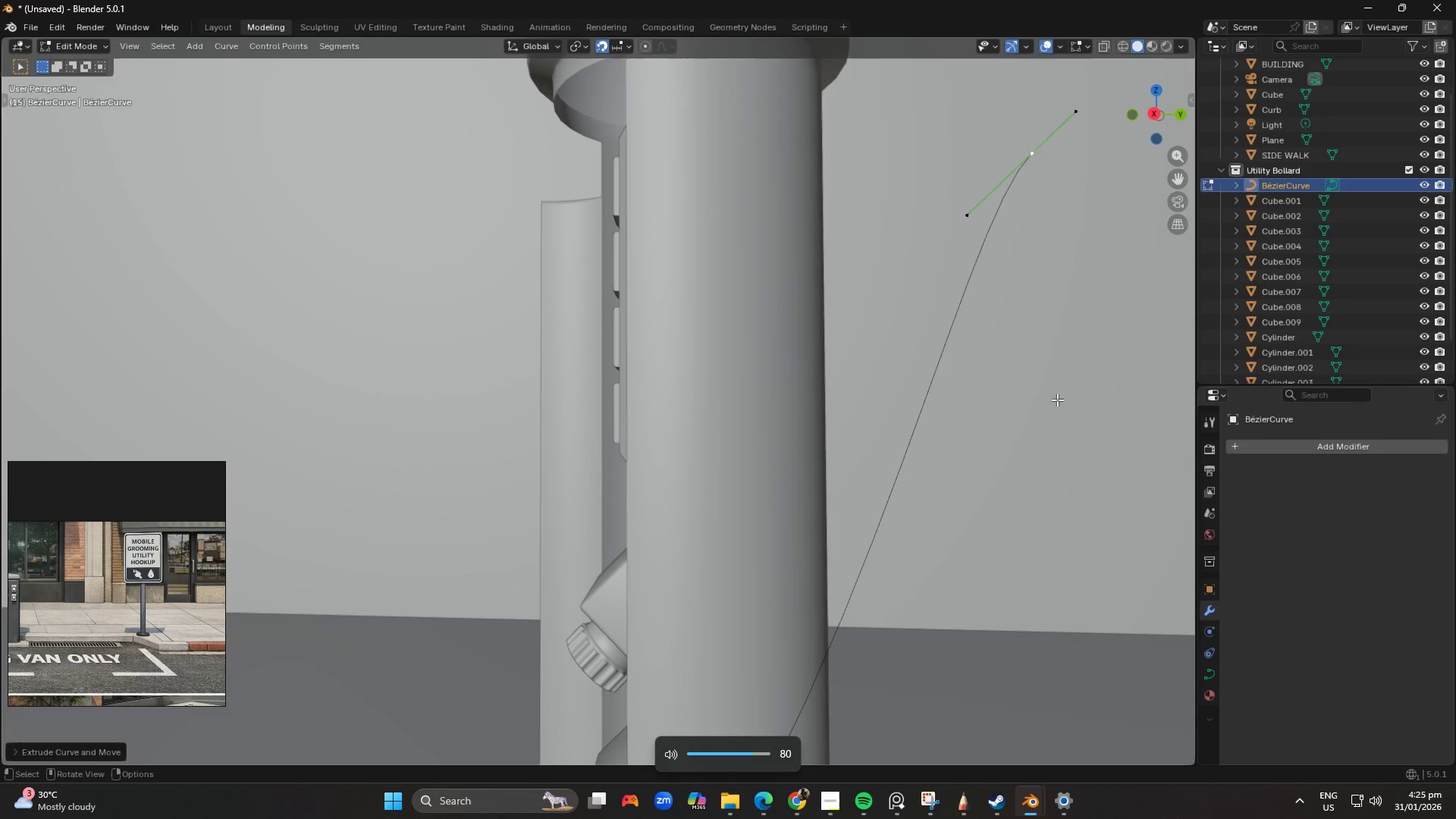 
key(NumpadAdd)
 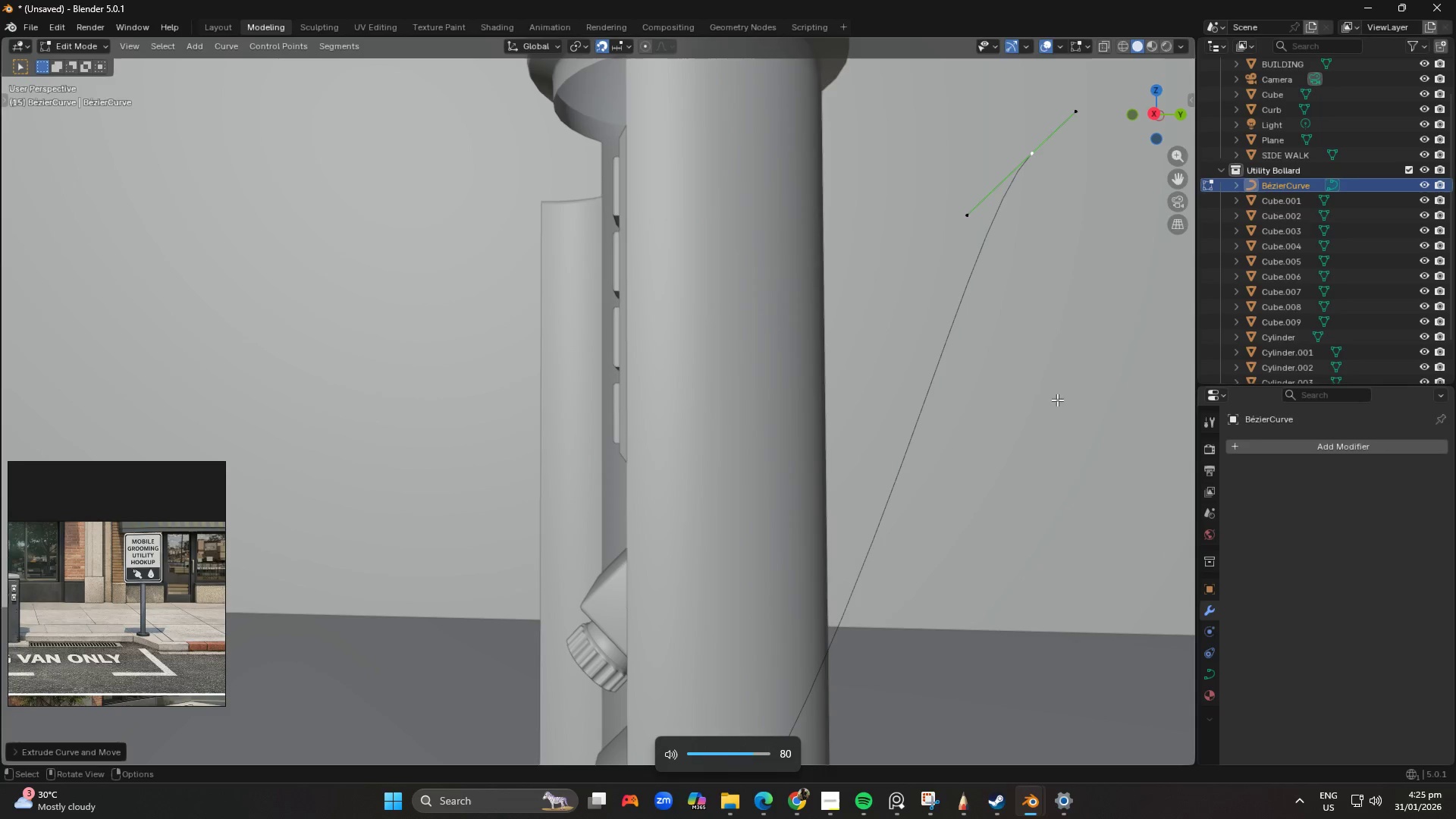 
key(NumpadEnter)
 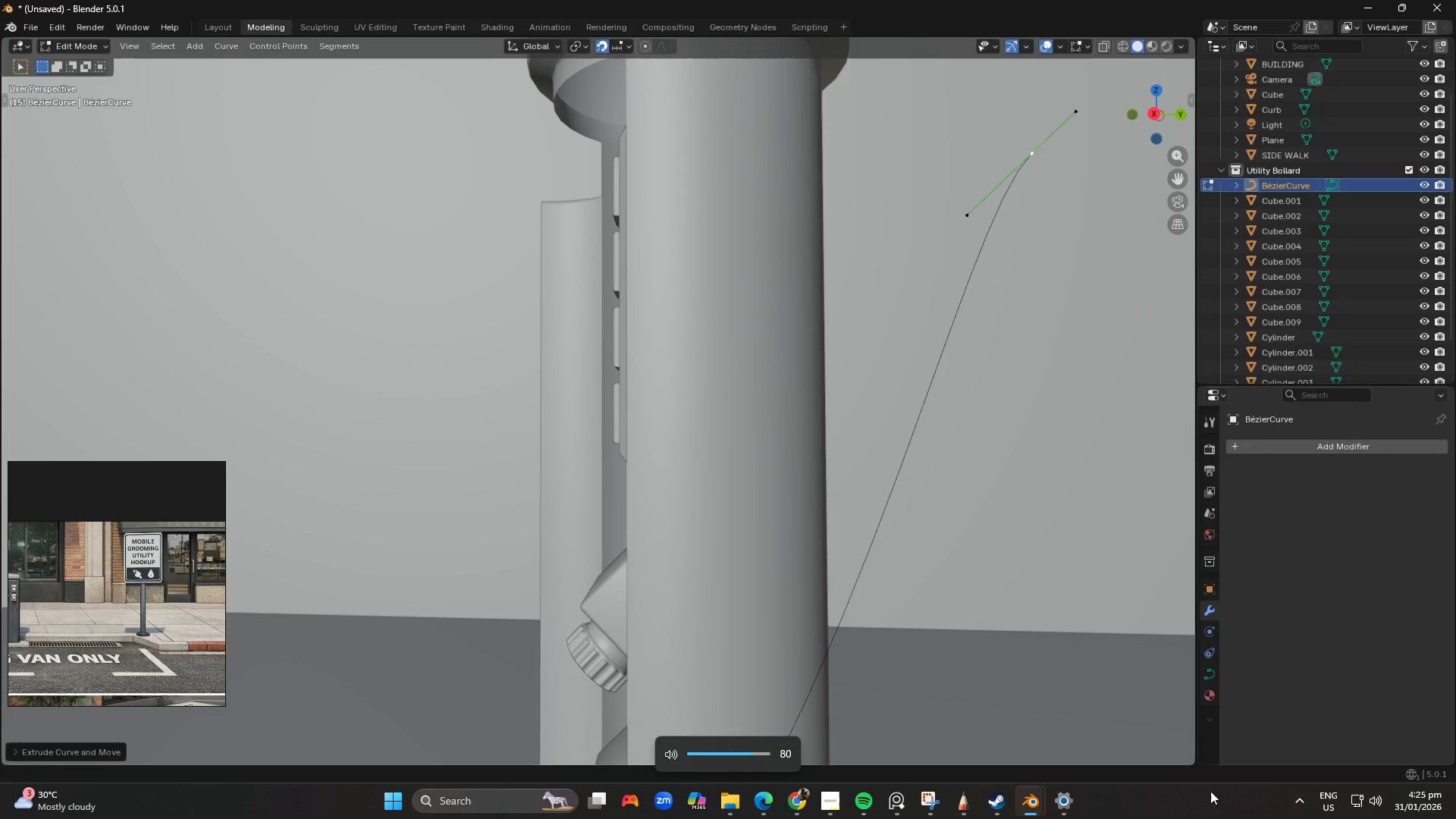 
scroll: coordinate [630, 472], scroll_direction: down, amount: 3.0
 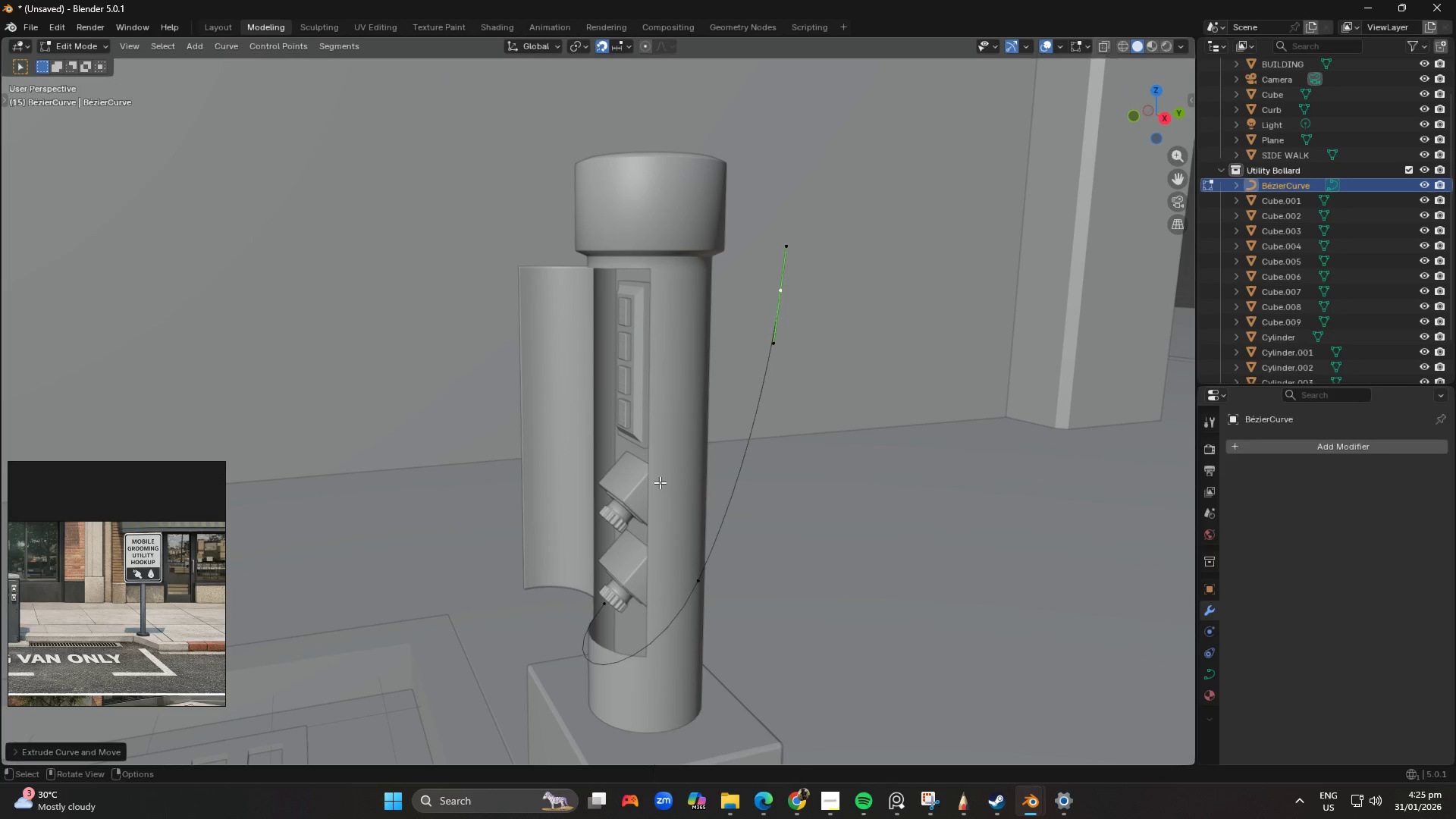 
scroll: coordinate [660, 482], scroll_direction: up, amount: 1.0
 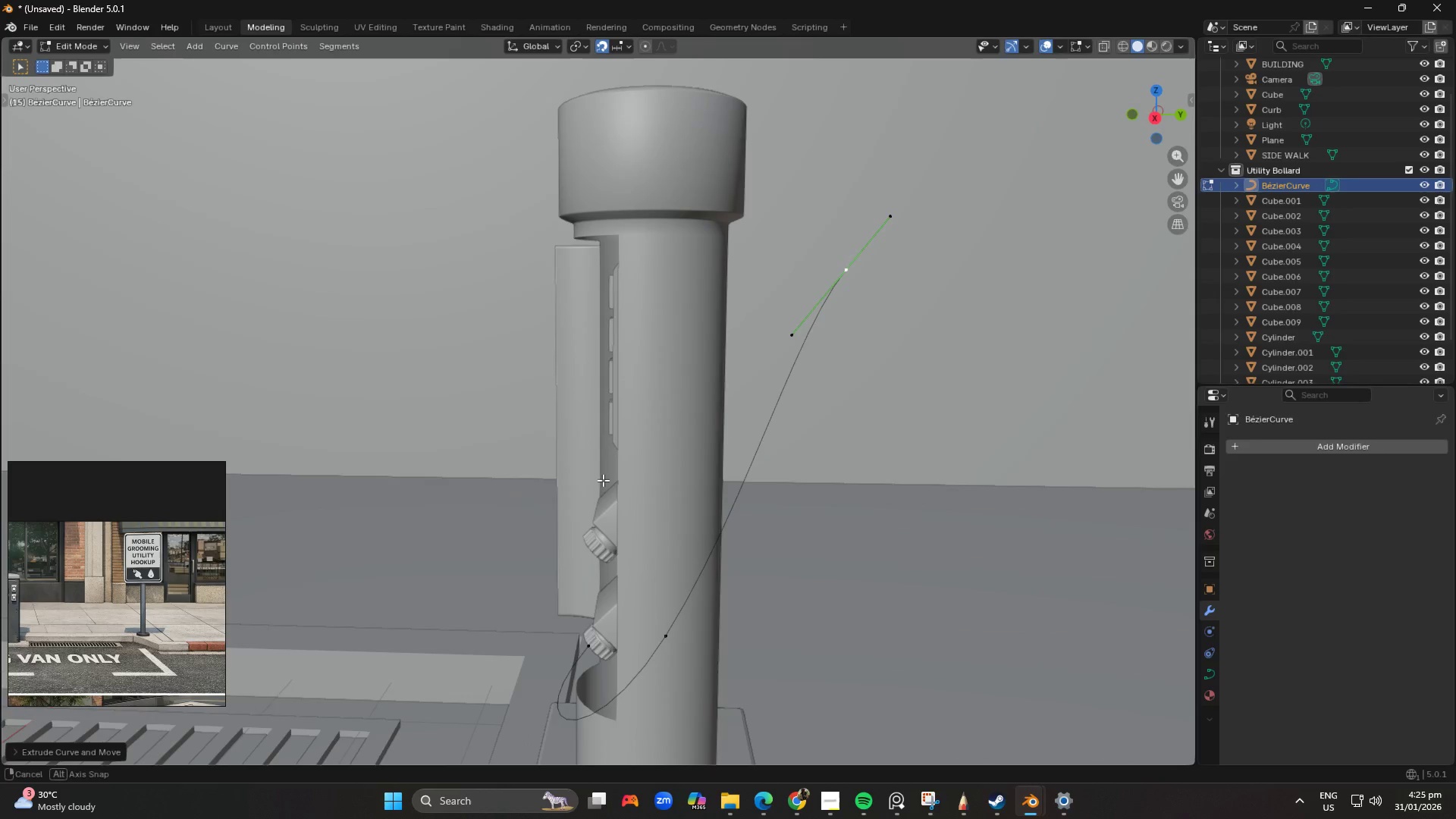 
key(Tab)
 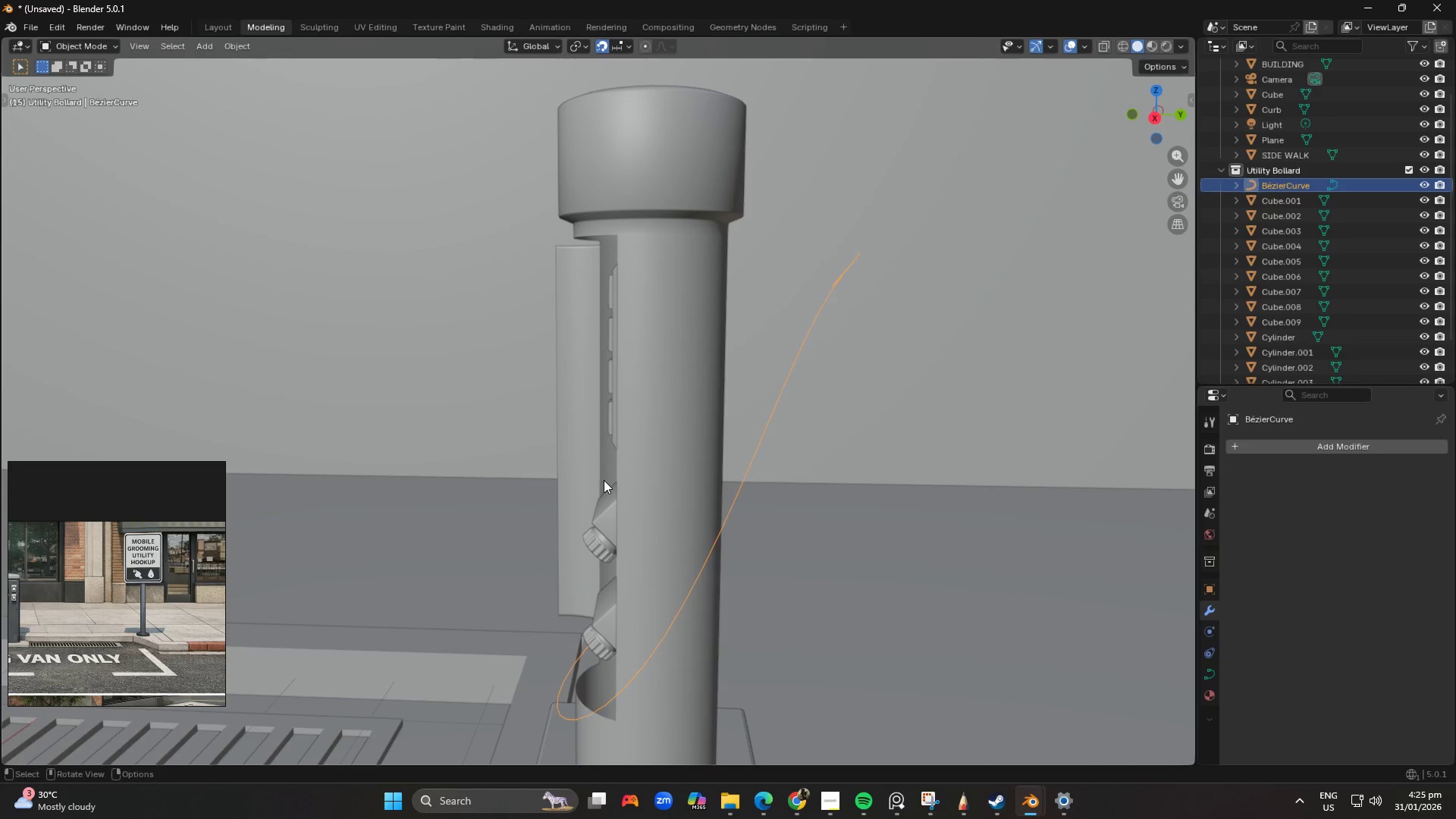 
key(Tab)
 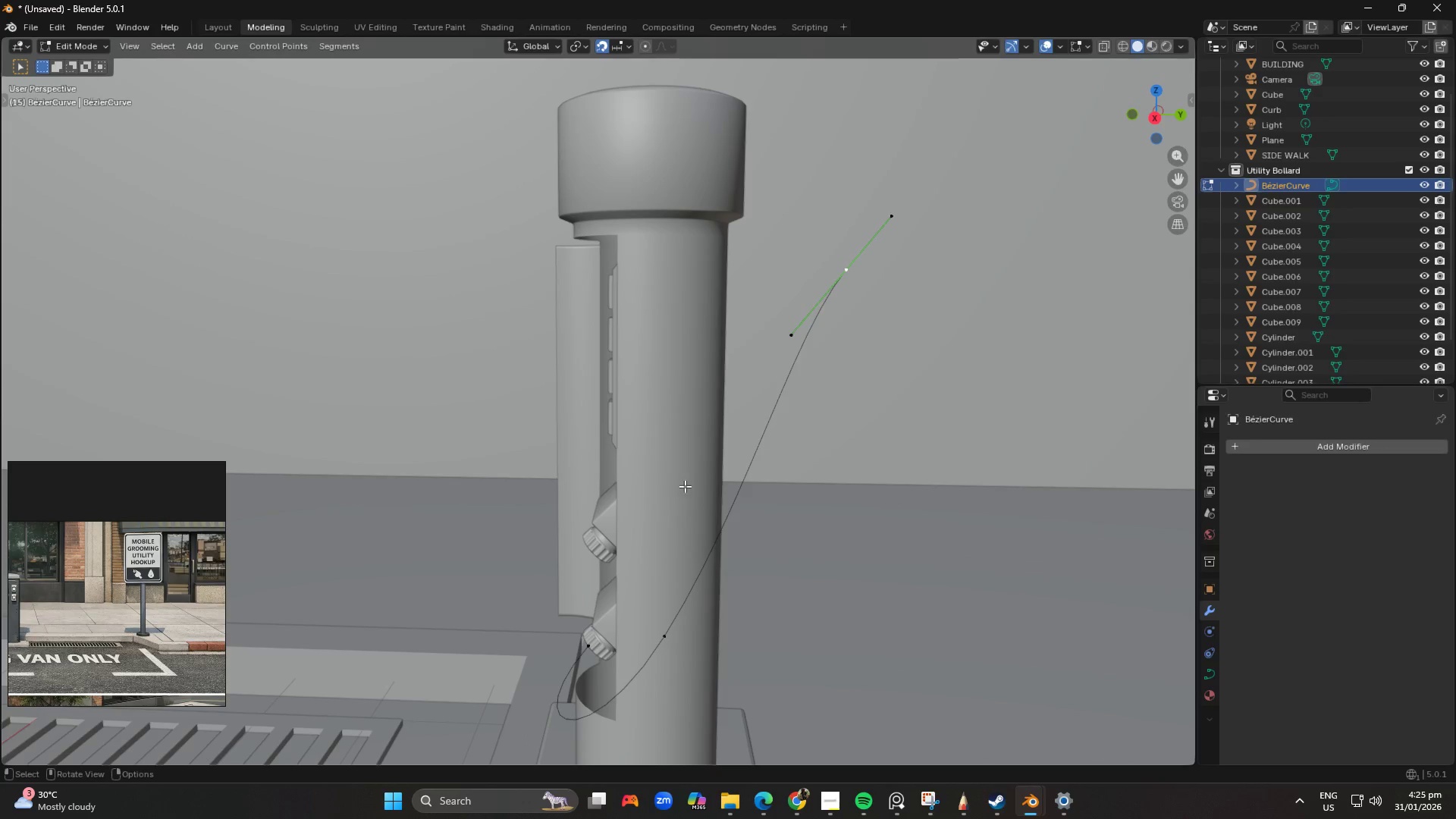 
key(Tab)
 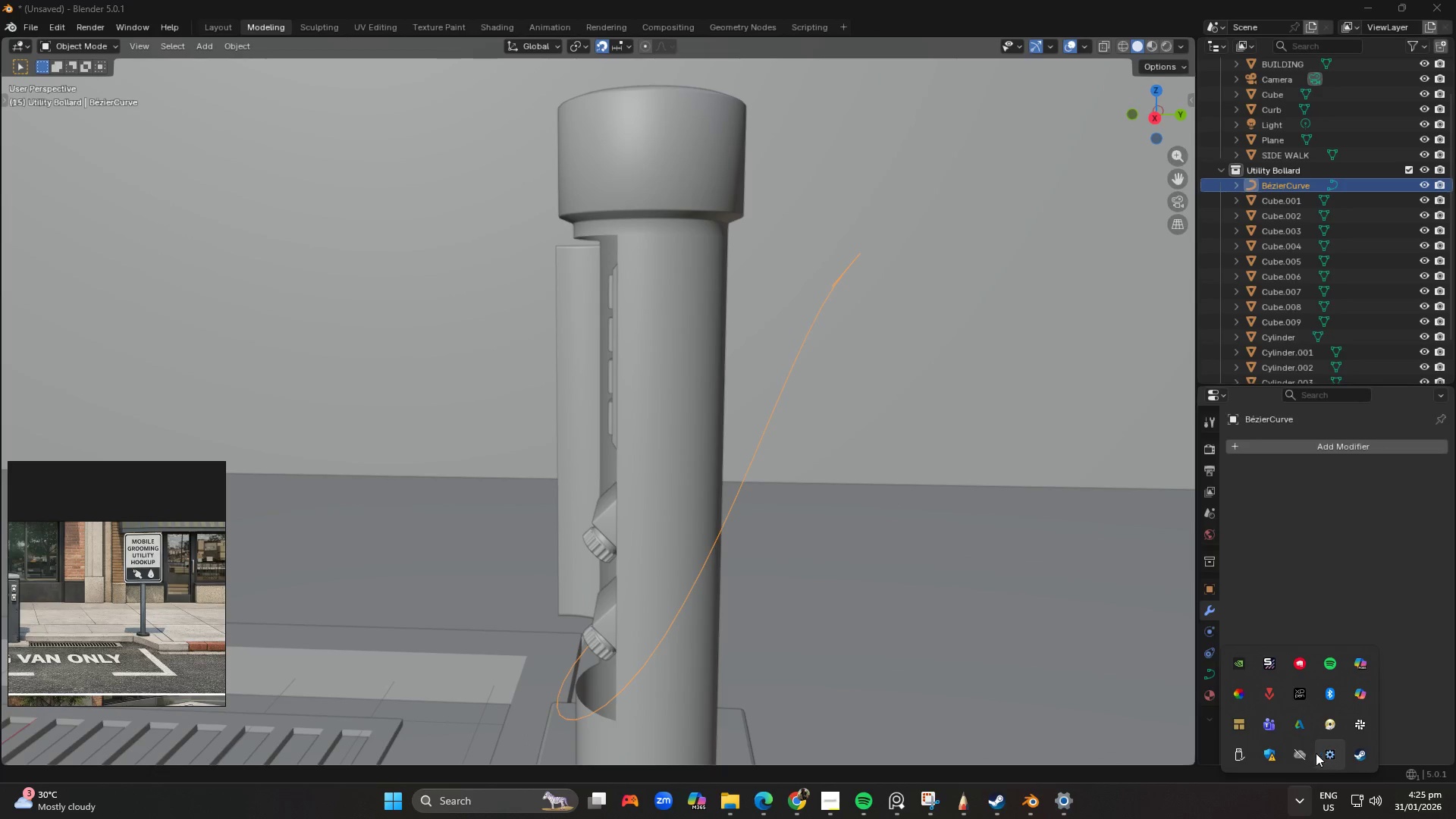 
wait(5.25)
 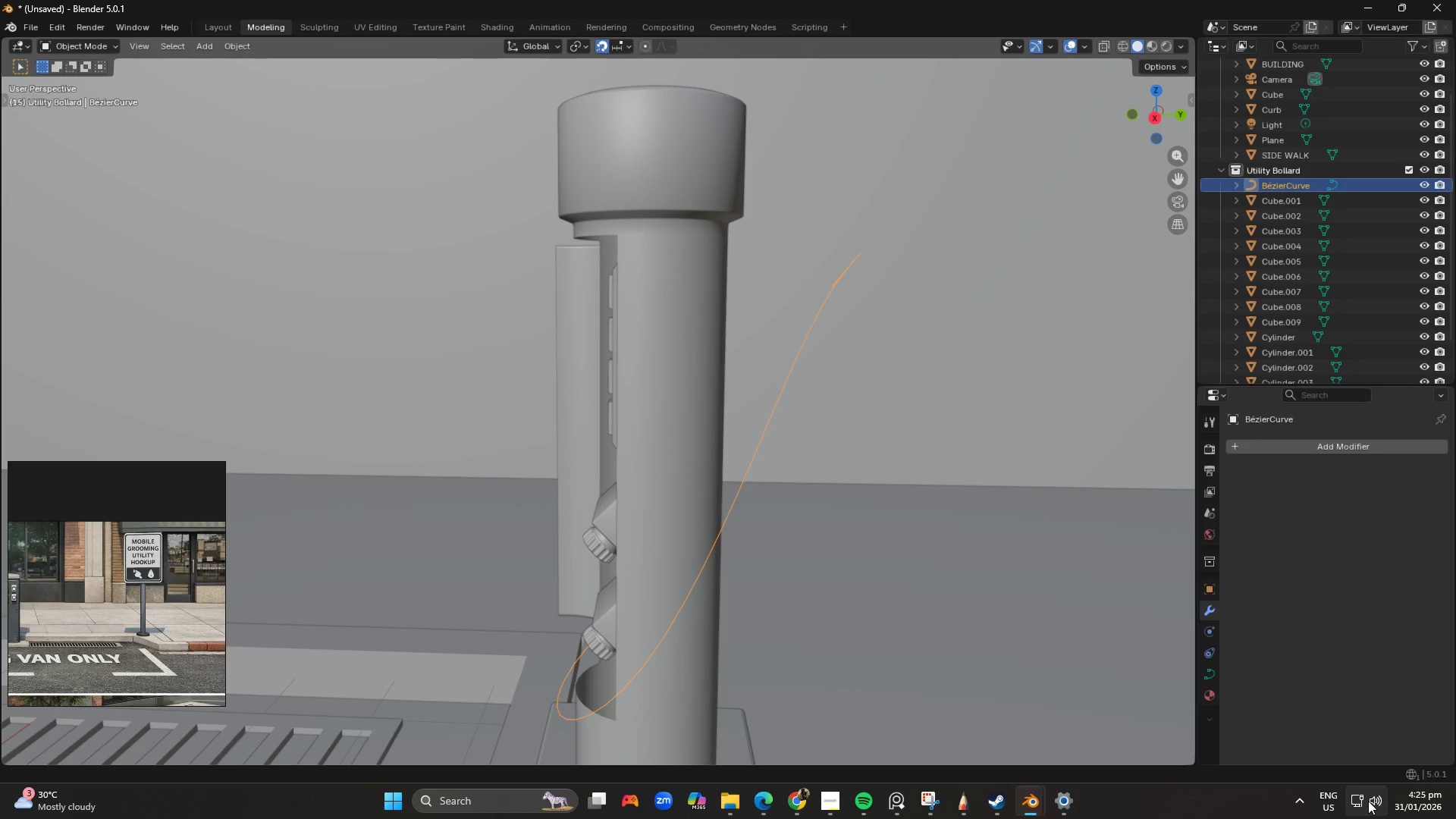 
left_click([1234, 758])
 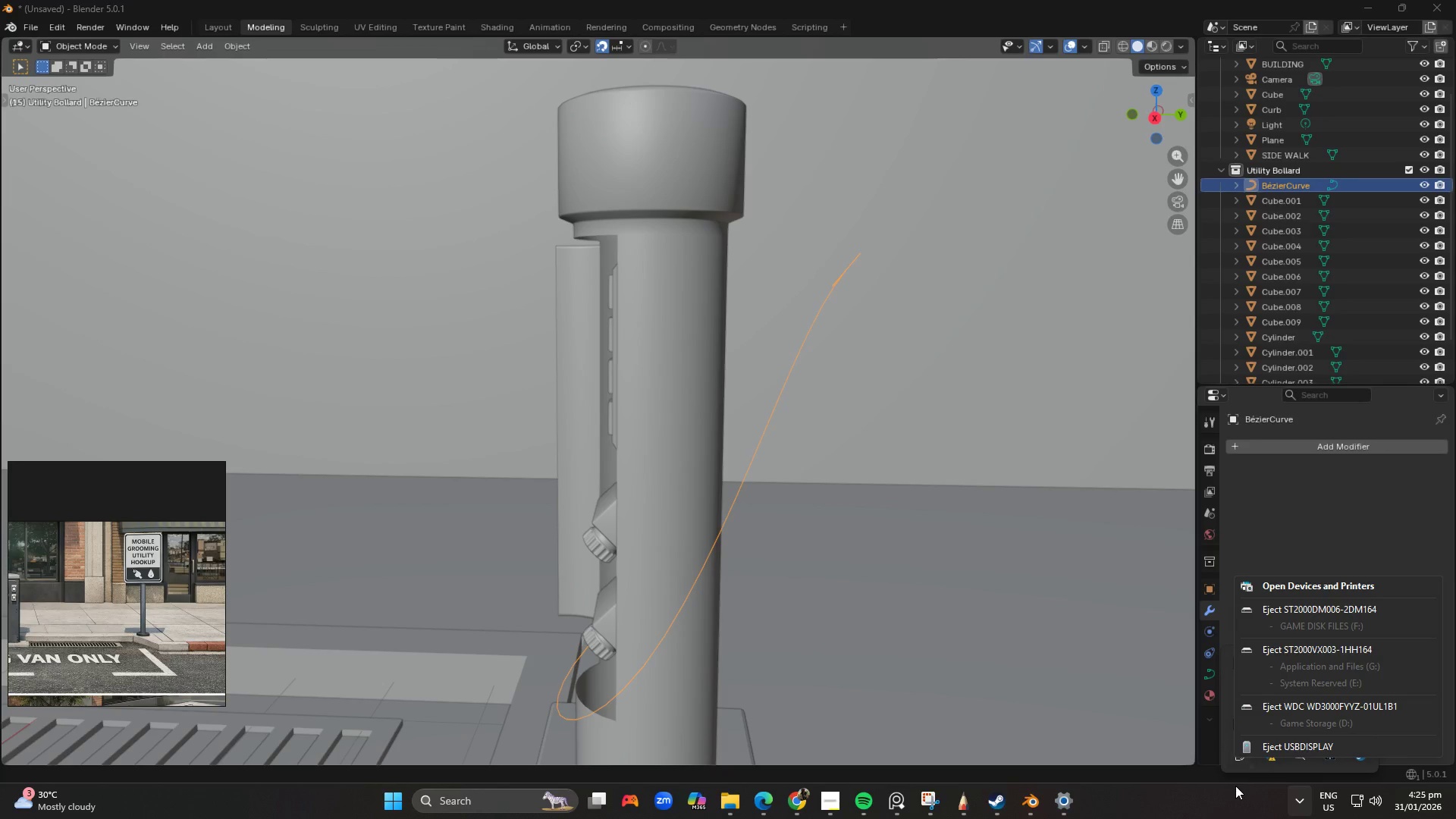 
scroll: coordinate [1260, 723], scroll_direction: down, amount: 2.0
 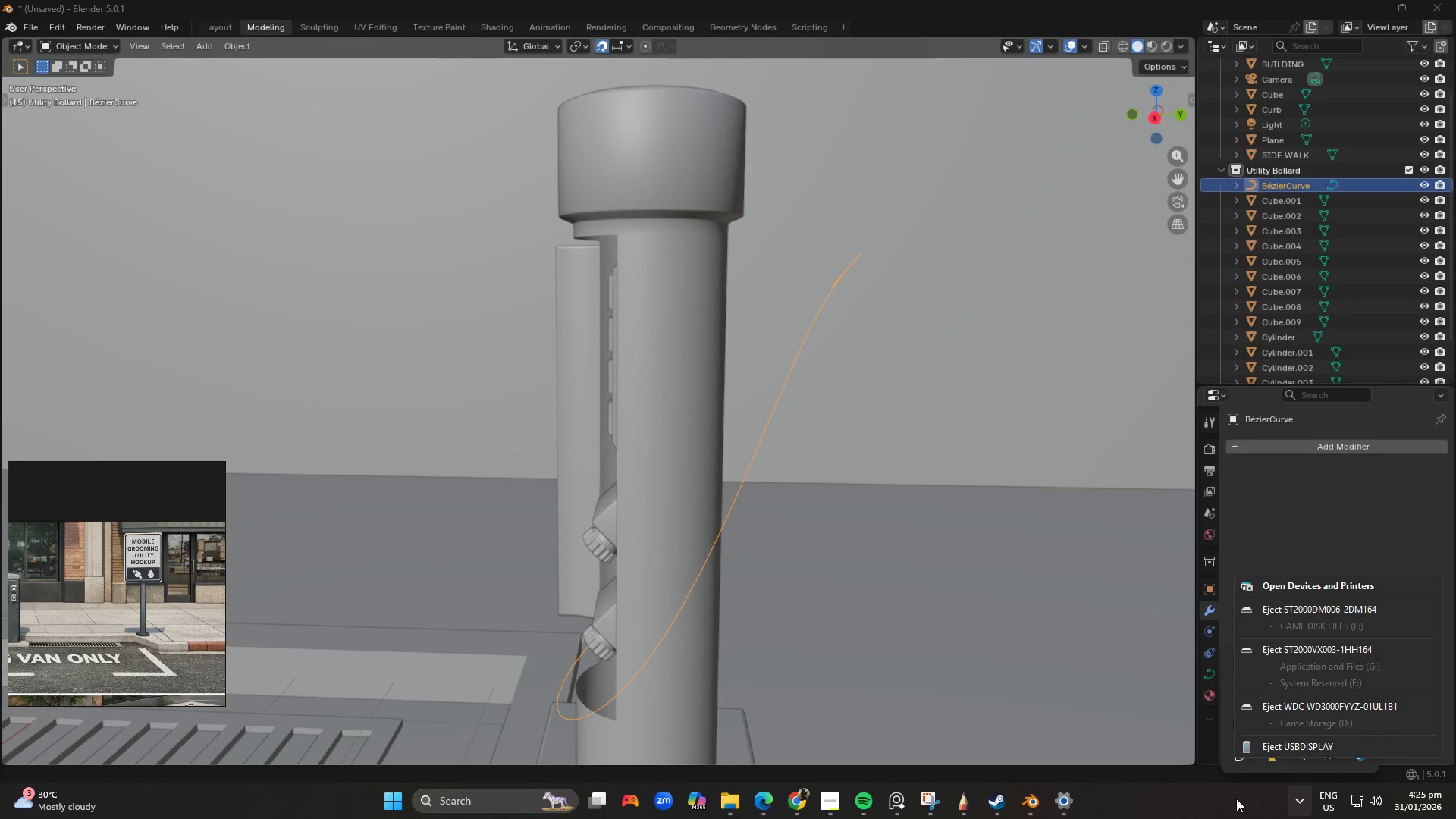 
left_click([1233, 799])
 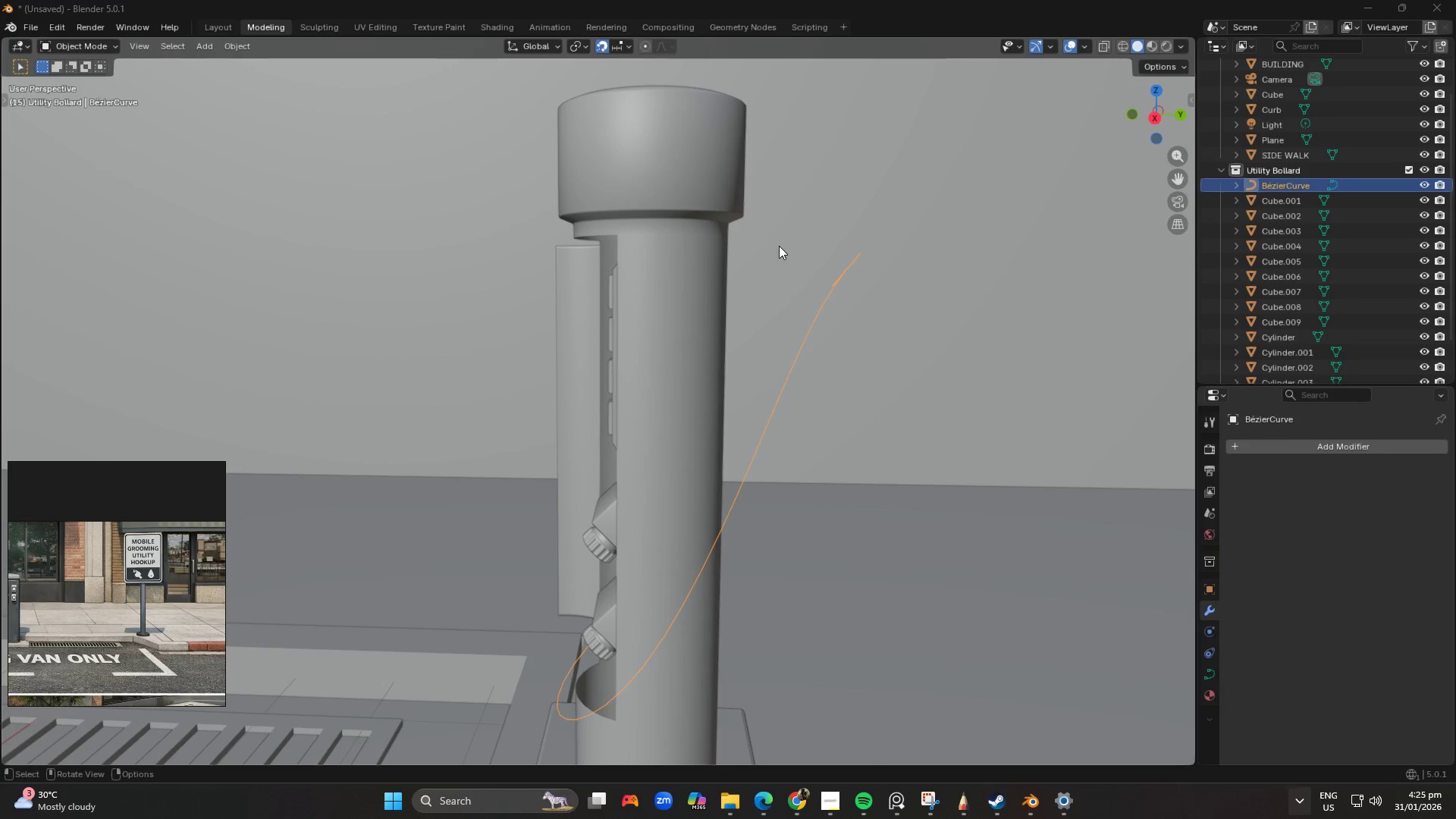 
key(Tab)
 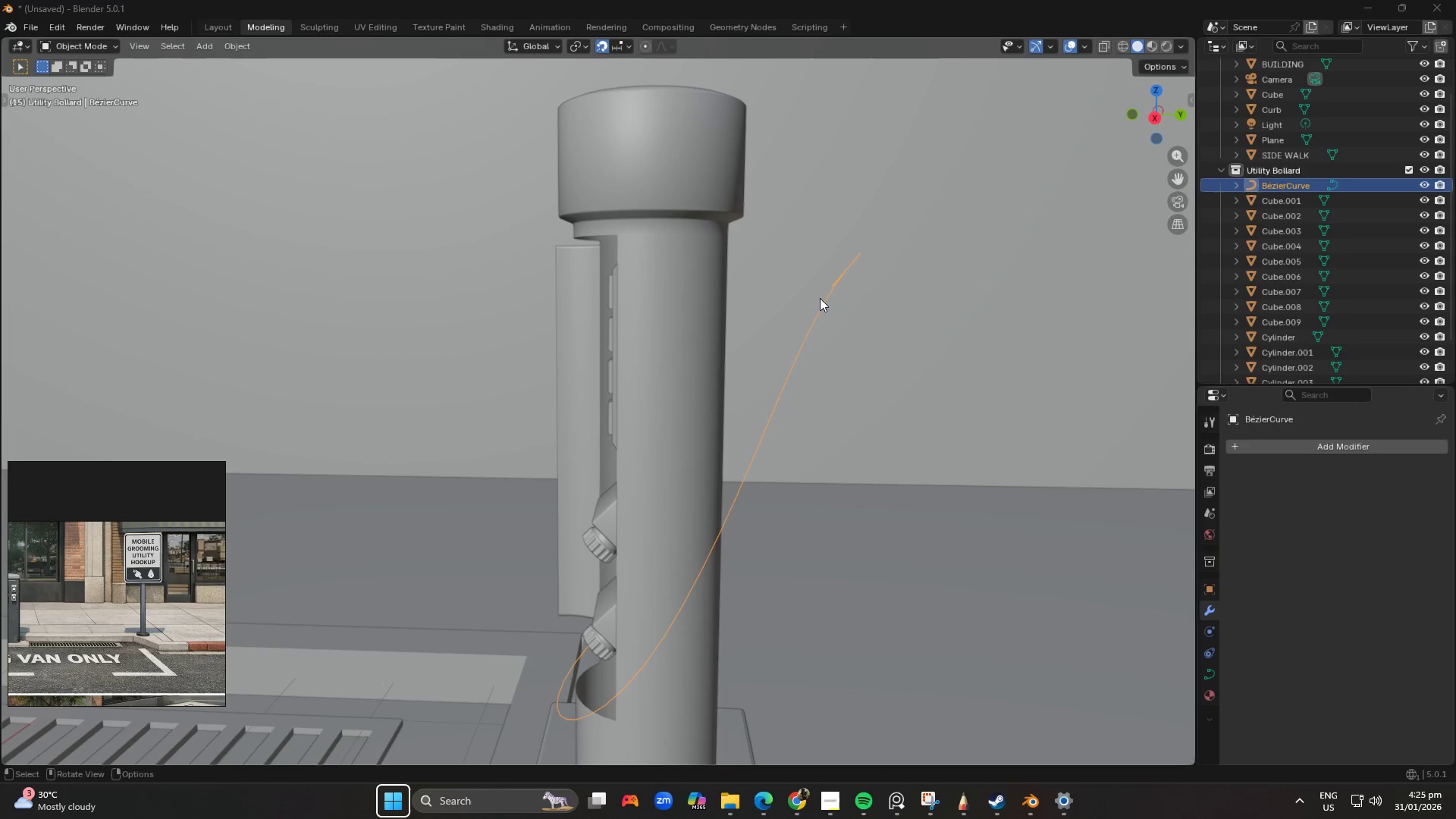 
key(Tab)
 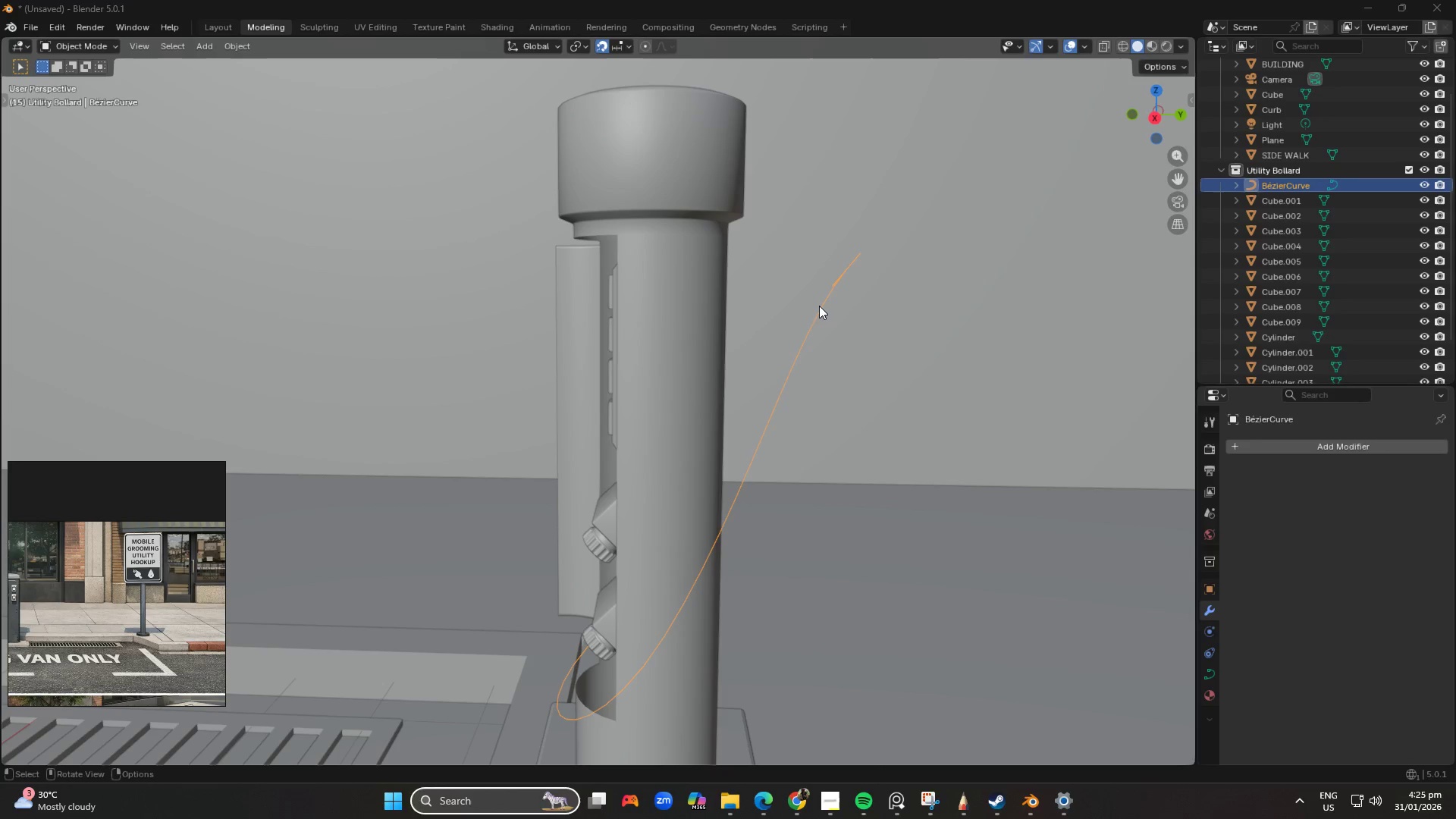 
key(Tab)
 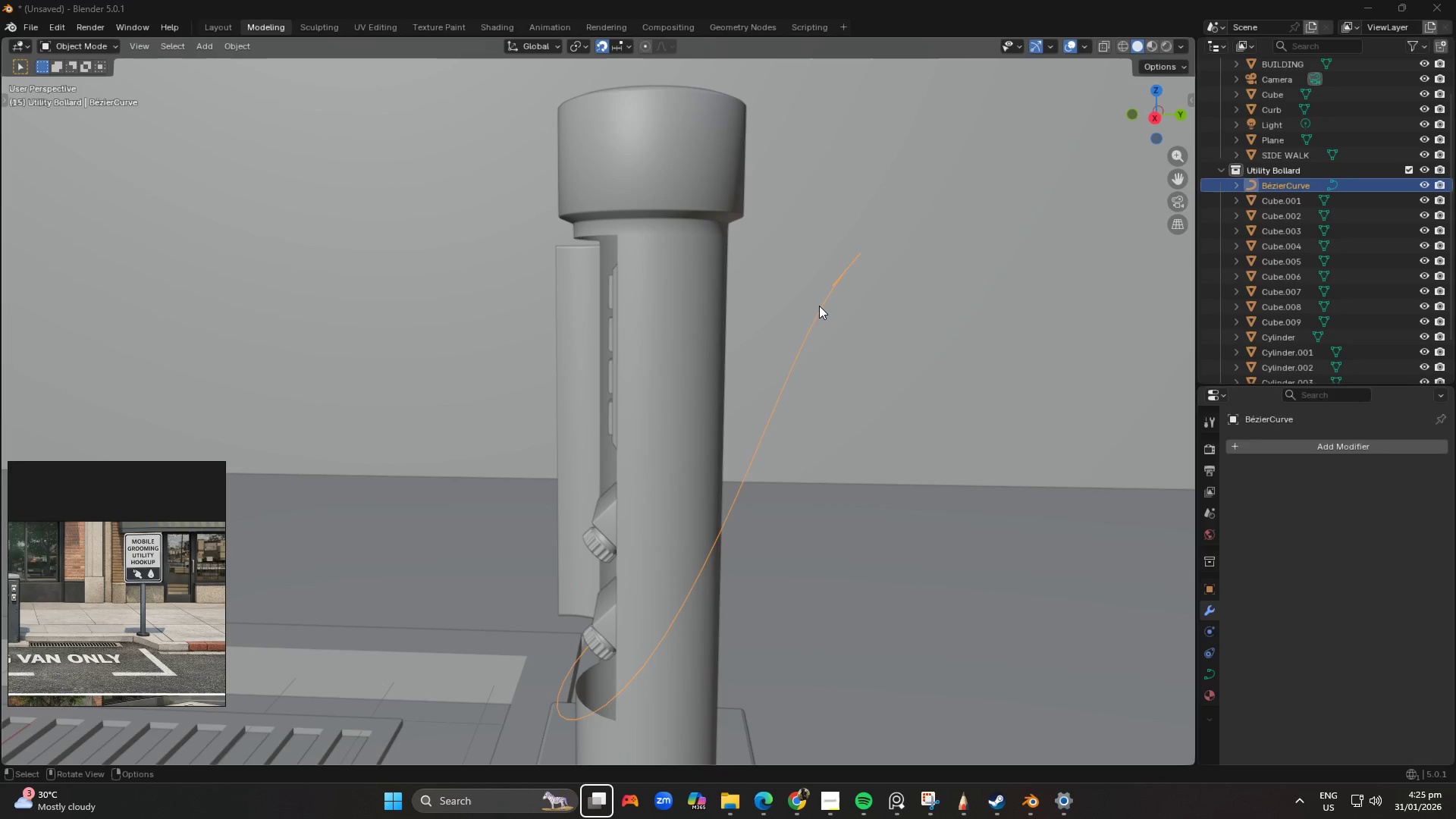 
key(Tab)
 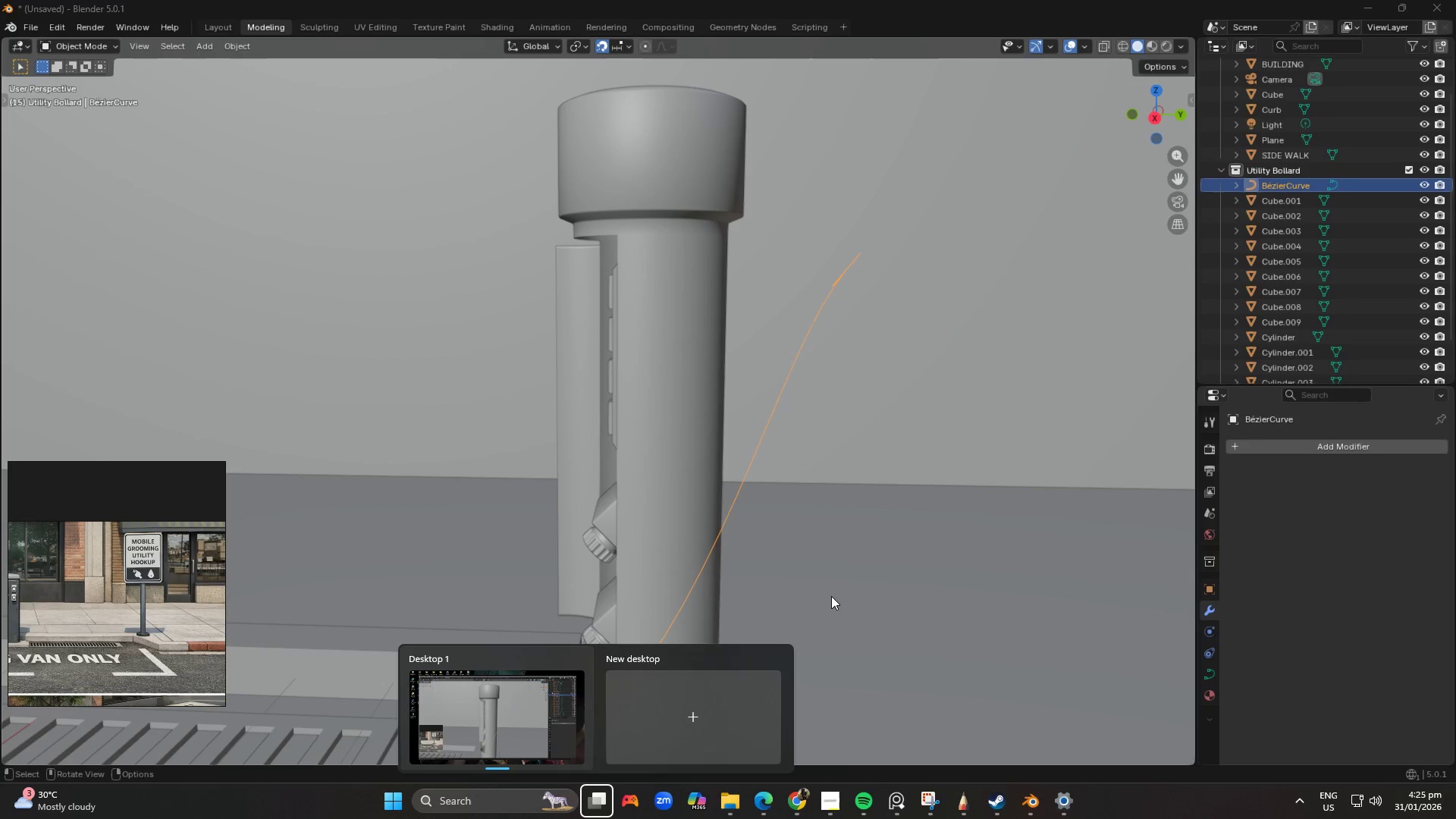 
left_click_drag(start_coordinate=[958, 502], to_coordinate=[962, 502])
 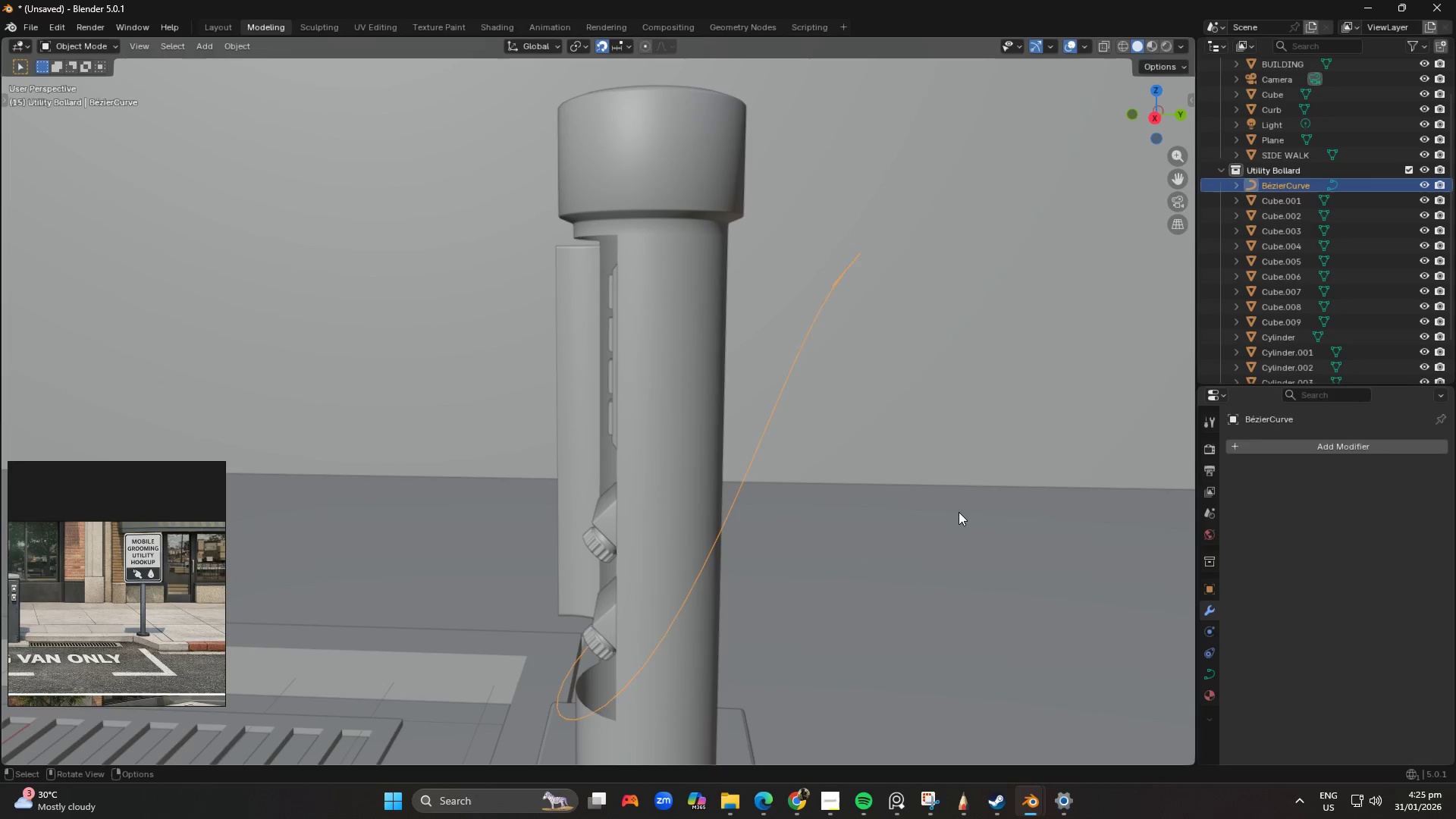 
key(Tab)
 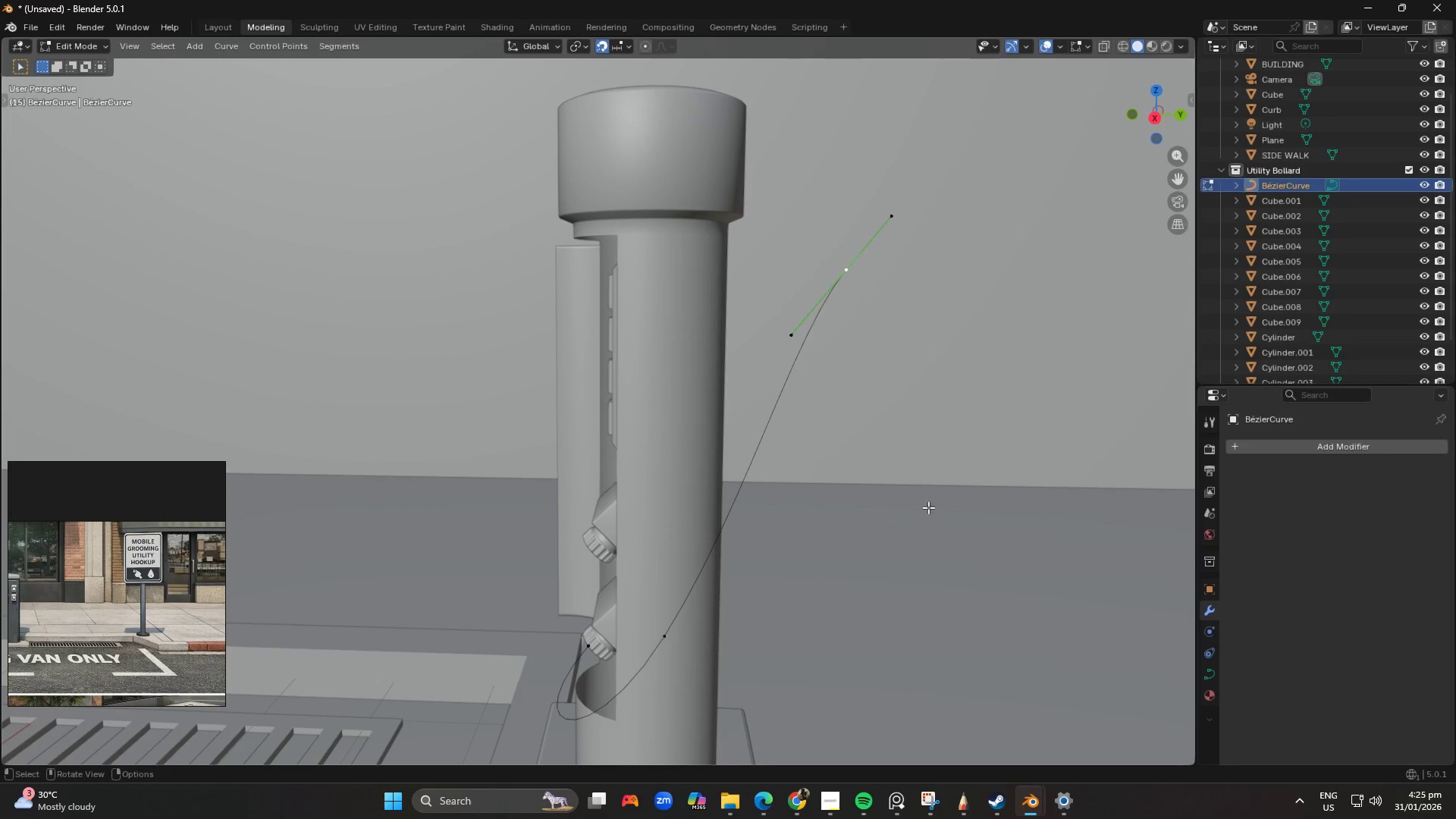 
key(Tab)
 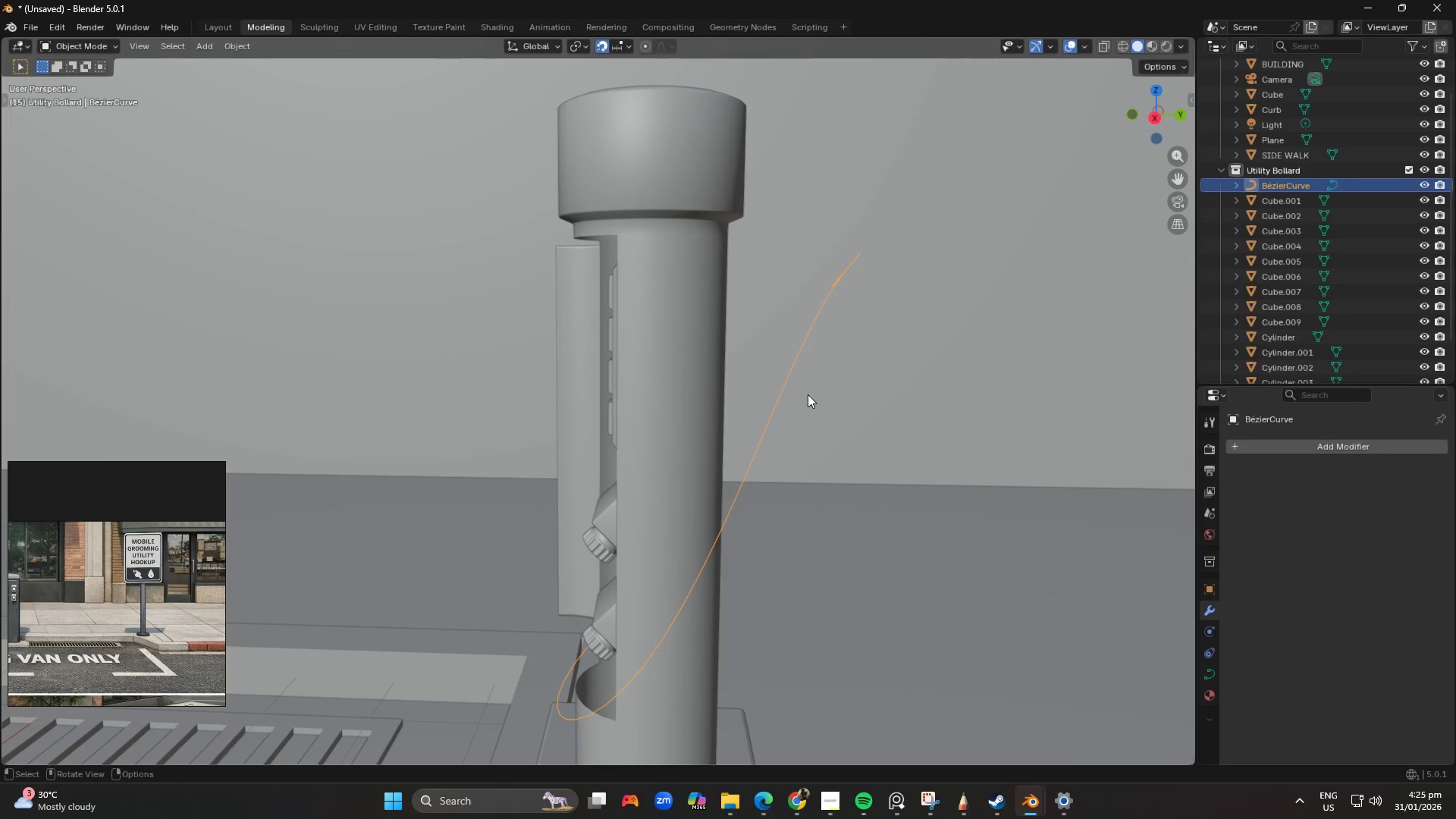 
key(Tab)
 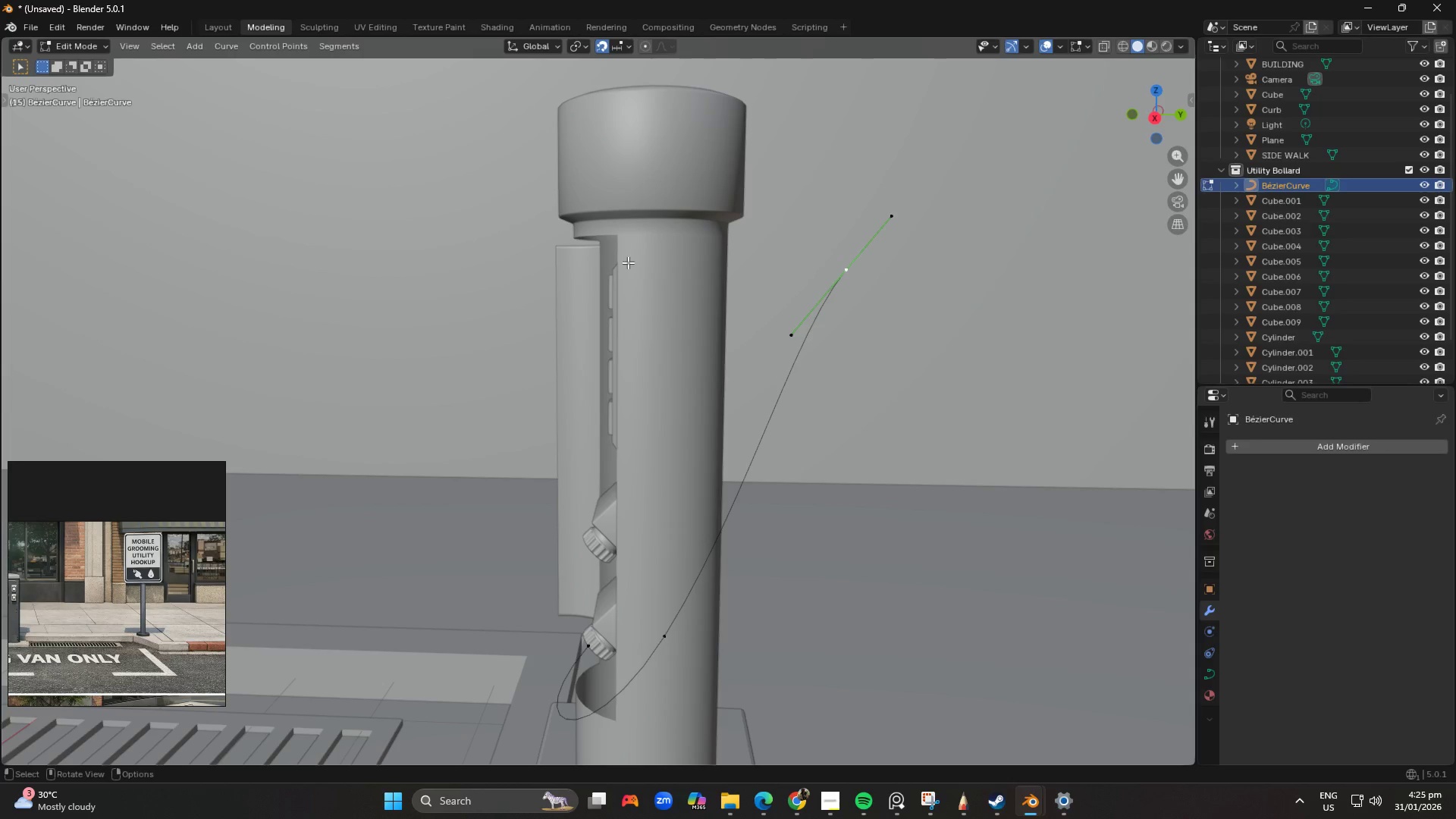 
left_click_drag(start_coordinate=[748, 211], to_coordinate=[928, 340])
 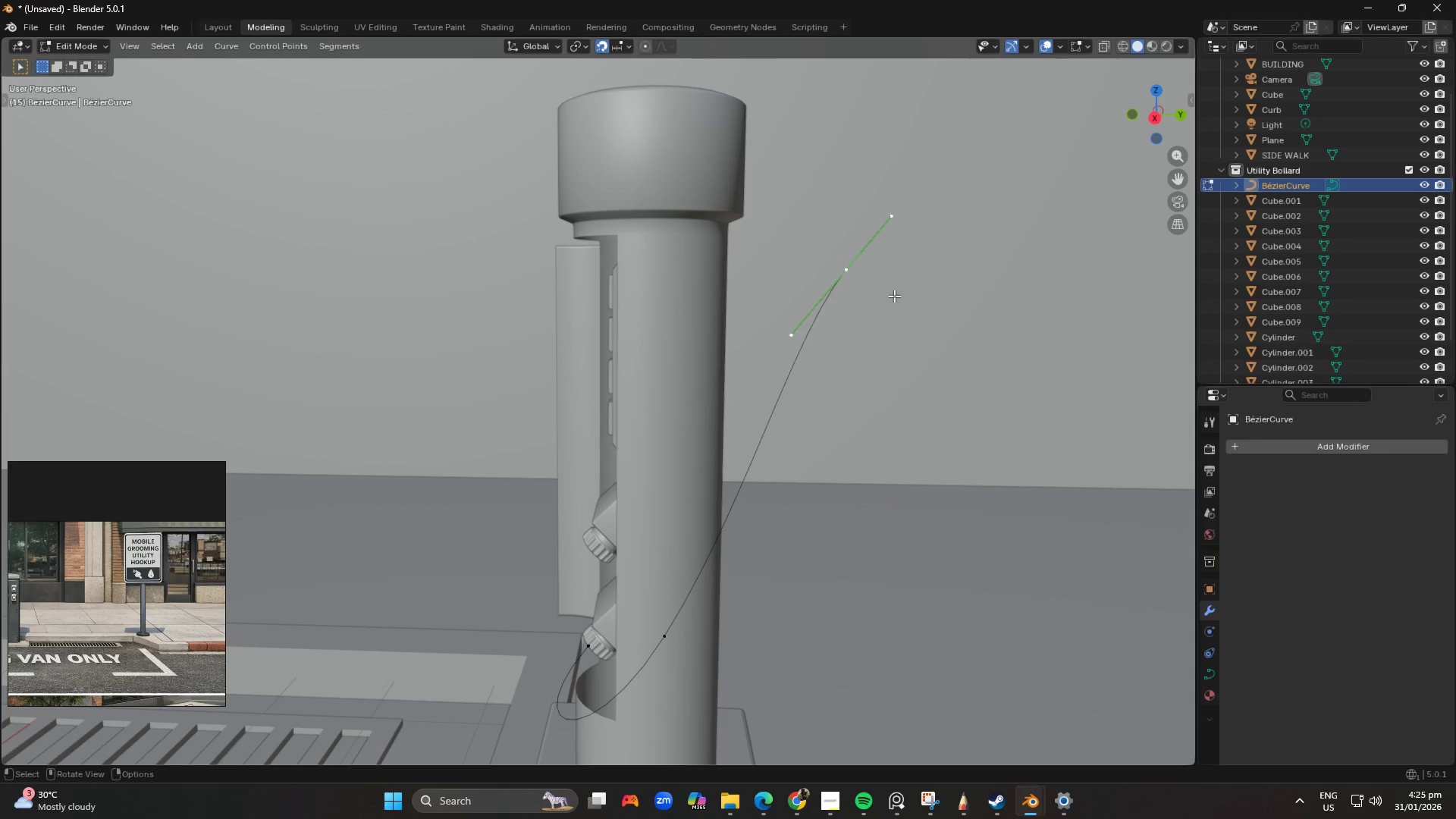 
key(Numpad3)
 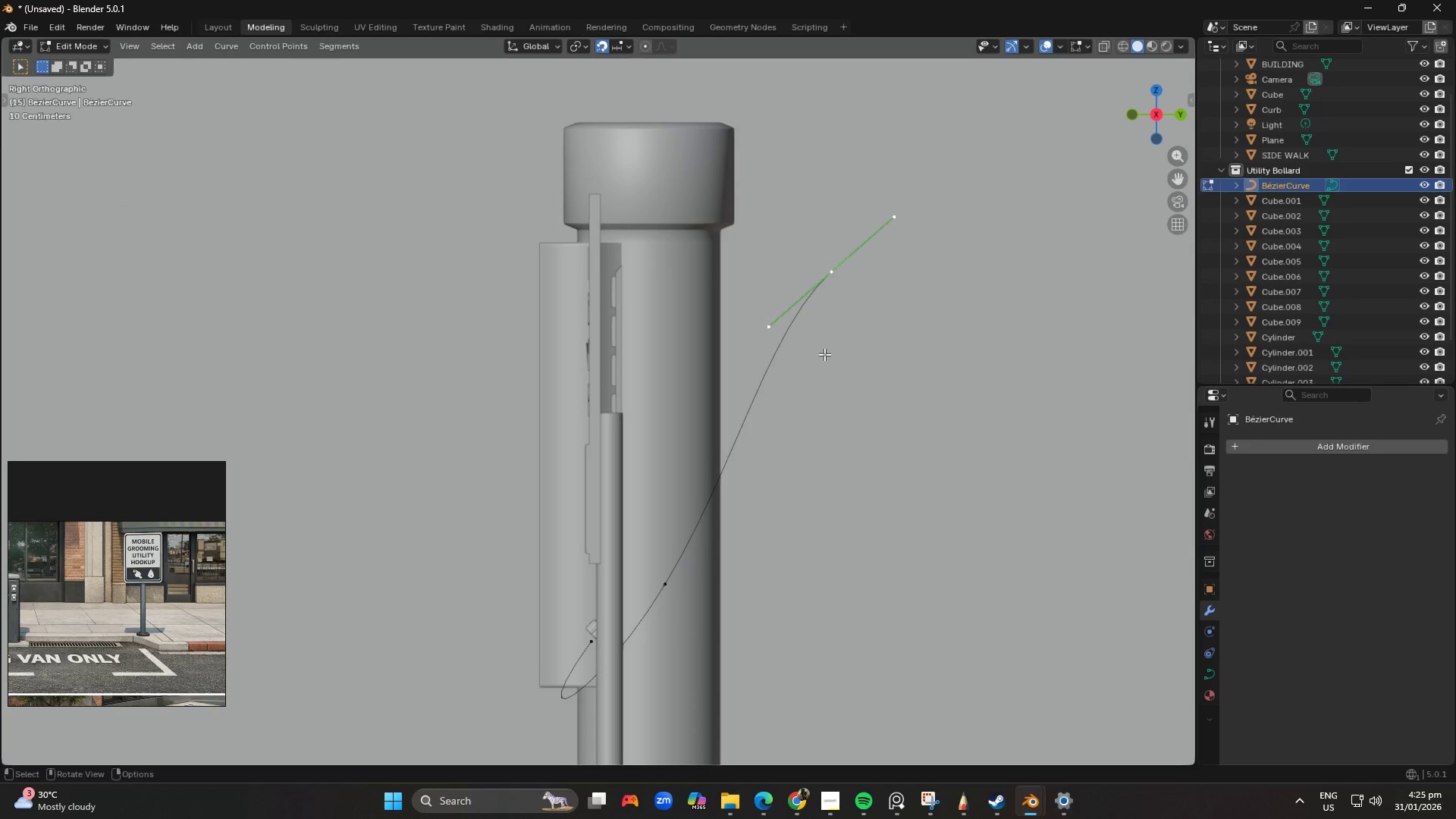 
key(G)
 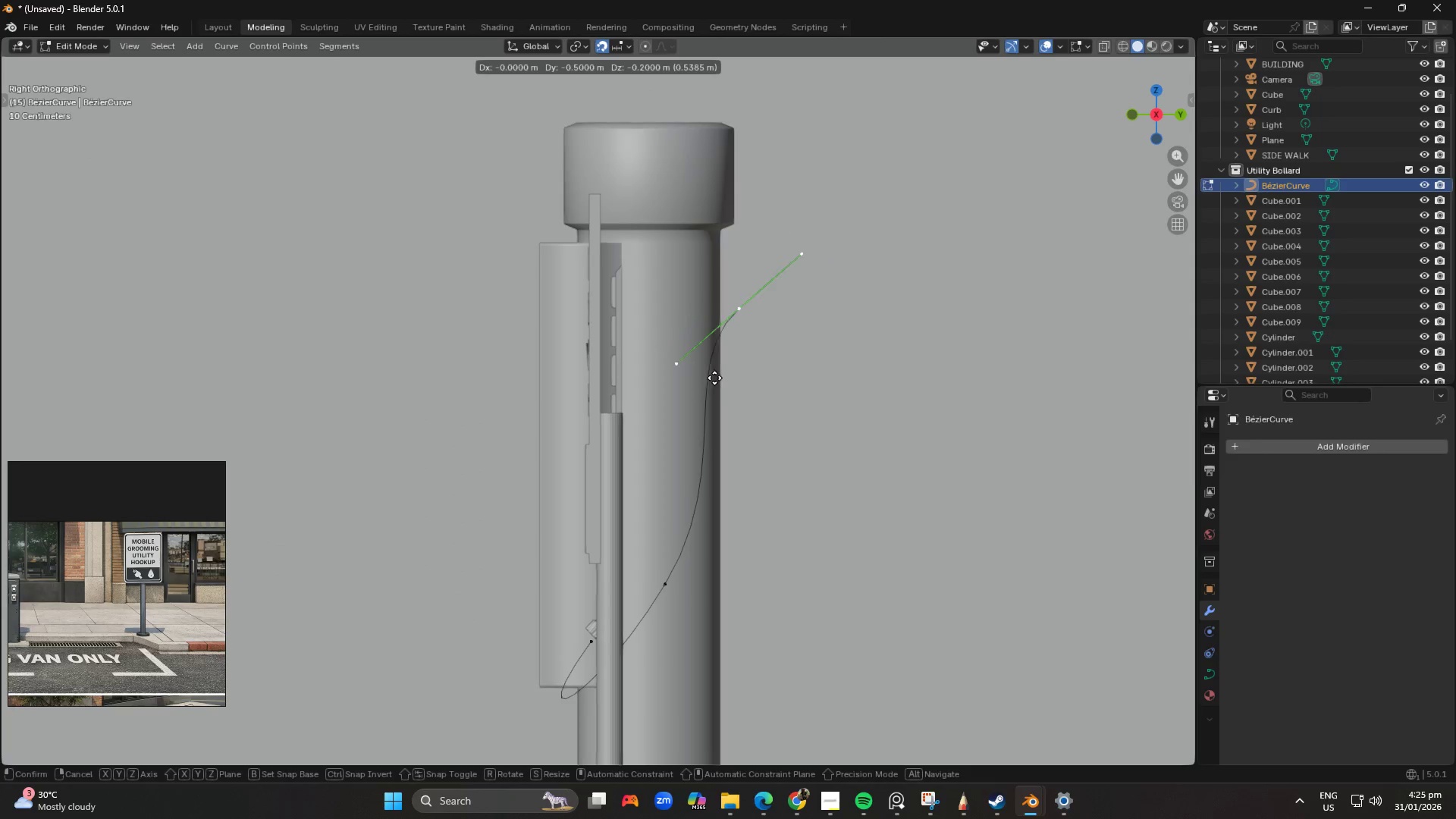 
left_click([725, 380])
 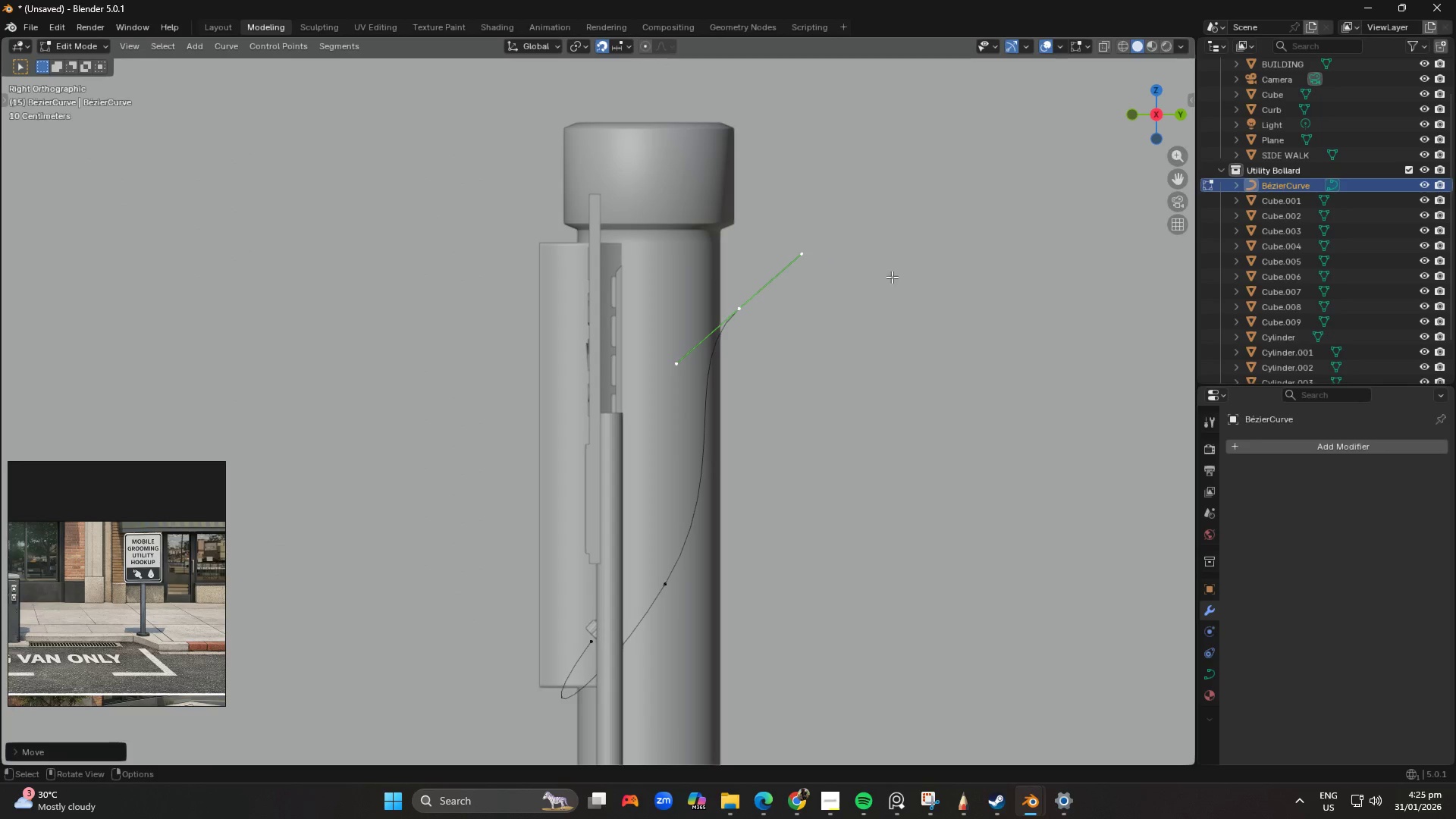 
type(rg)
 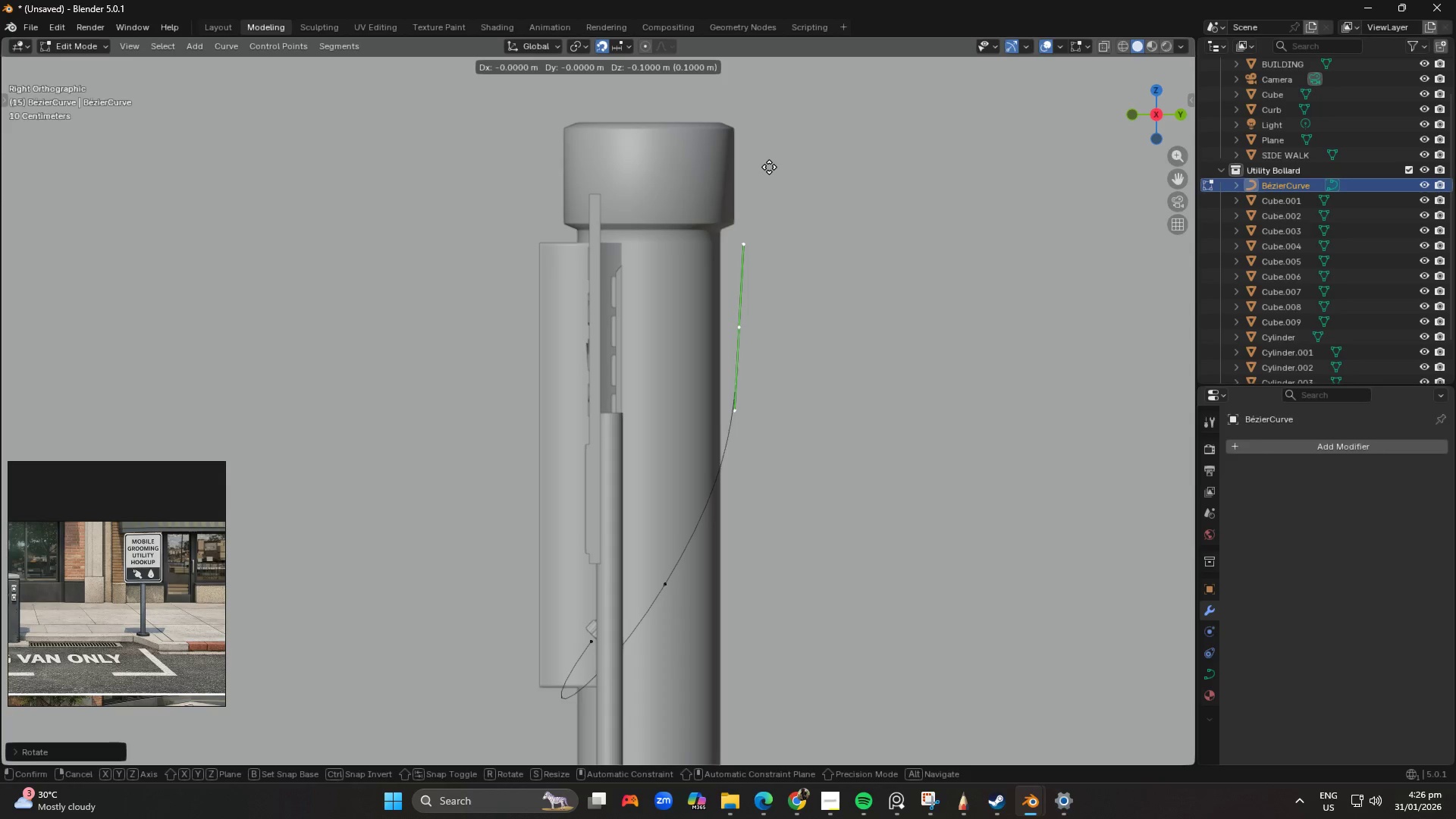 
left_click([769, 167])
 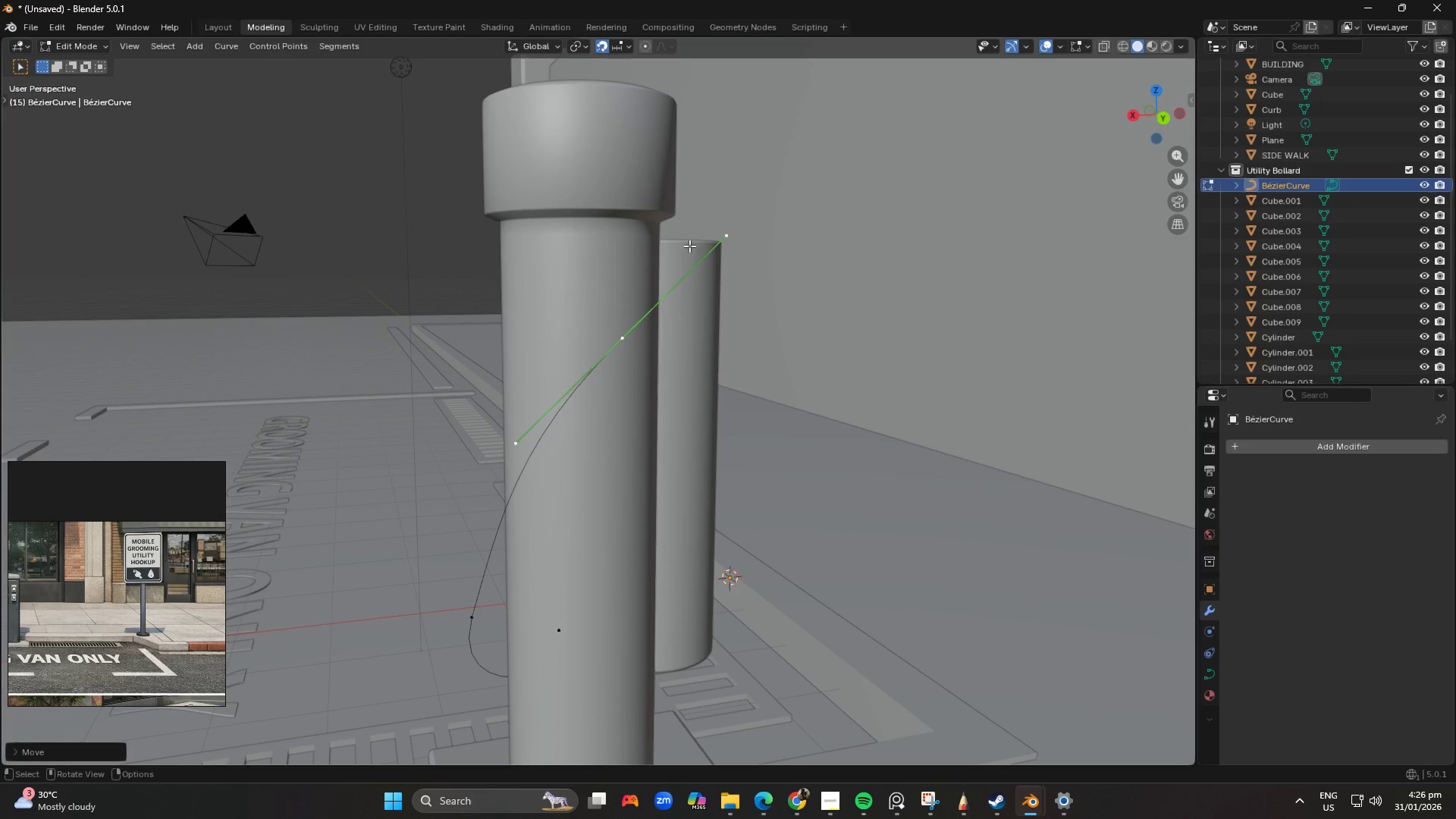 
key(Control+Numpad1)
 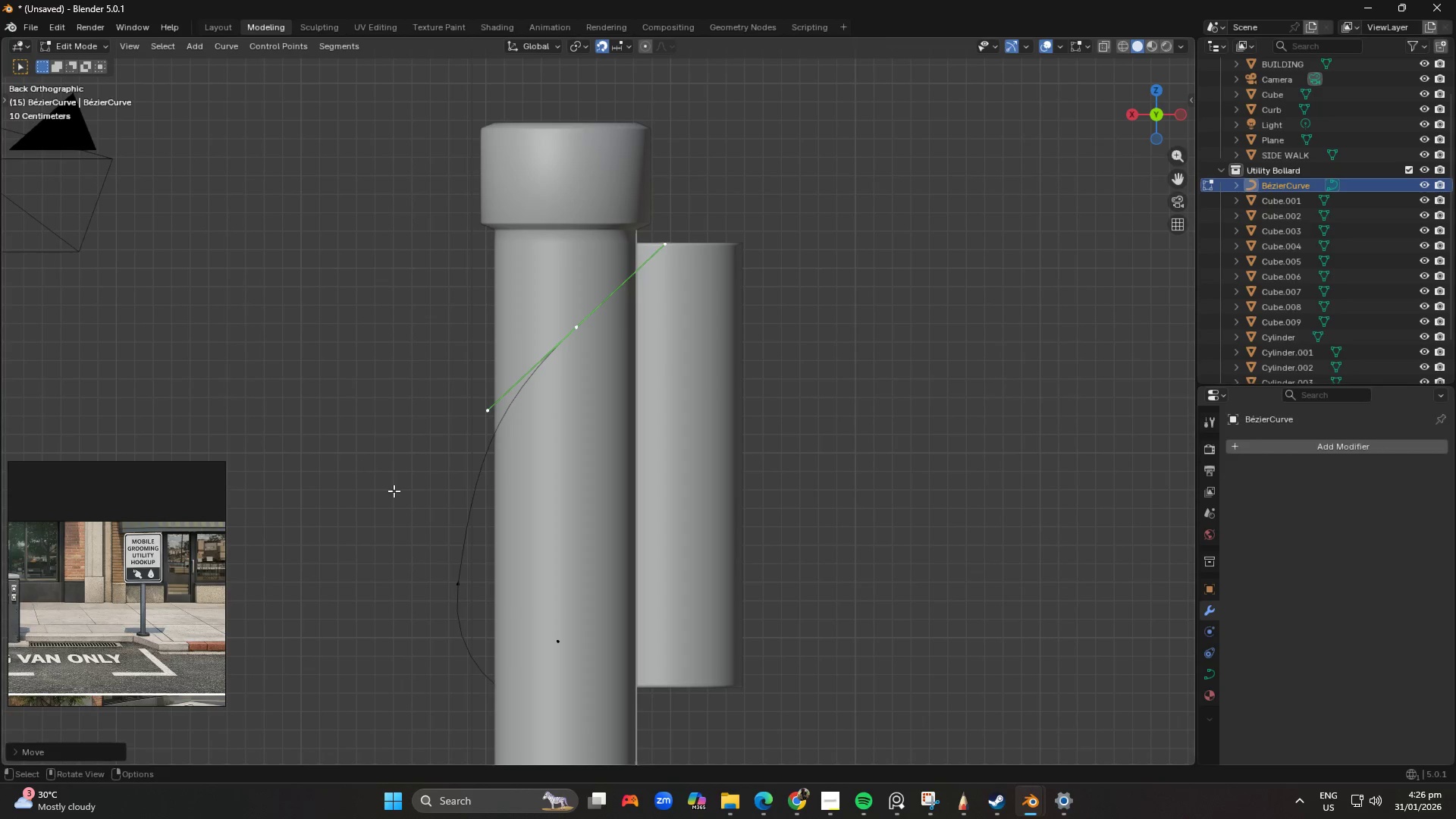 
wait(7.5)
 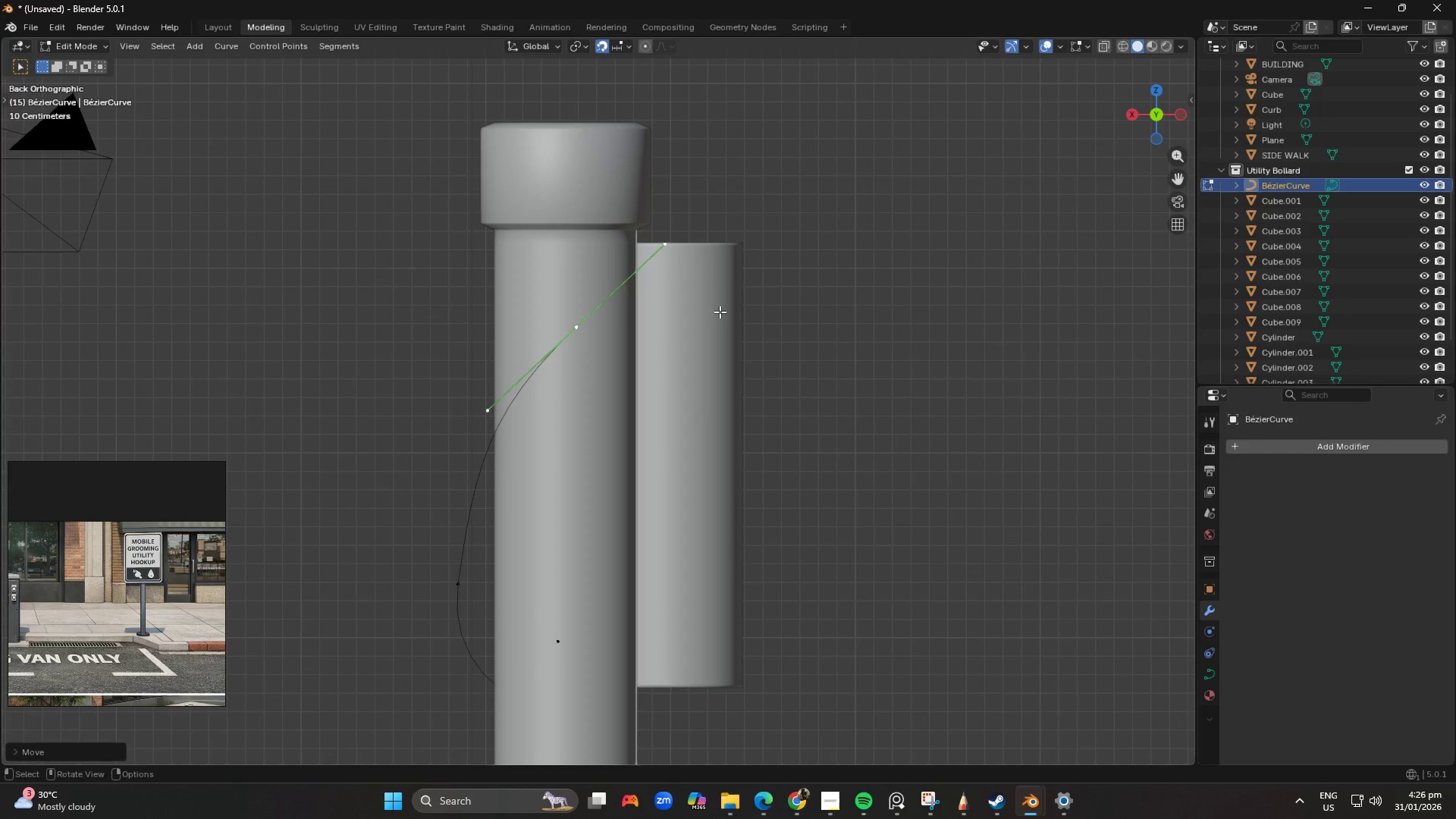 
key(R)
 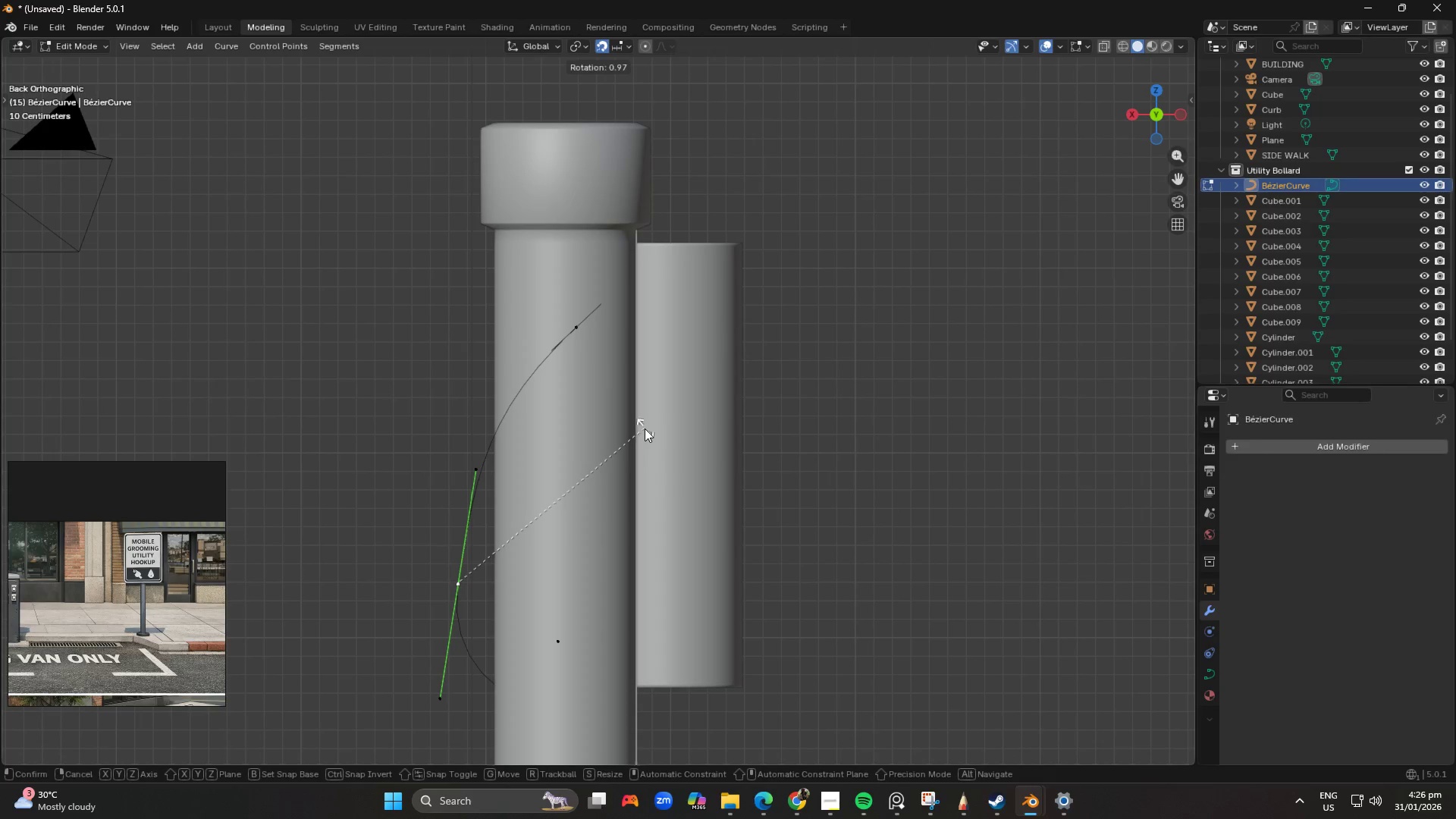 
left_click([654, 431])
 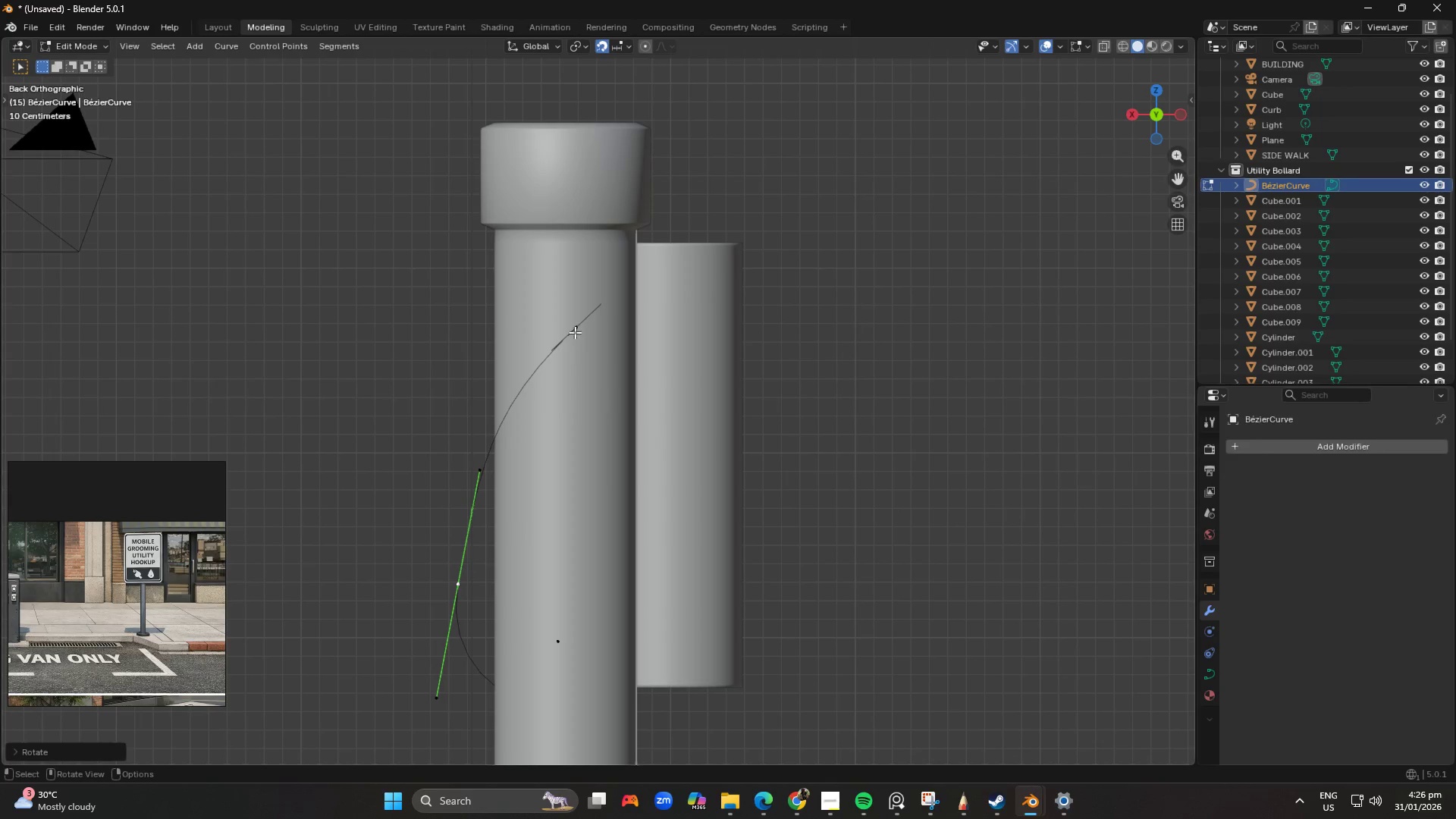 
double_click([573, 329])
 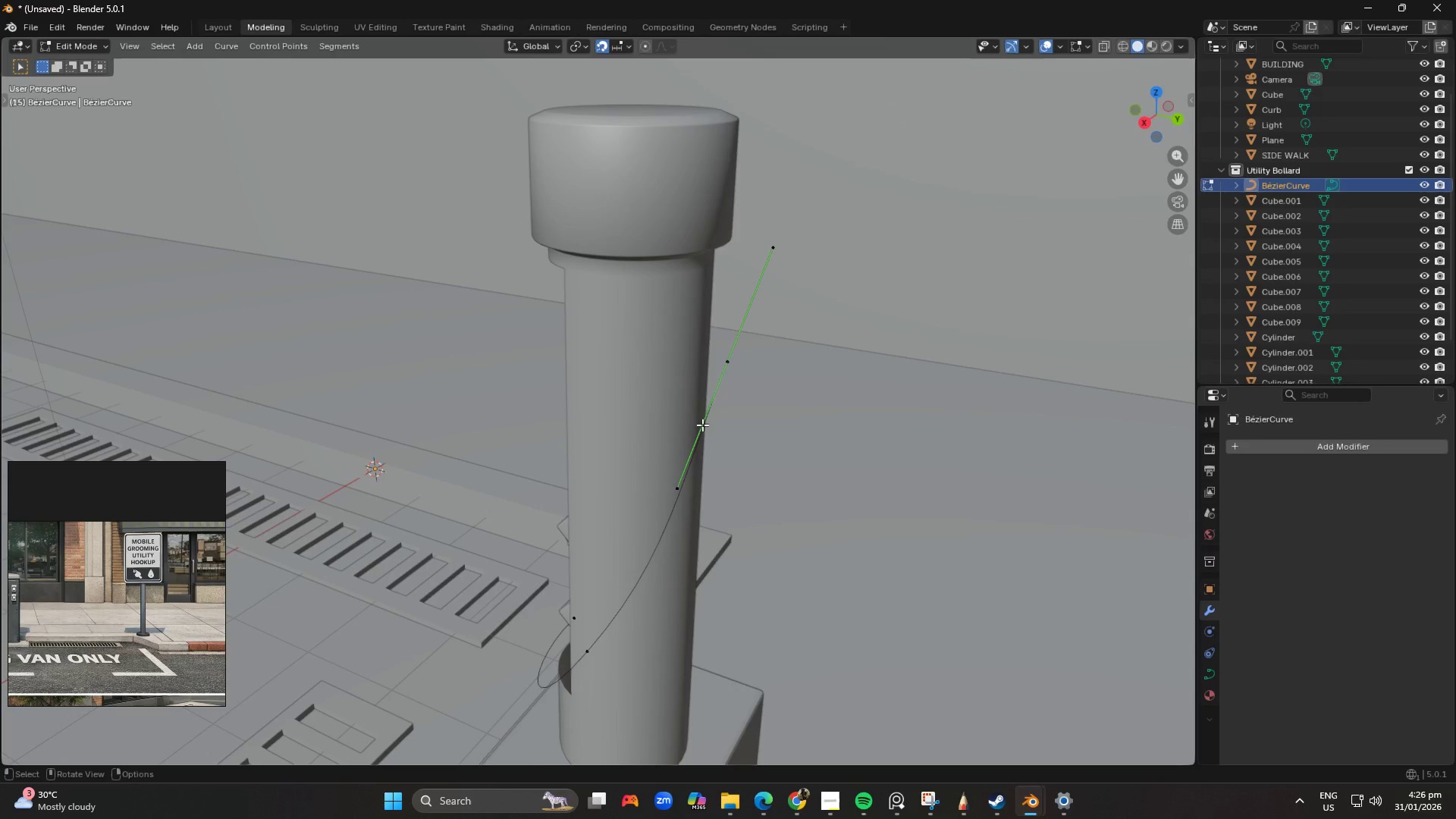 
key(Numpad7)
 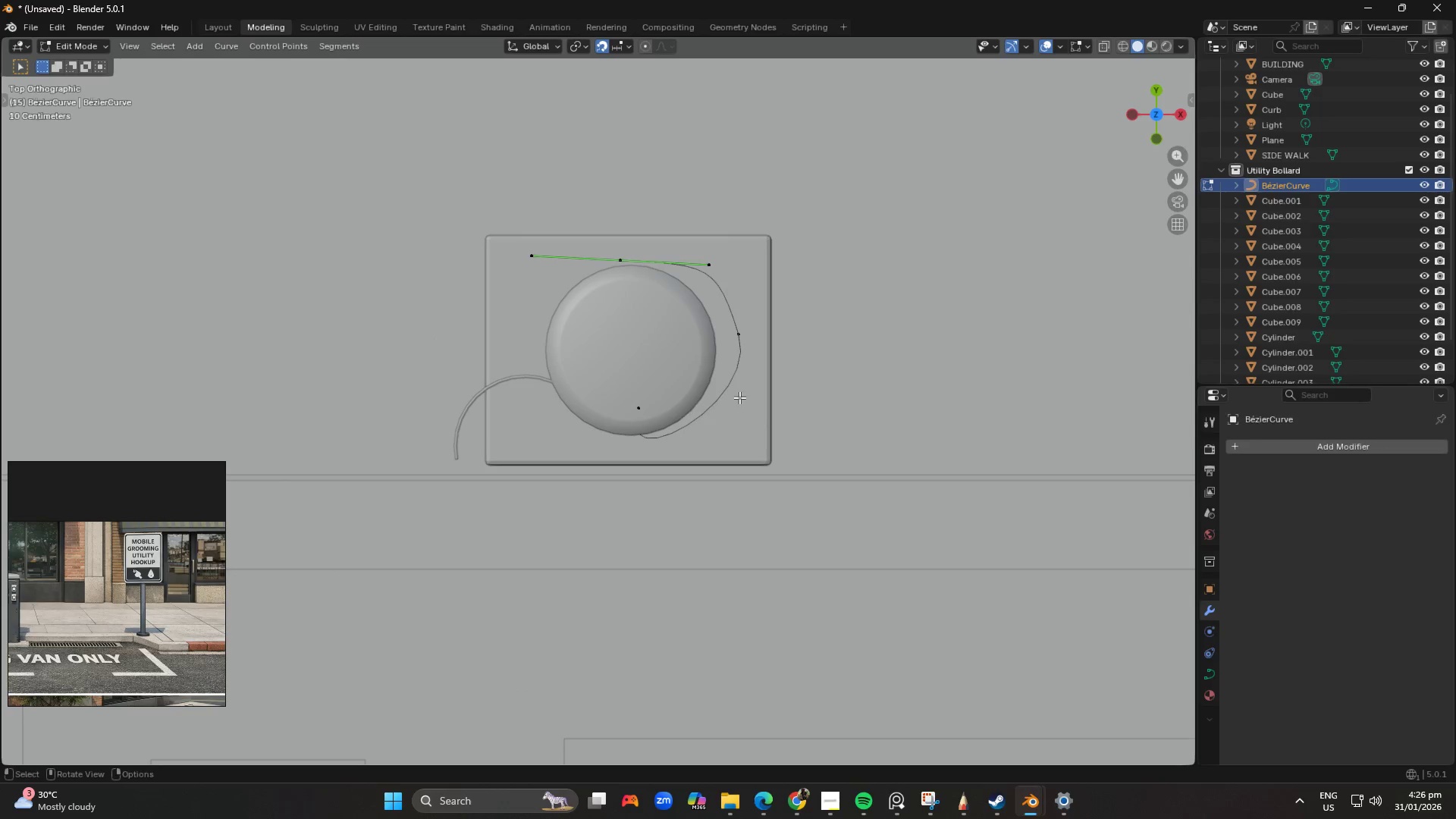 
scroll: coordinate [766, 390], scroll_direction: up, amount: 1.0
 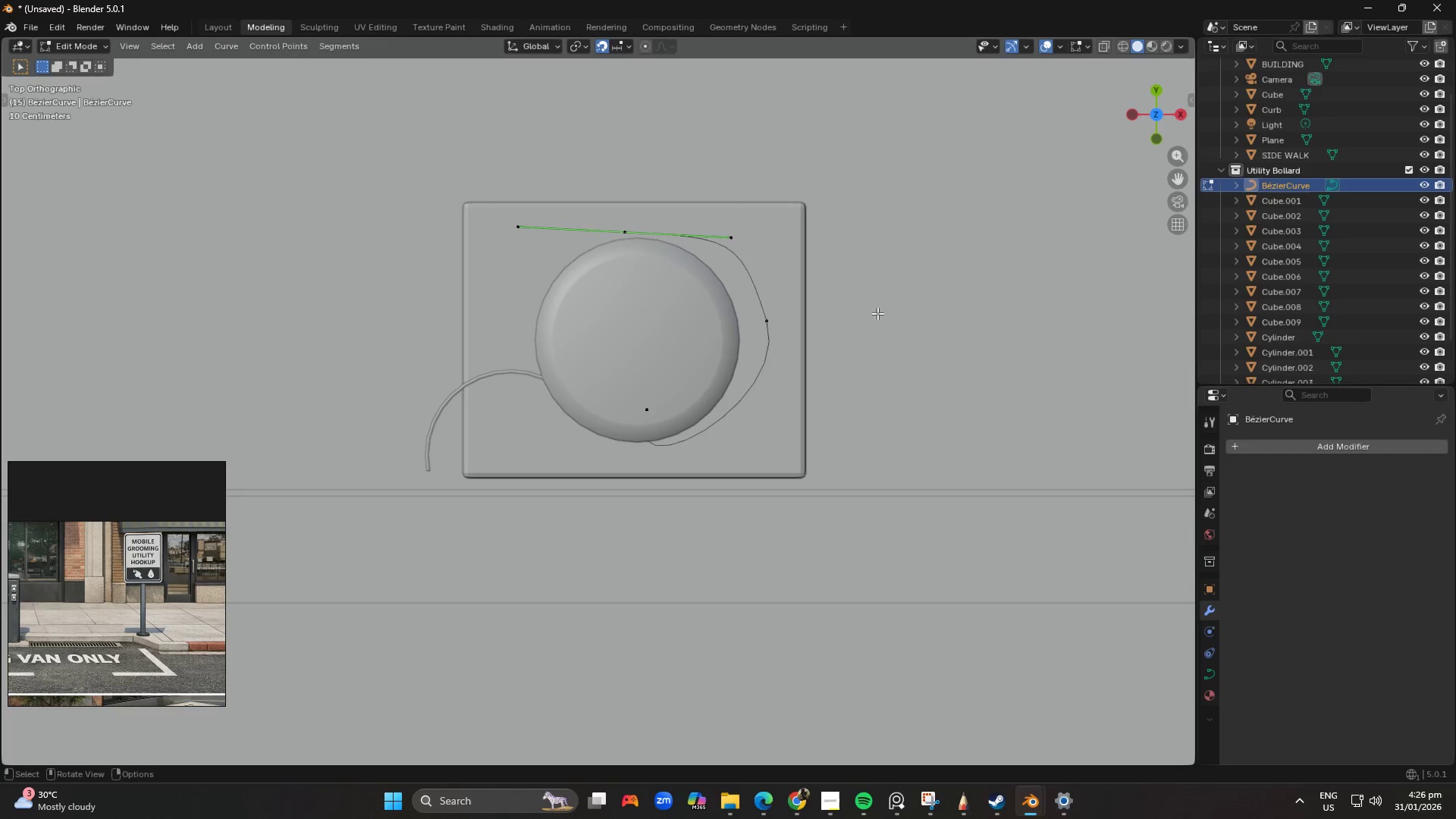 
key(R)
 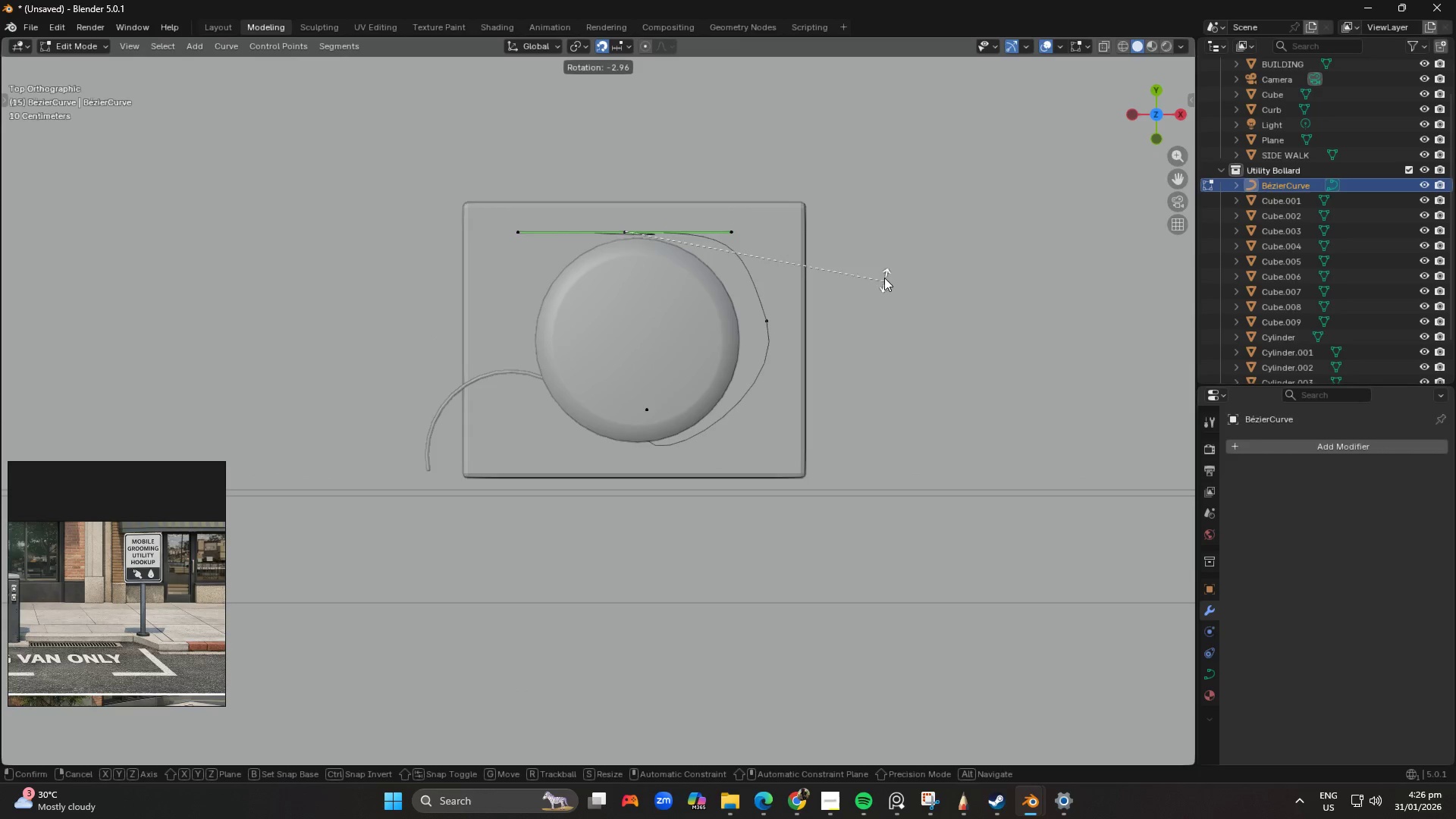 
left_click([884, 272])
 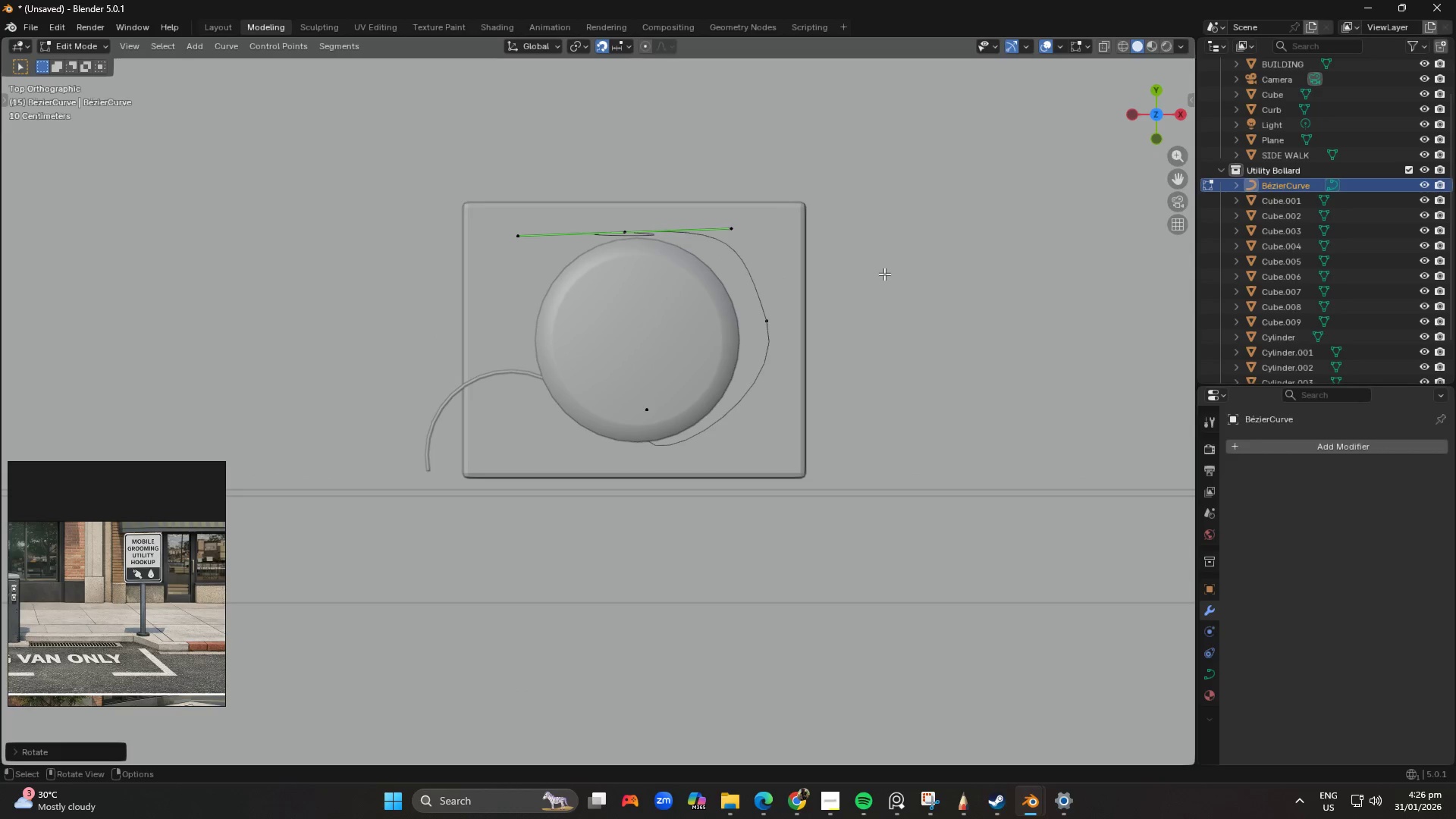 
key(G)
 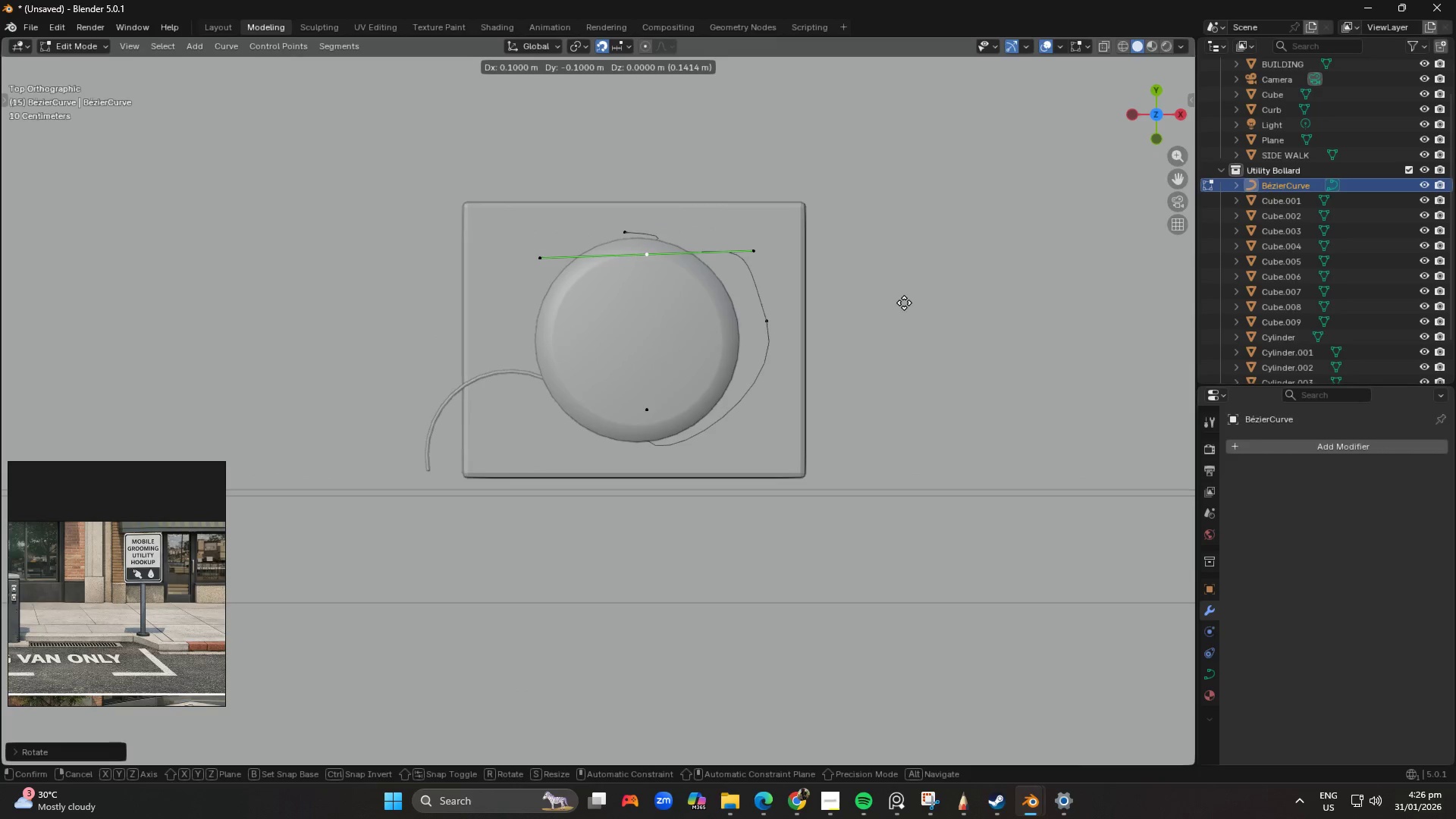 
hold_key(key=ShiftLeft, duration=0.5)
 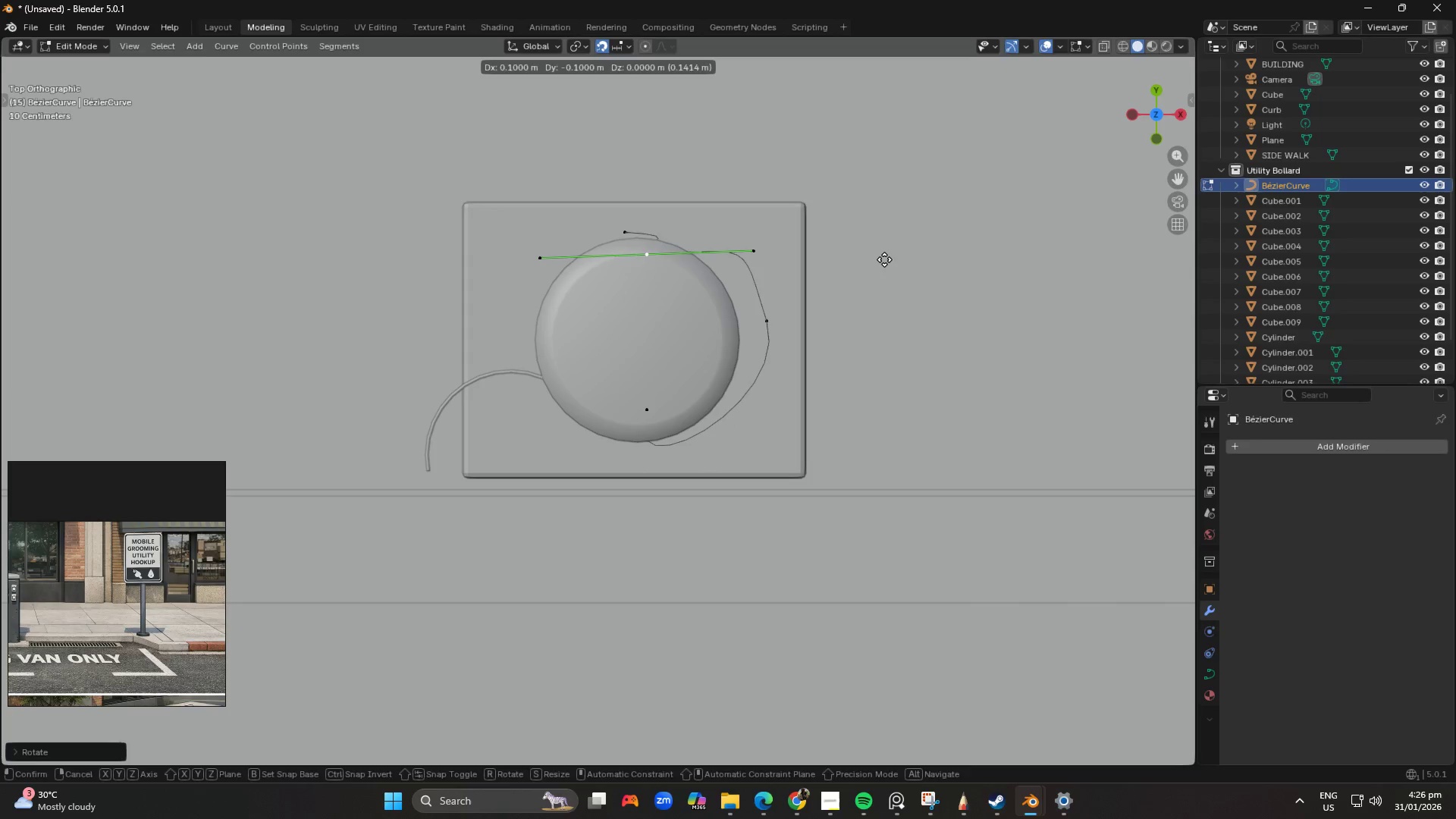 
right_click([884, 259])
 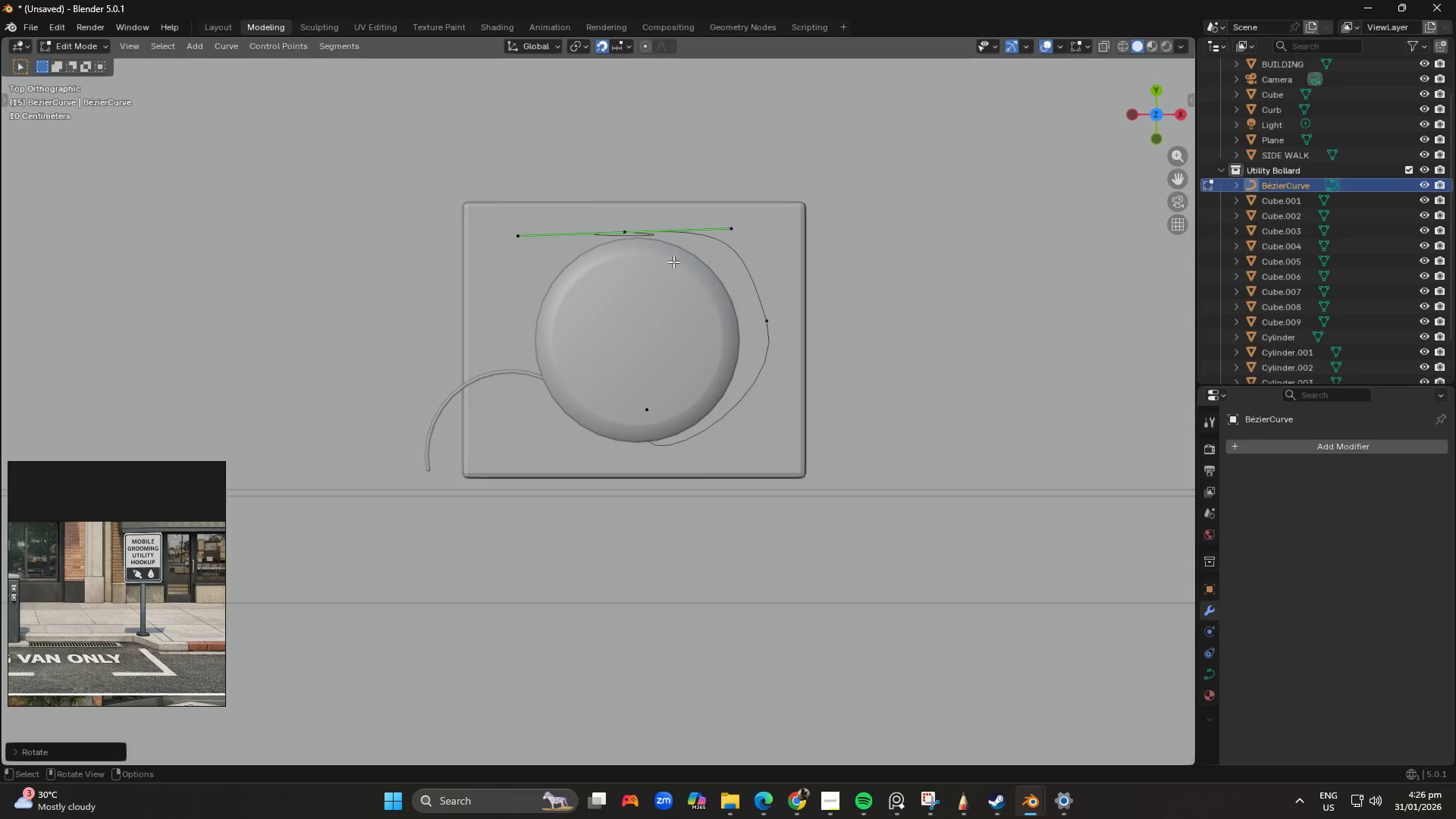 
left_click([629, 226])
 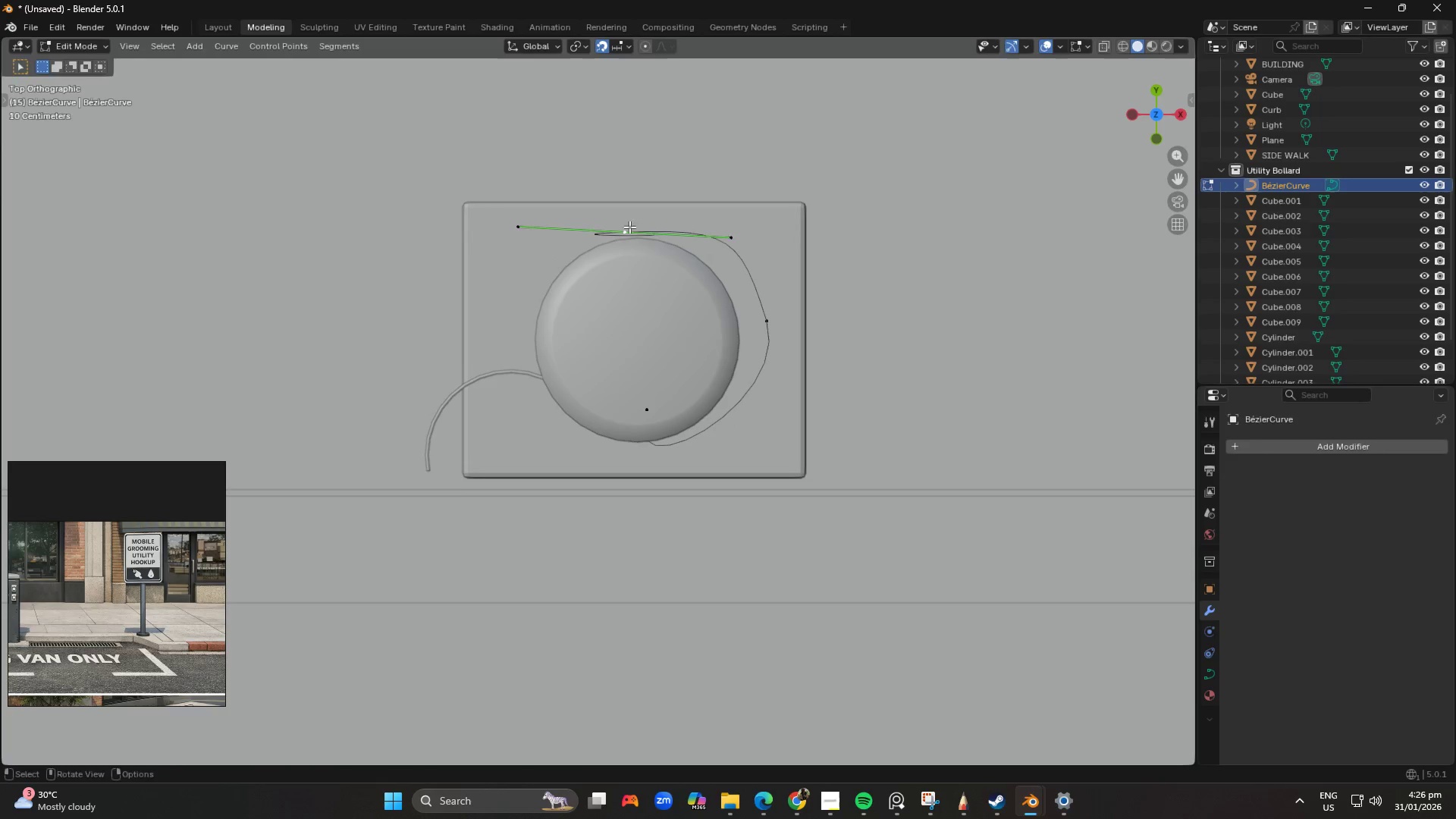 
key(G)
 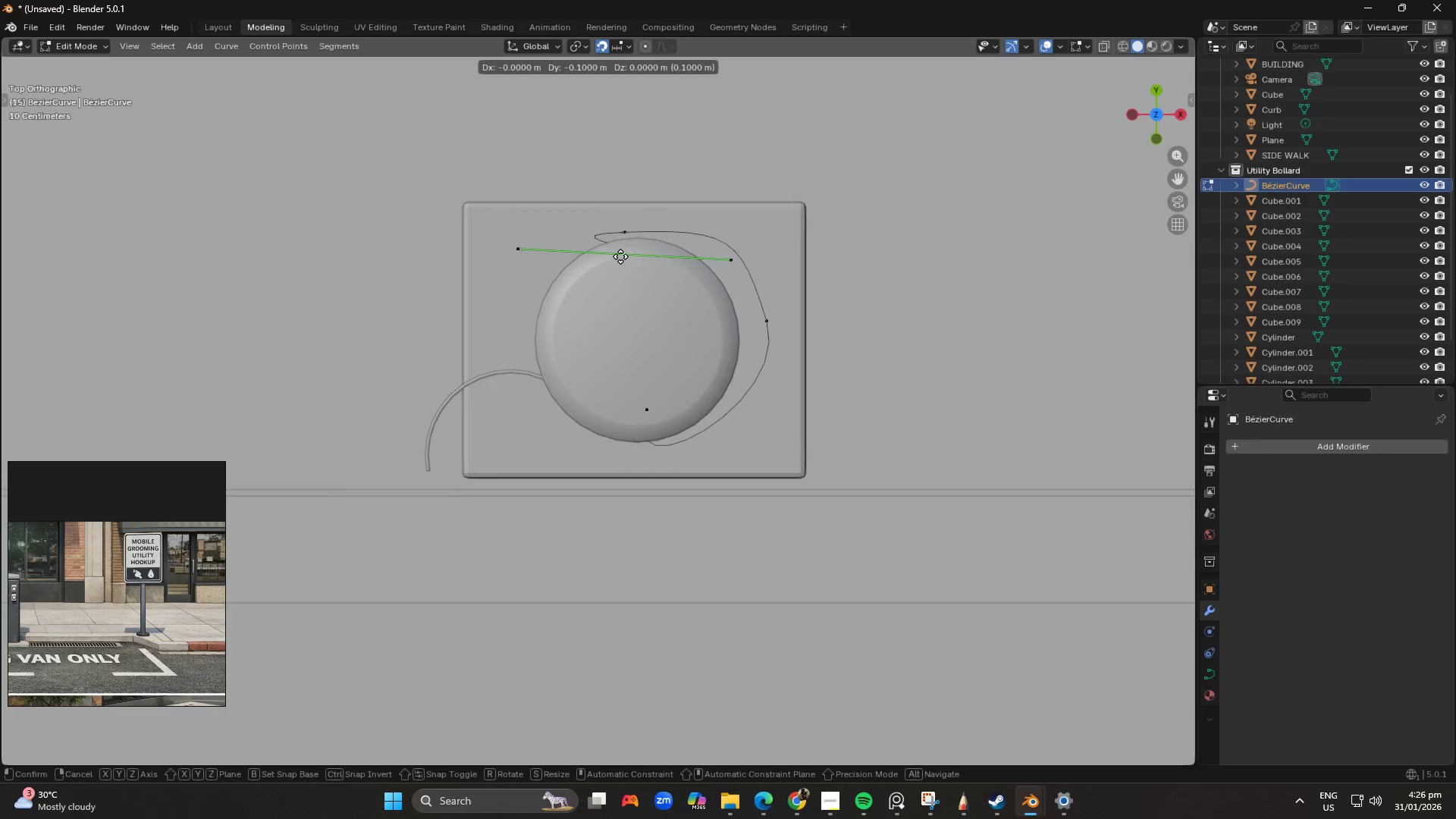 
left_click([620, 256])
 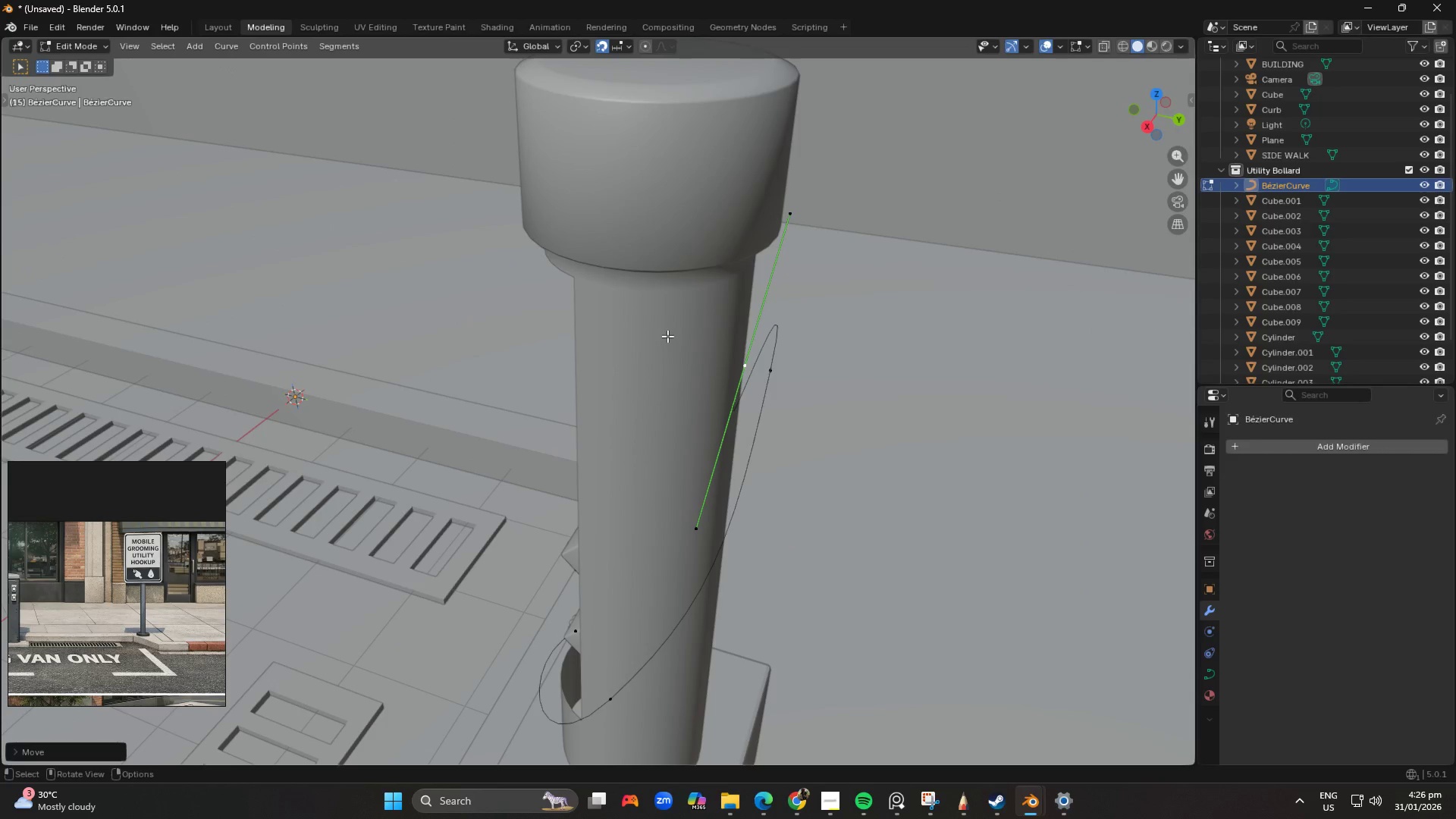 
key(Delete)
 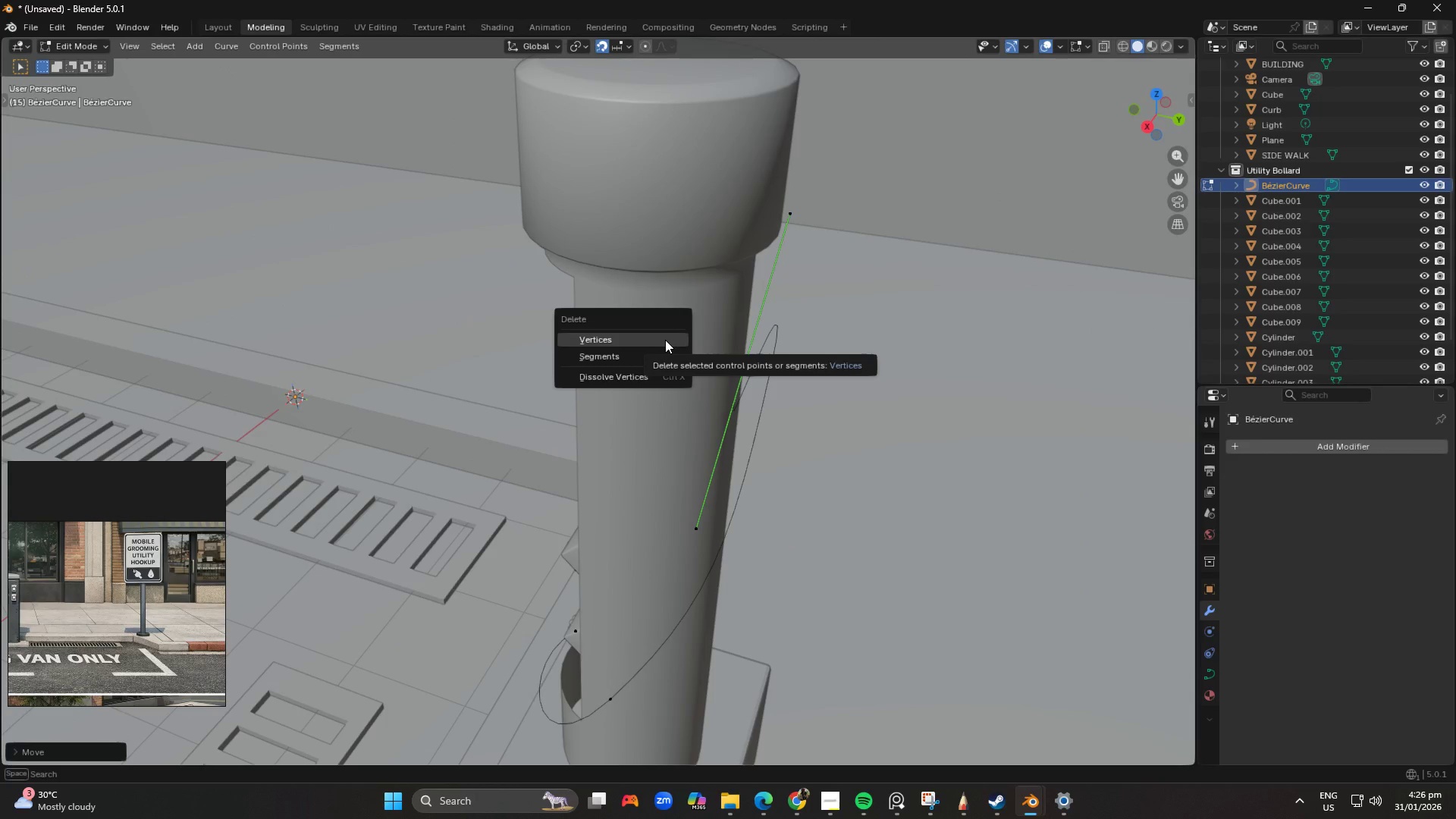 
left_click([665, 340])
 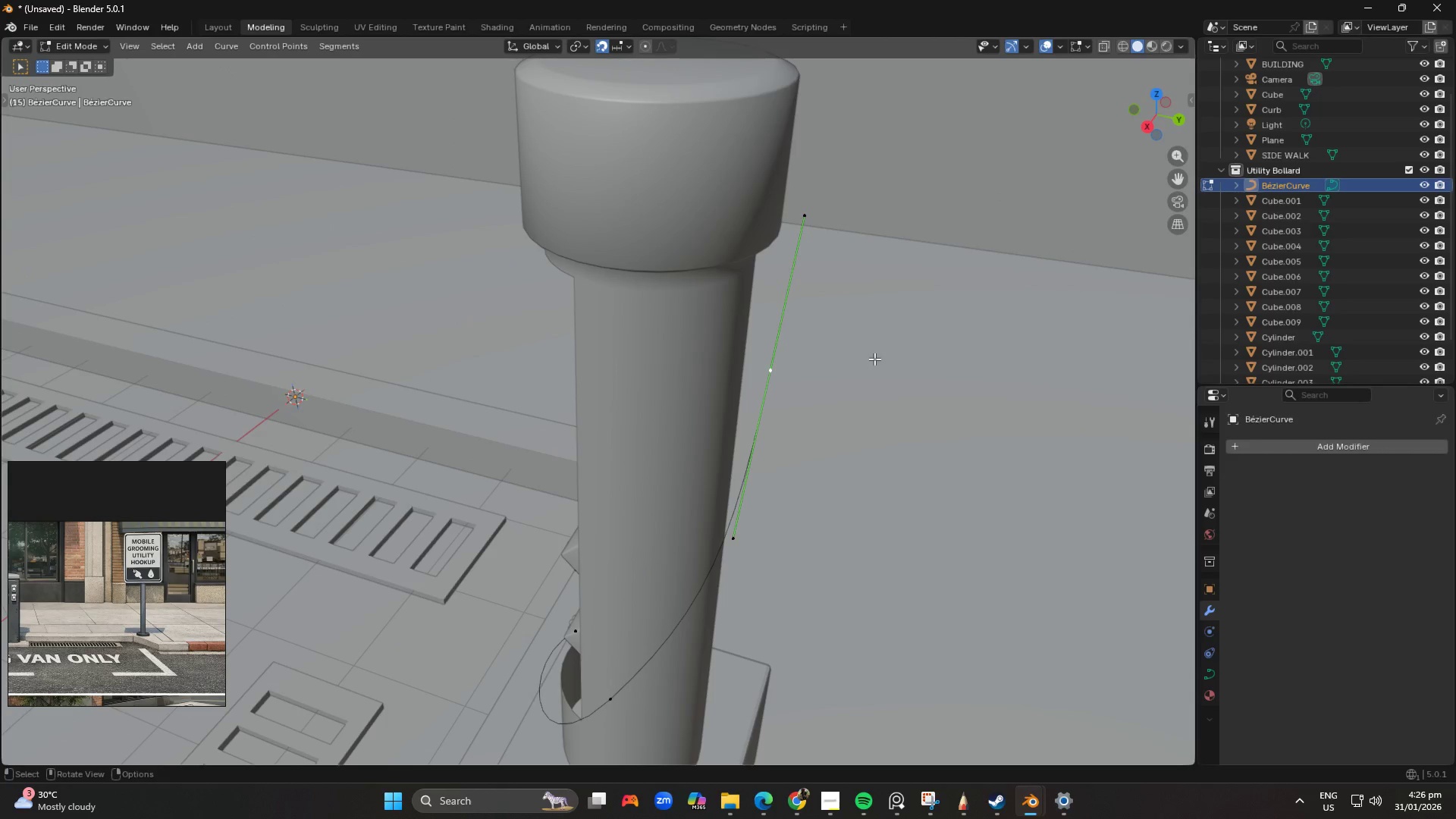 
key(Numpad3)
 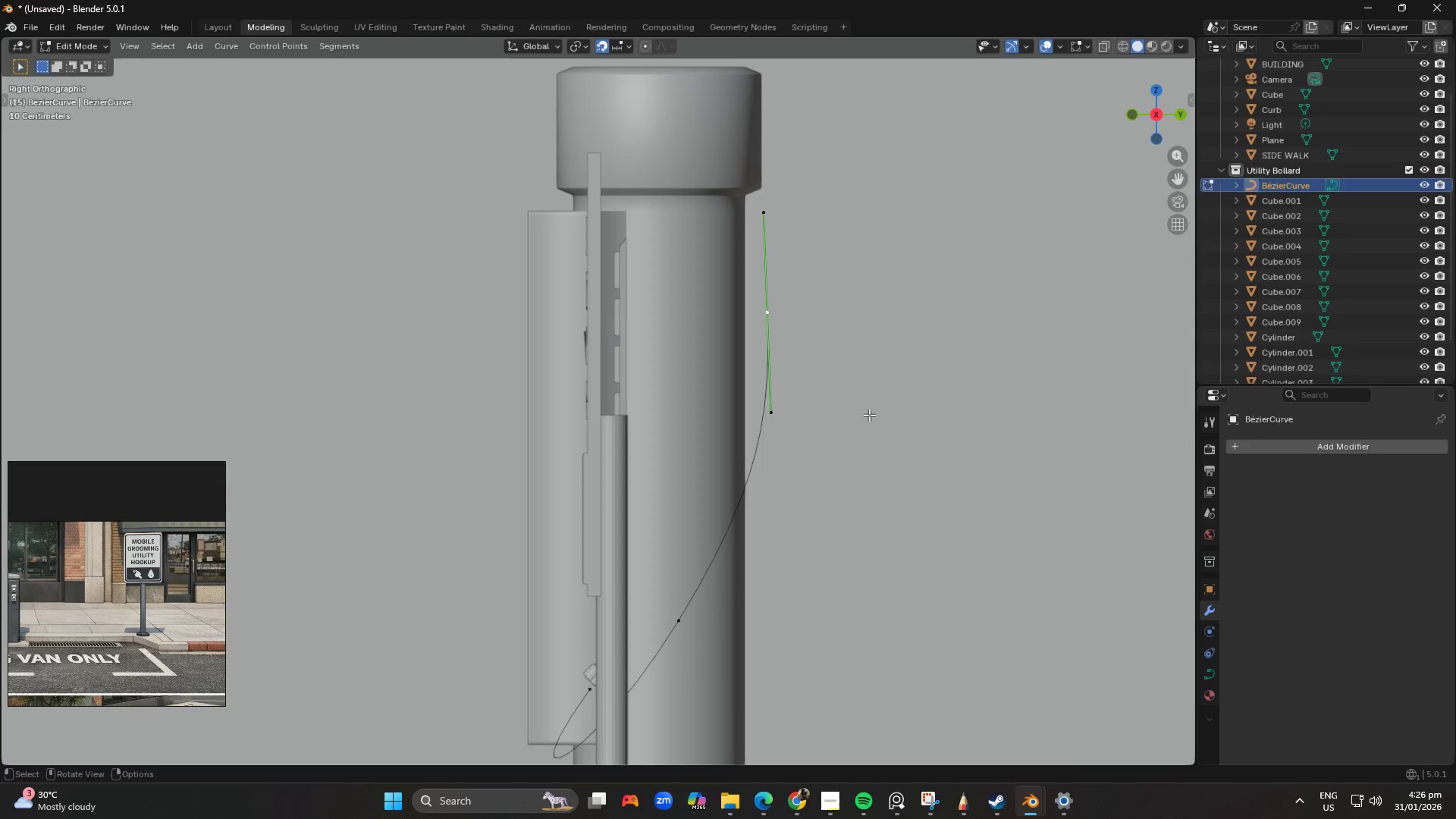 
type(gy)
 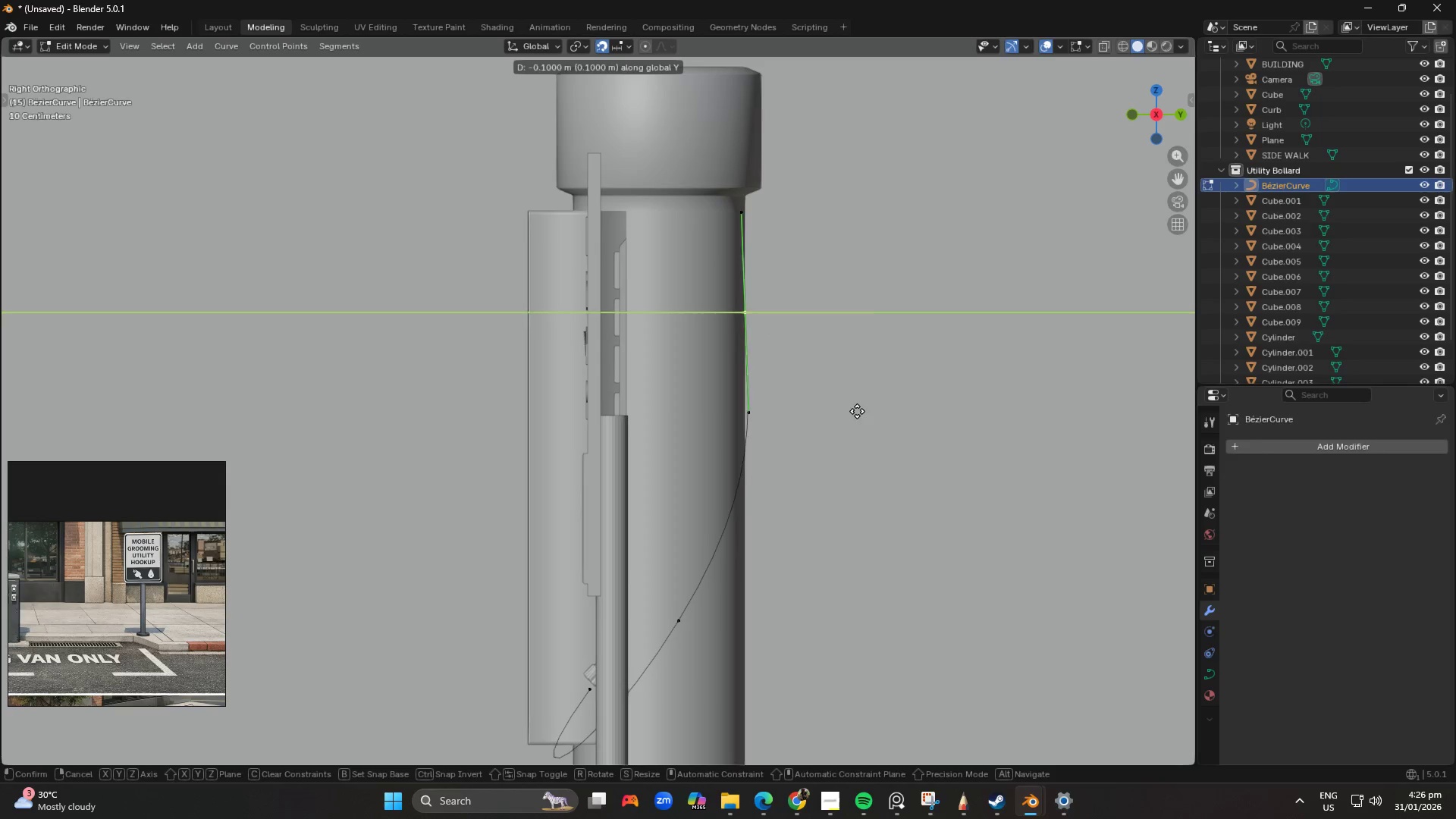 
hold_key(key=ShiftLeft, duration=1.5)
left_click([742, 415])
 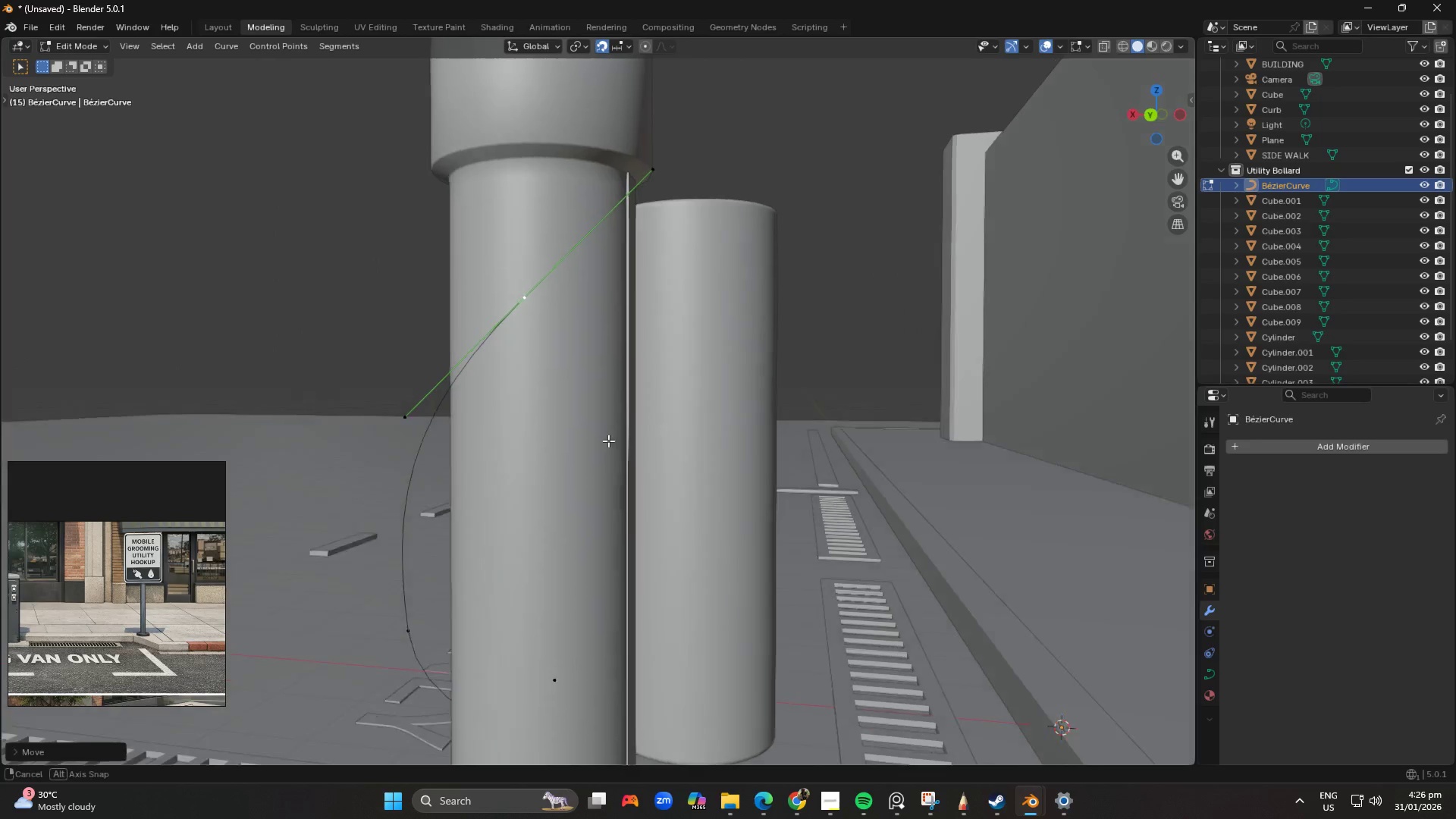 
scroll: coordinate [605, 479], scroll_direction: down, amount: 2.0
 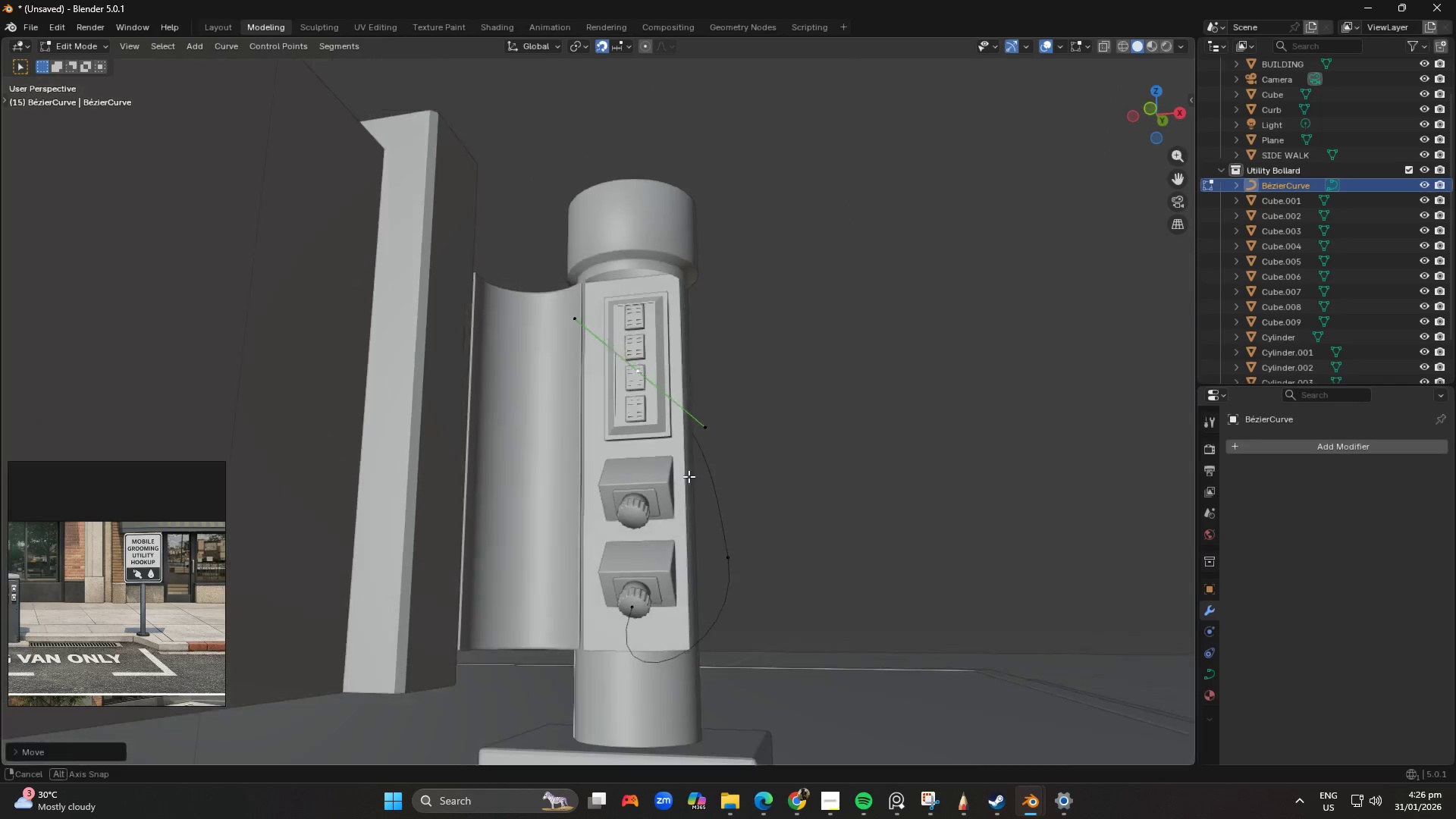 
scroll: coordinate [567, 644], scroll_direction: up, amount: 3.0
 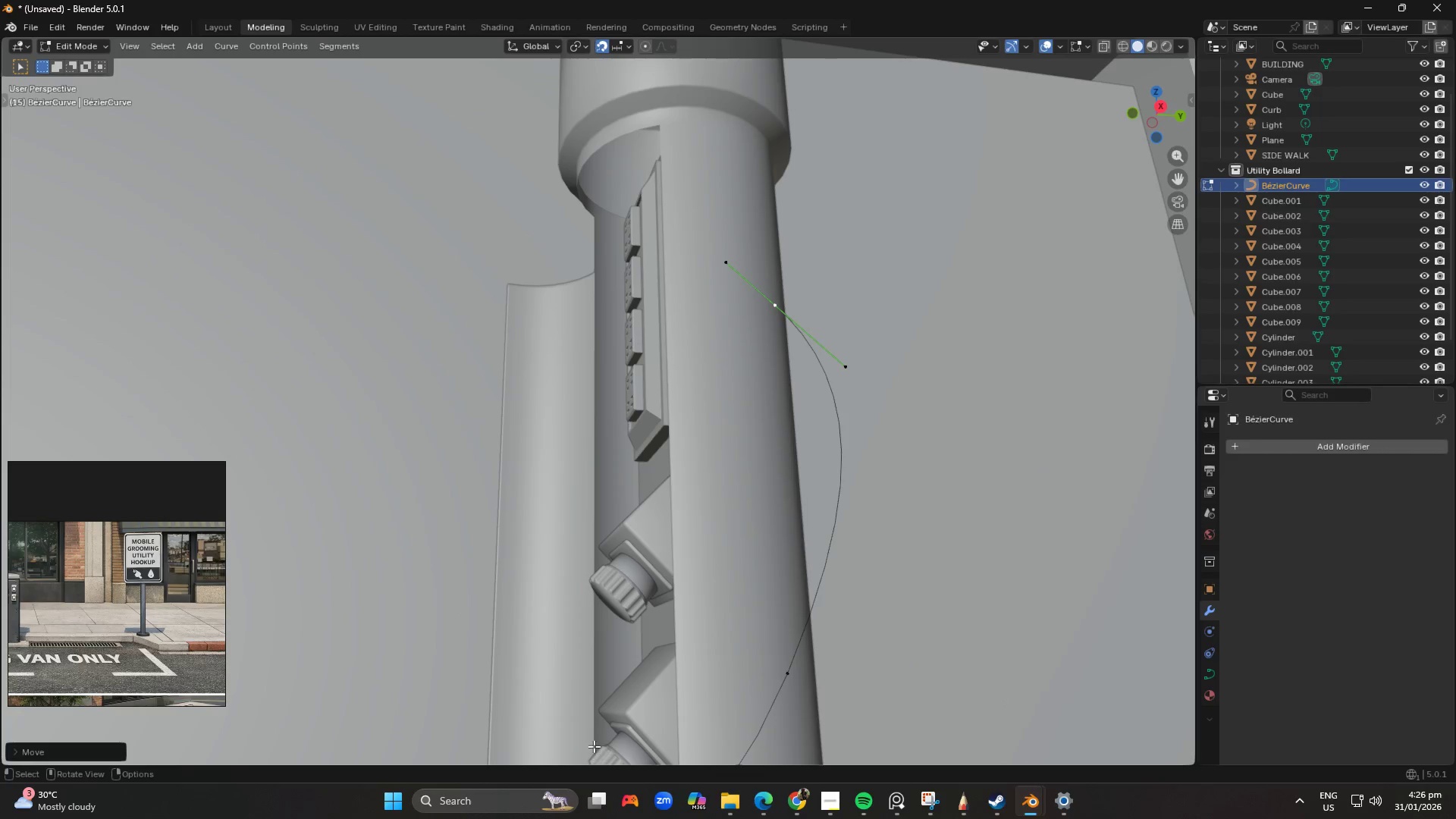 
hold_key(key=ShiftLeft, duration=0.58)
 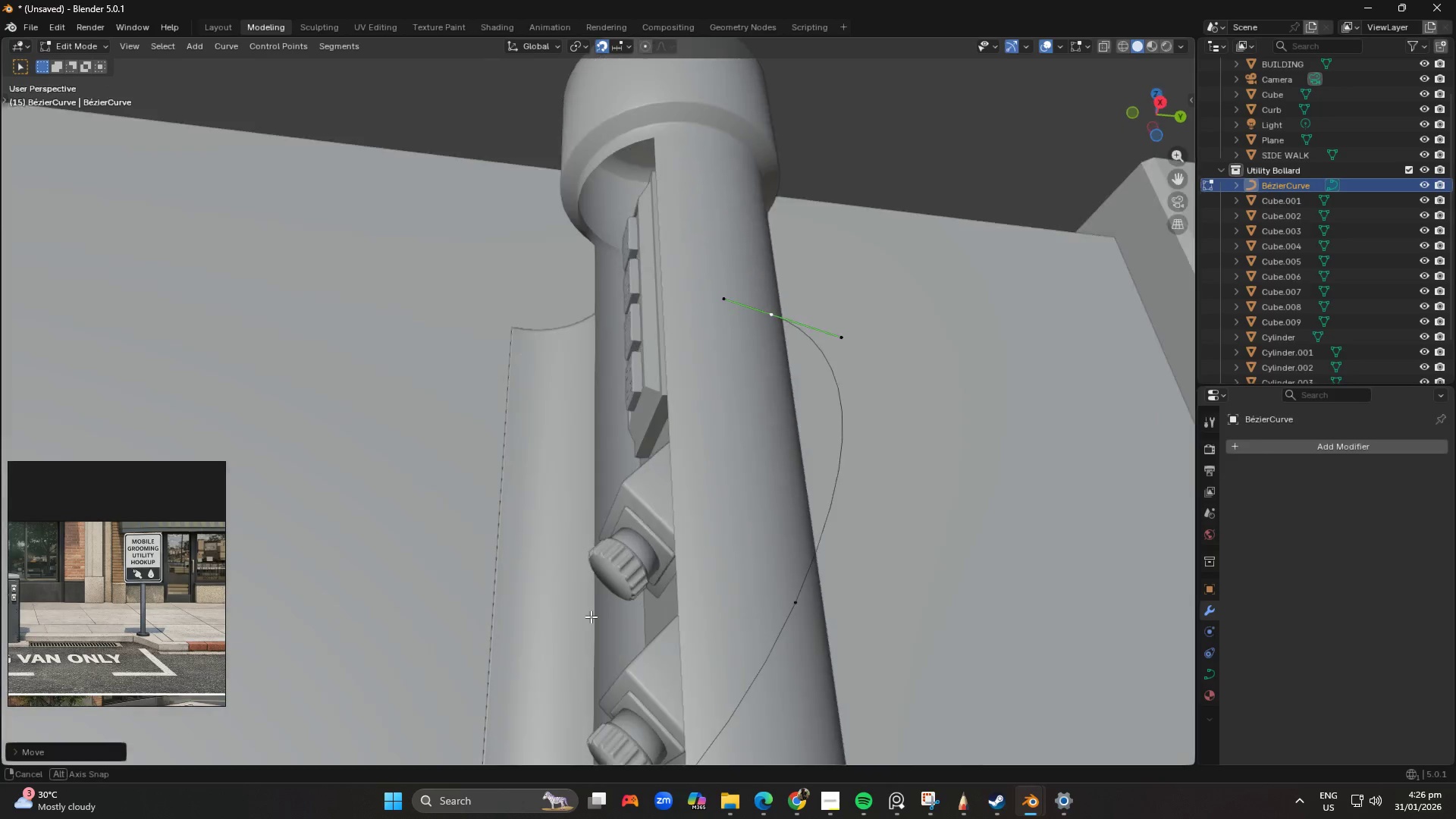 
hold_key(key=ShiftLeft, duration=0.55)
 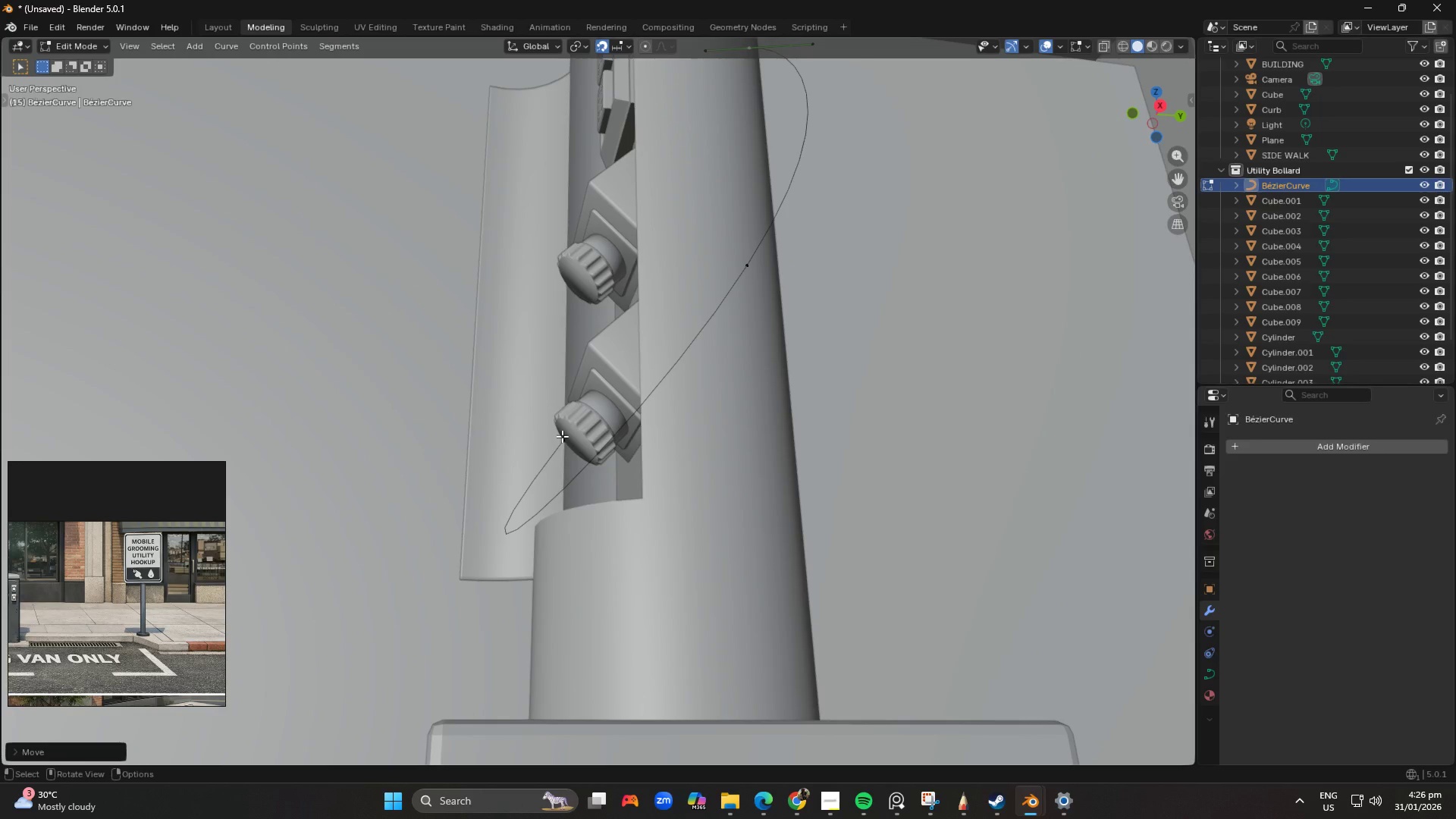 
left_click([562, 436])
 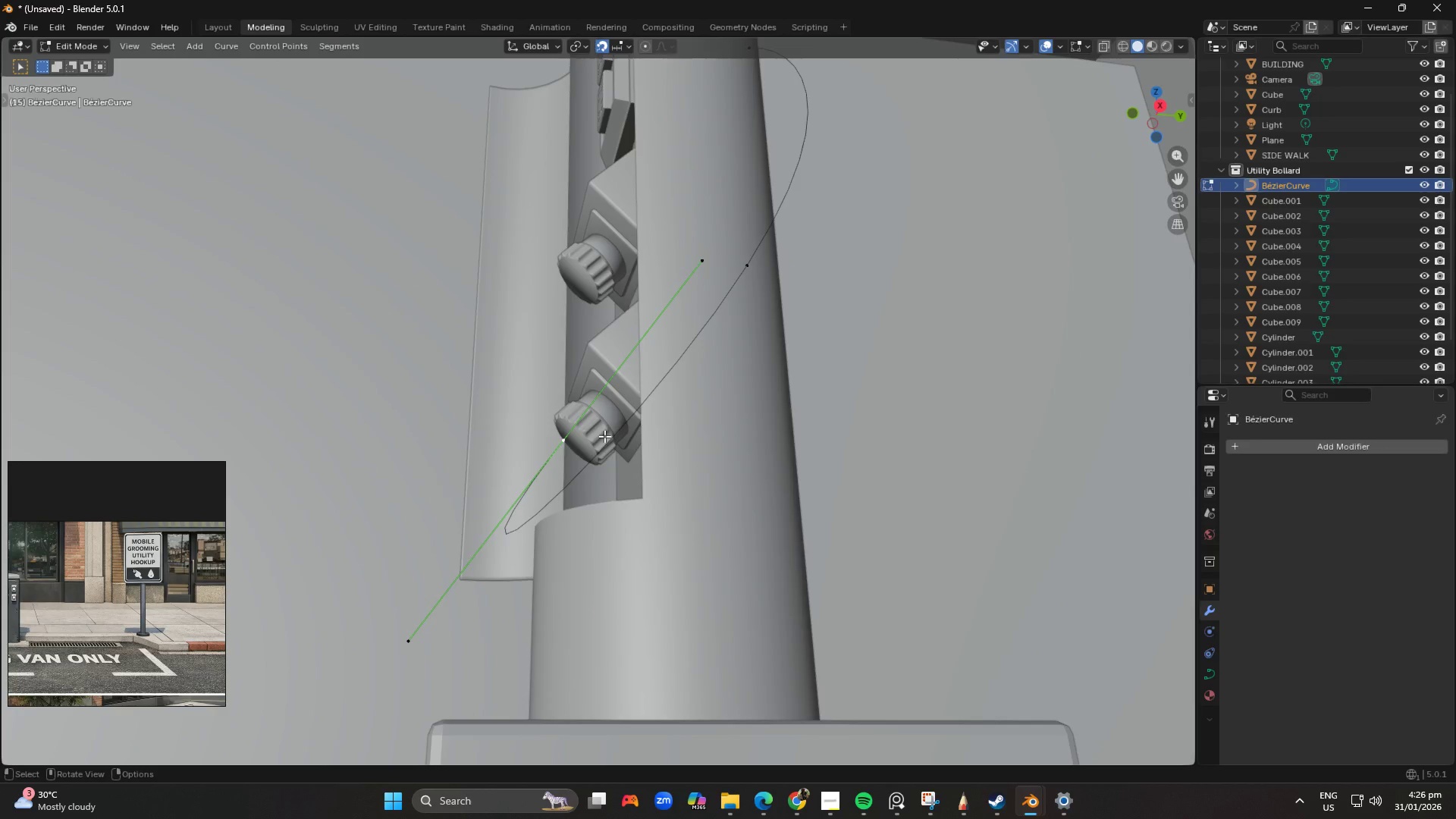 
key(Numpad3)
 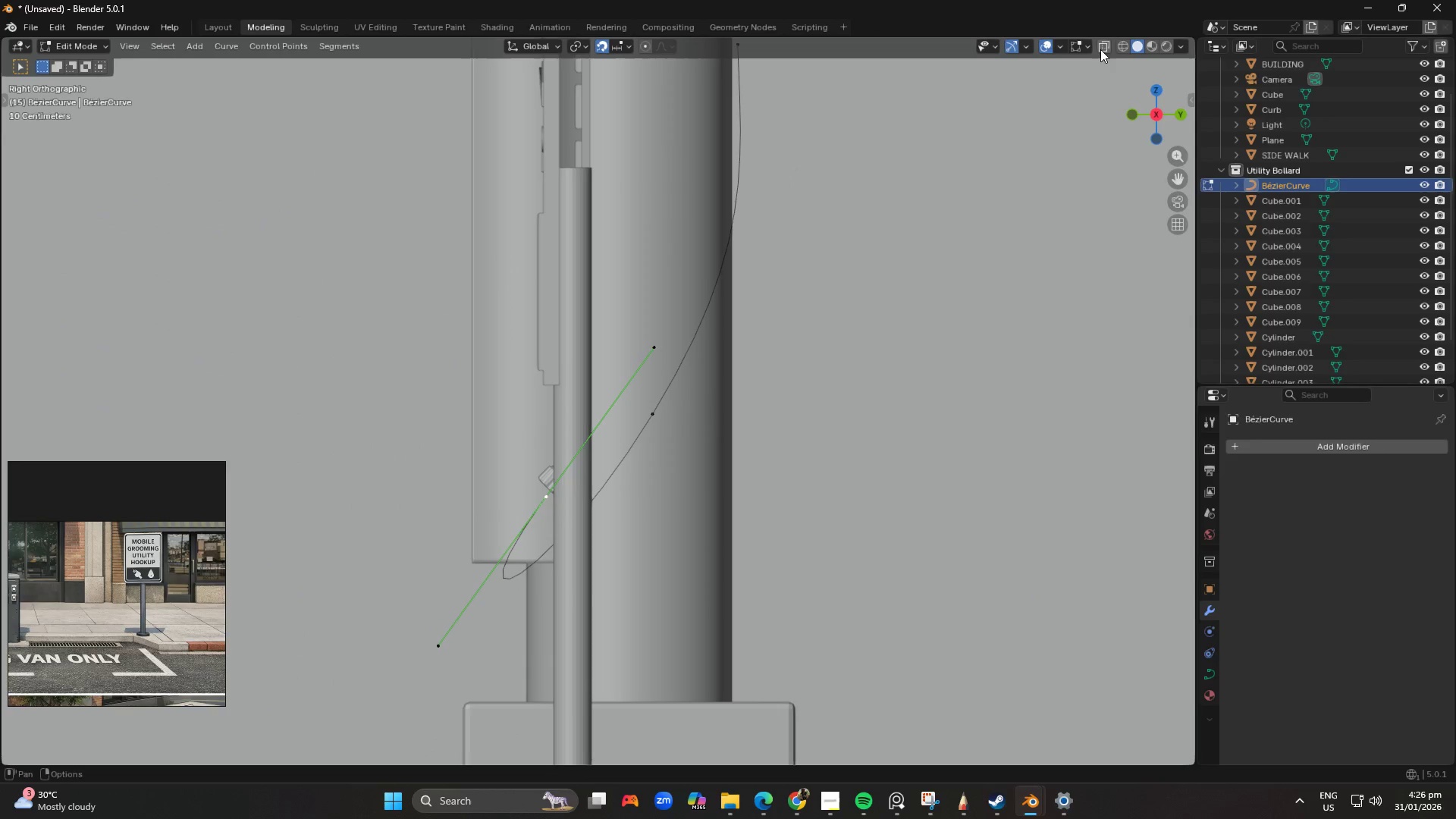 
left_click([1124, 48])
 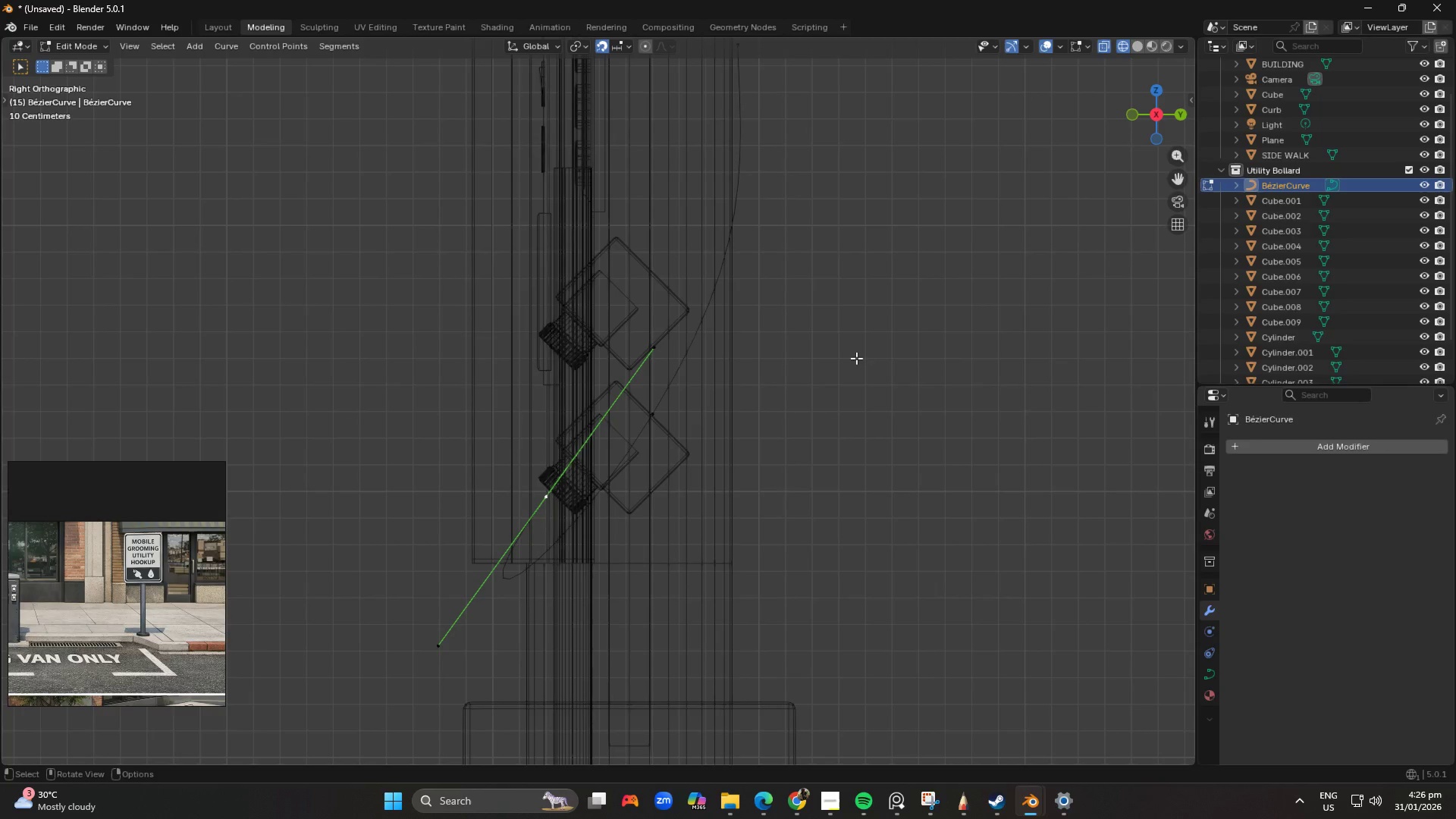 
key(Shift+ShiftLeft)
 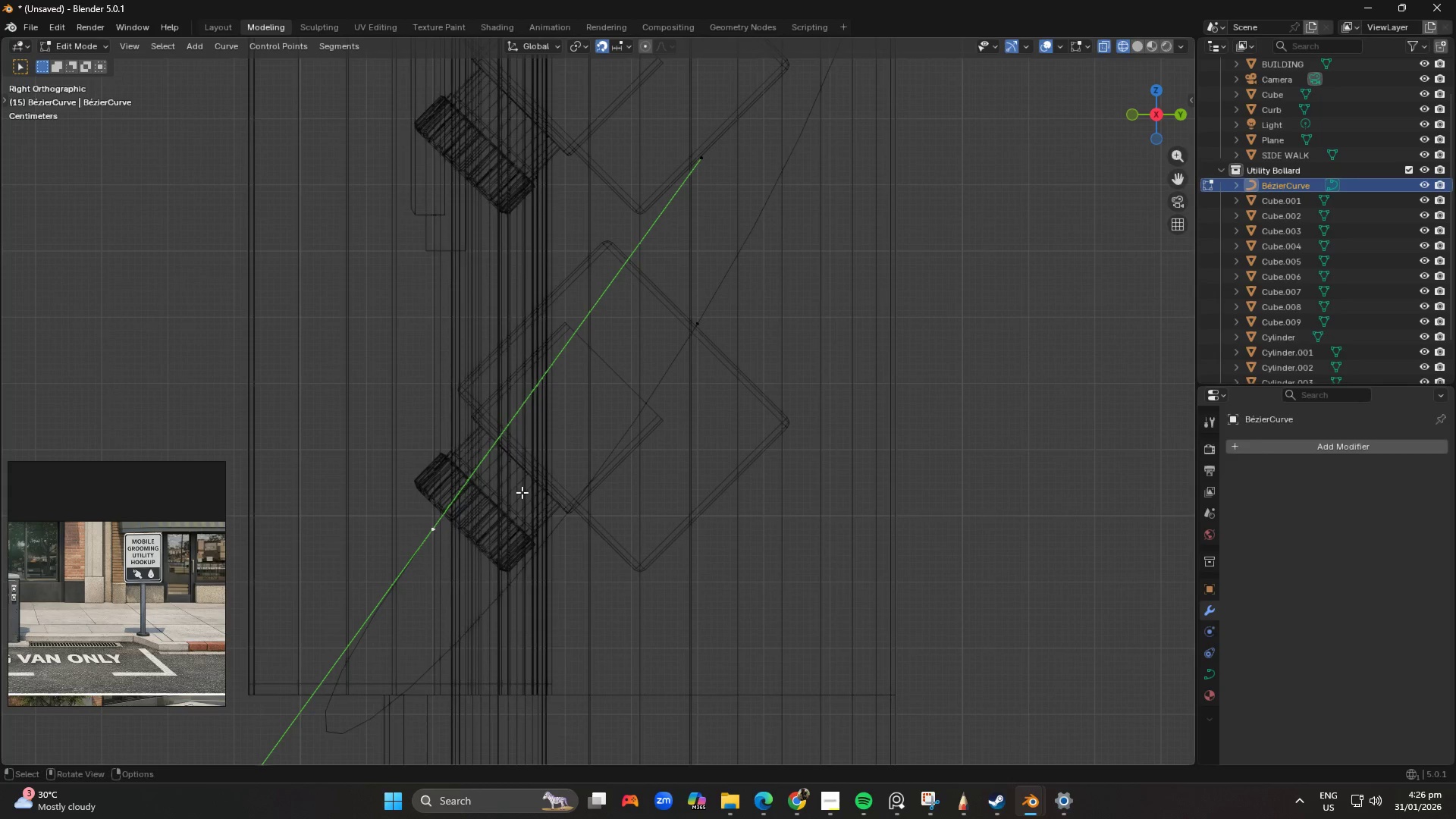 
scroll: coordinate [567, 617], scroll_direction: up, amount: 5.0
 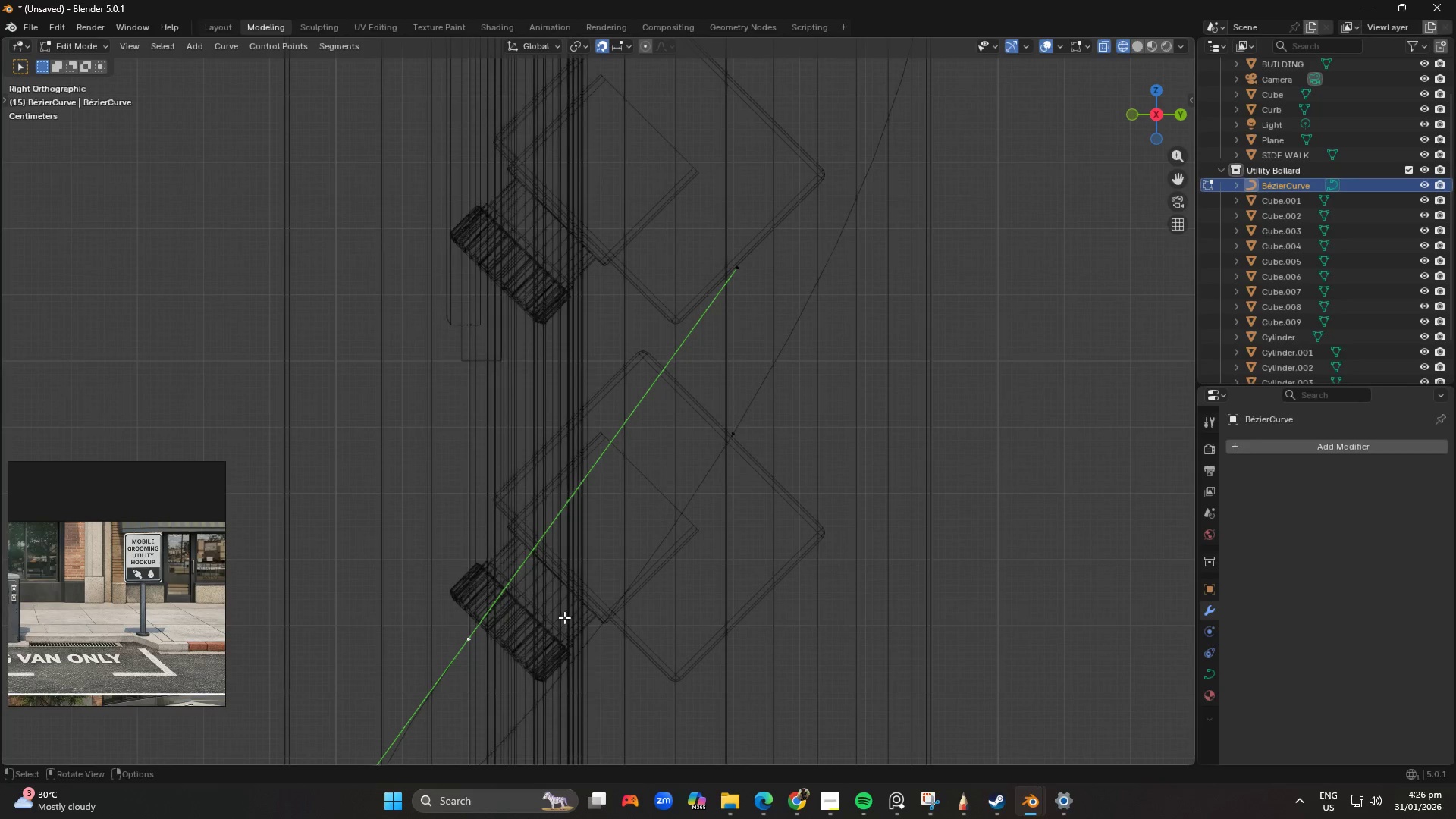 
key(G)
 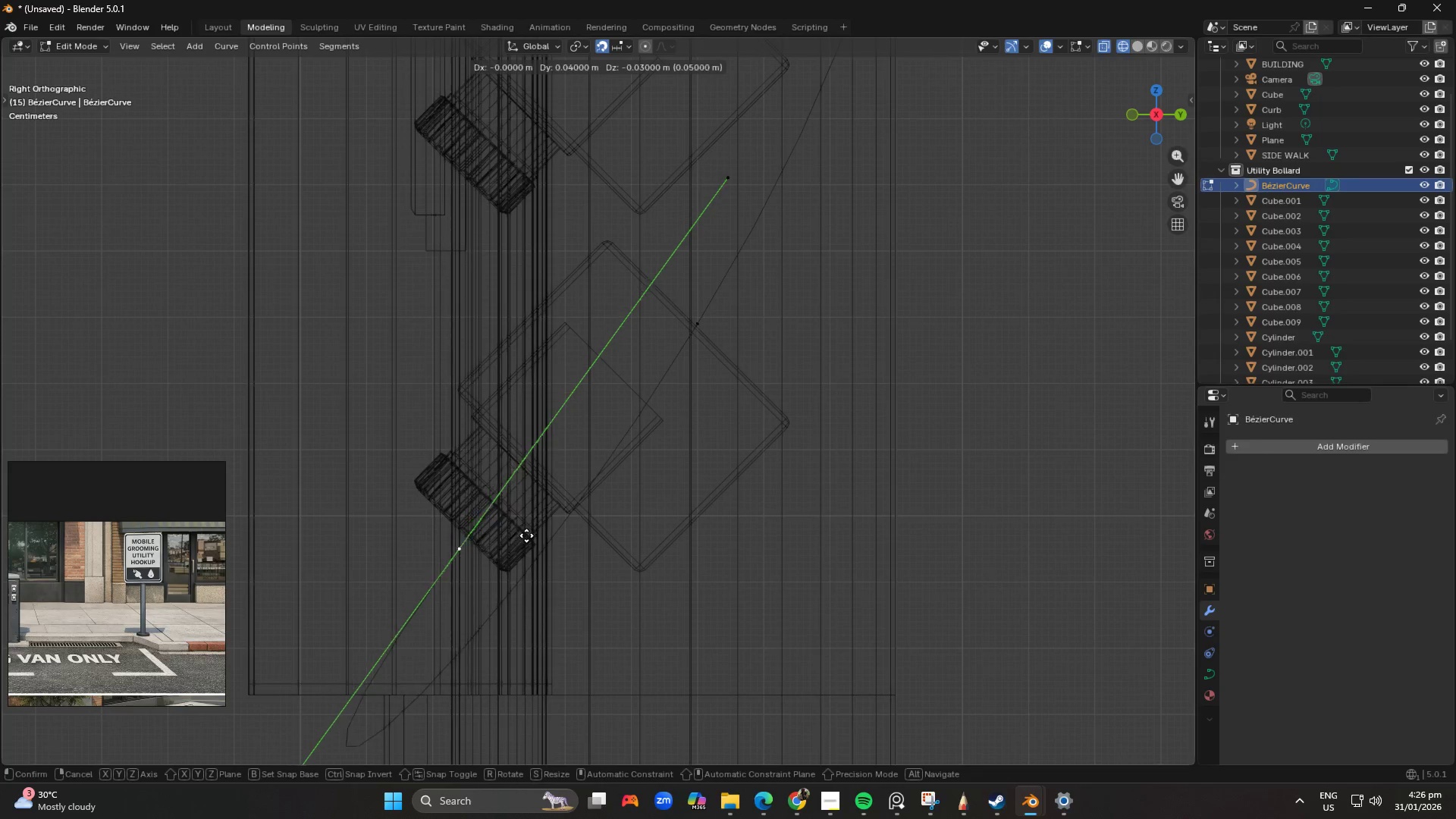 
key(Shift+ShiftLeft)
 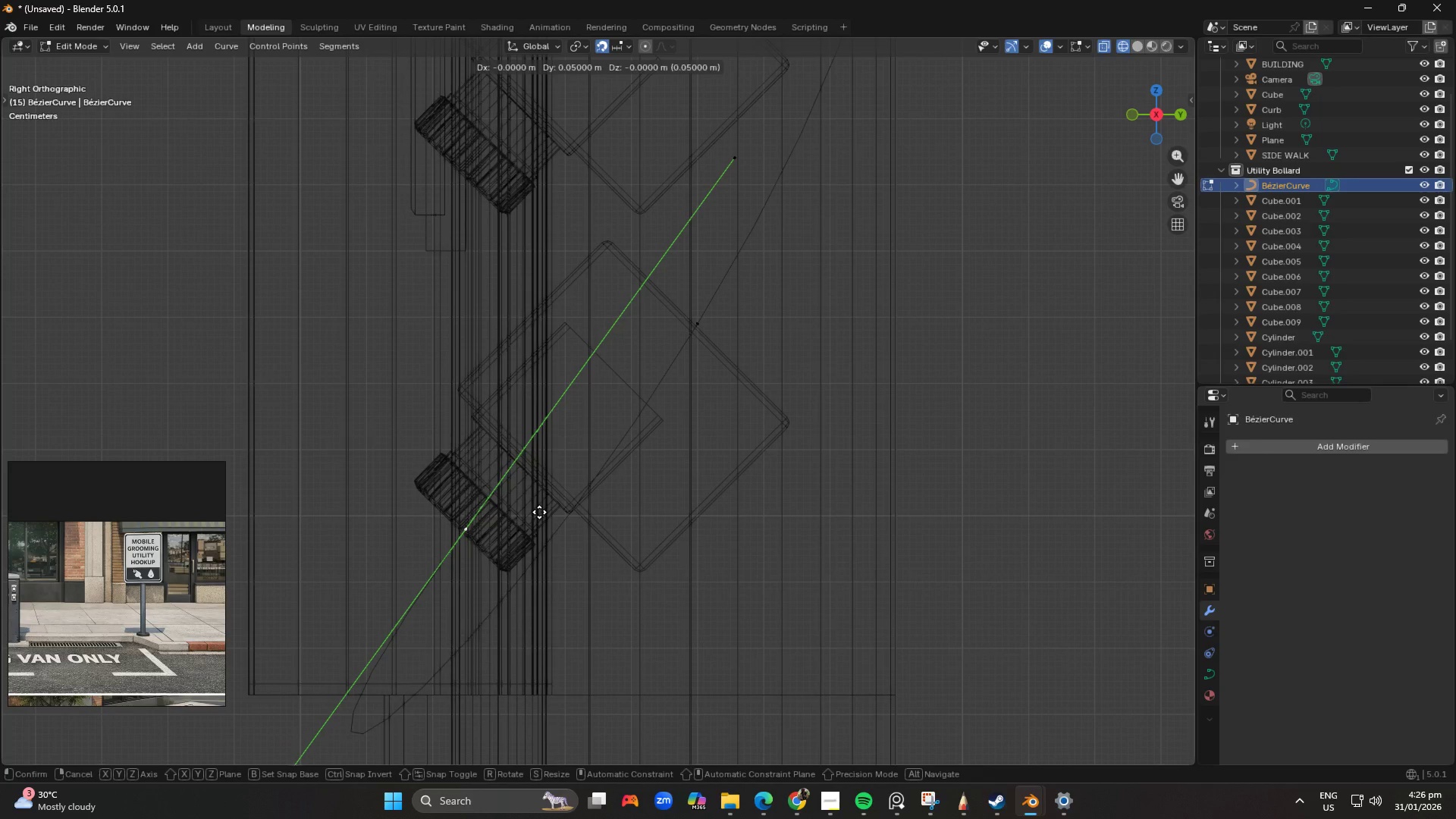 
hold_key(key=ShiftLeft, duration=1.5)
 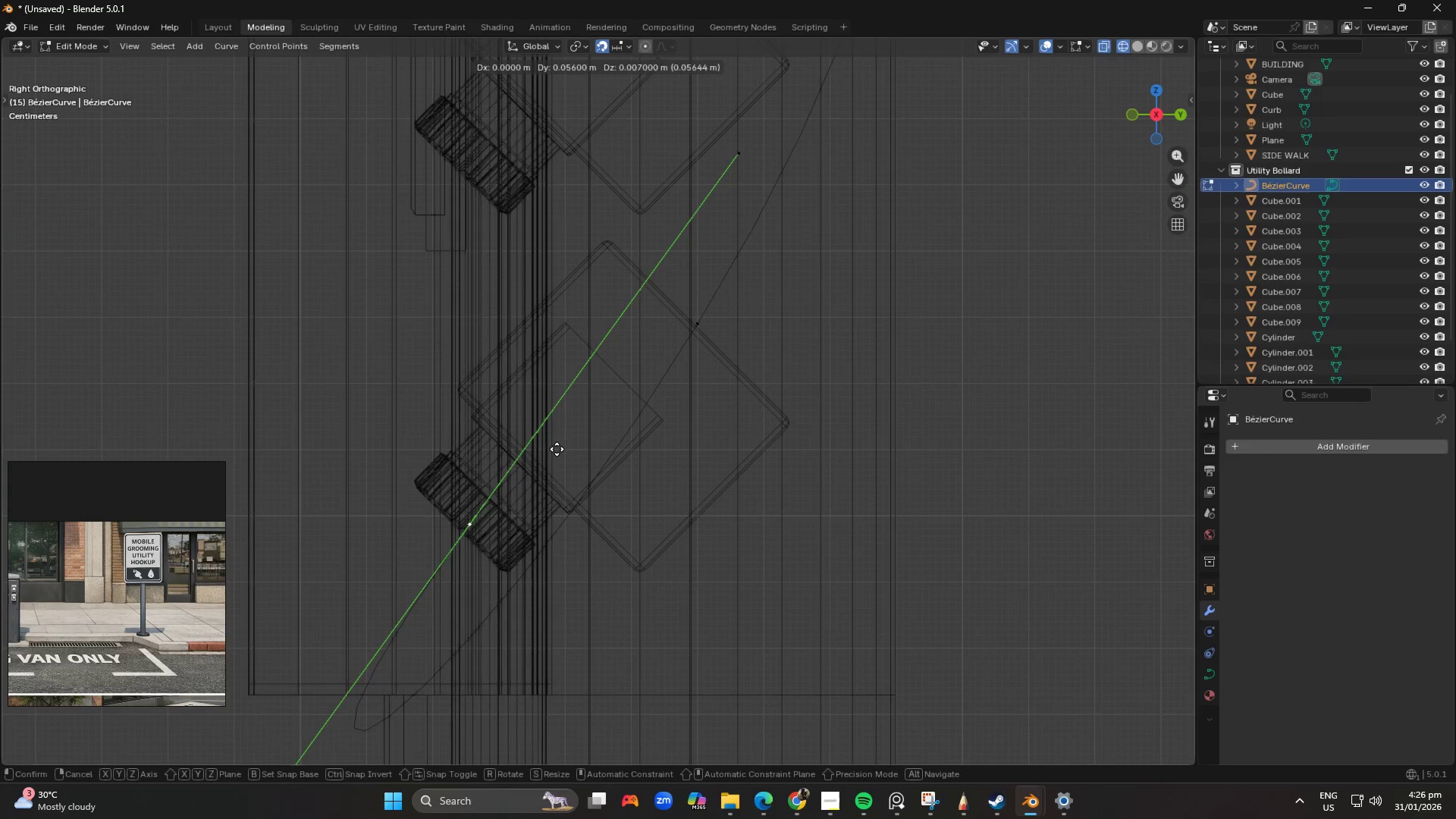 
key(Shift+ShiftLeft)
 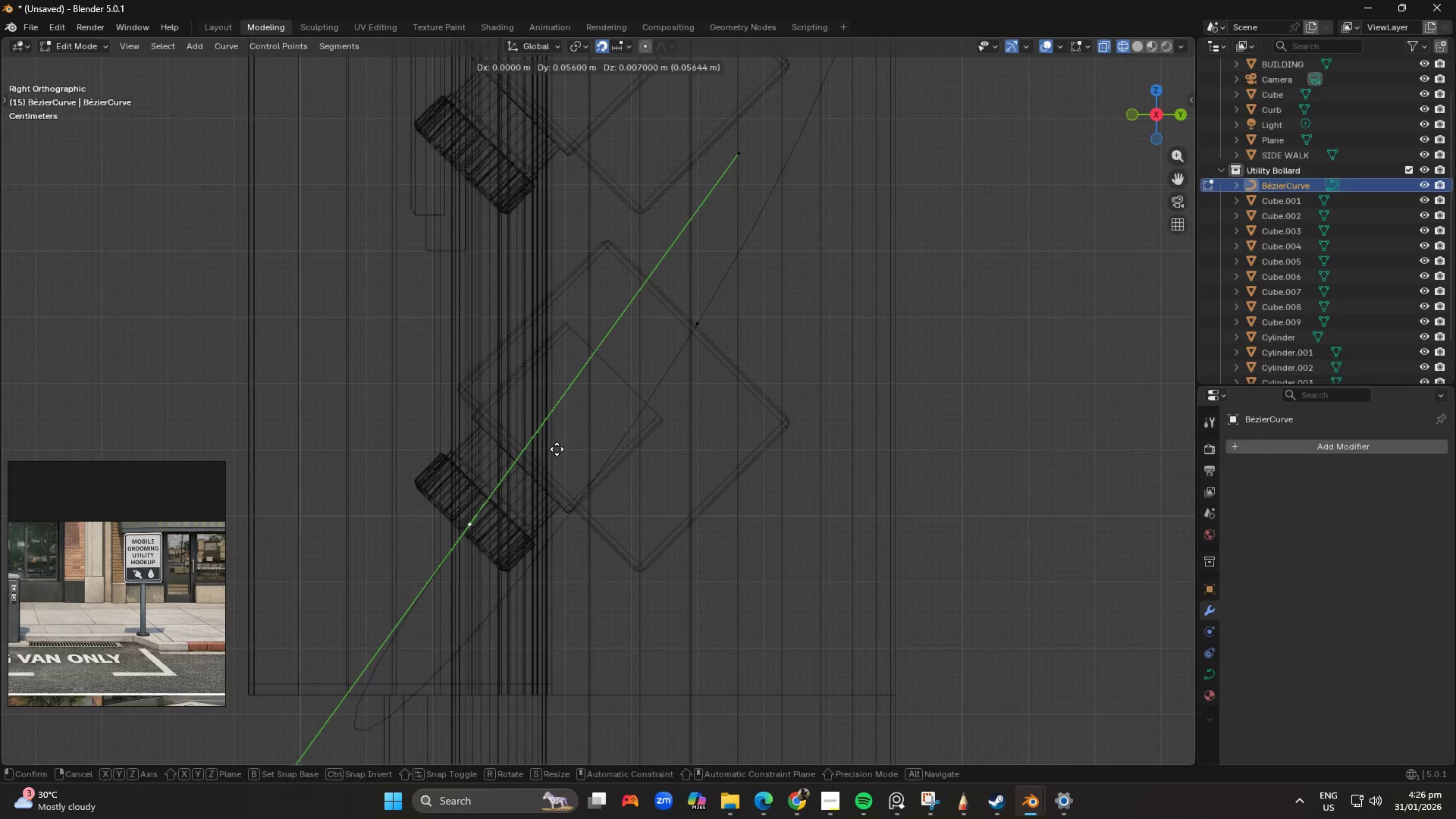 
key(Shift+ShiftLeft)
 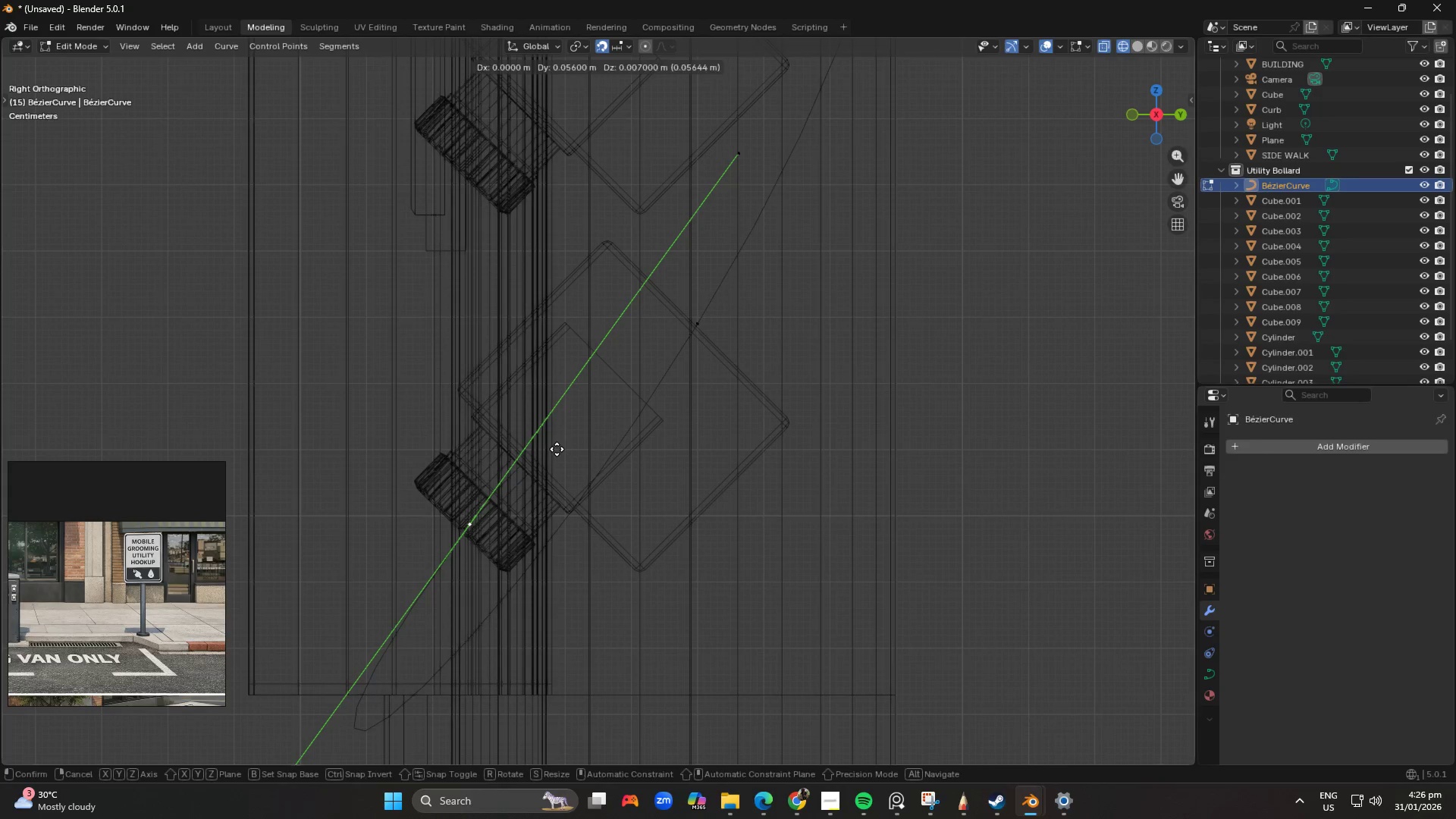 
left_click([557, 449])
 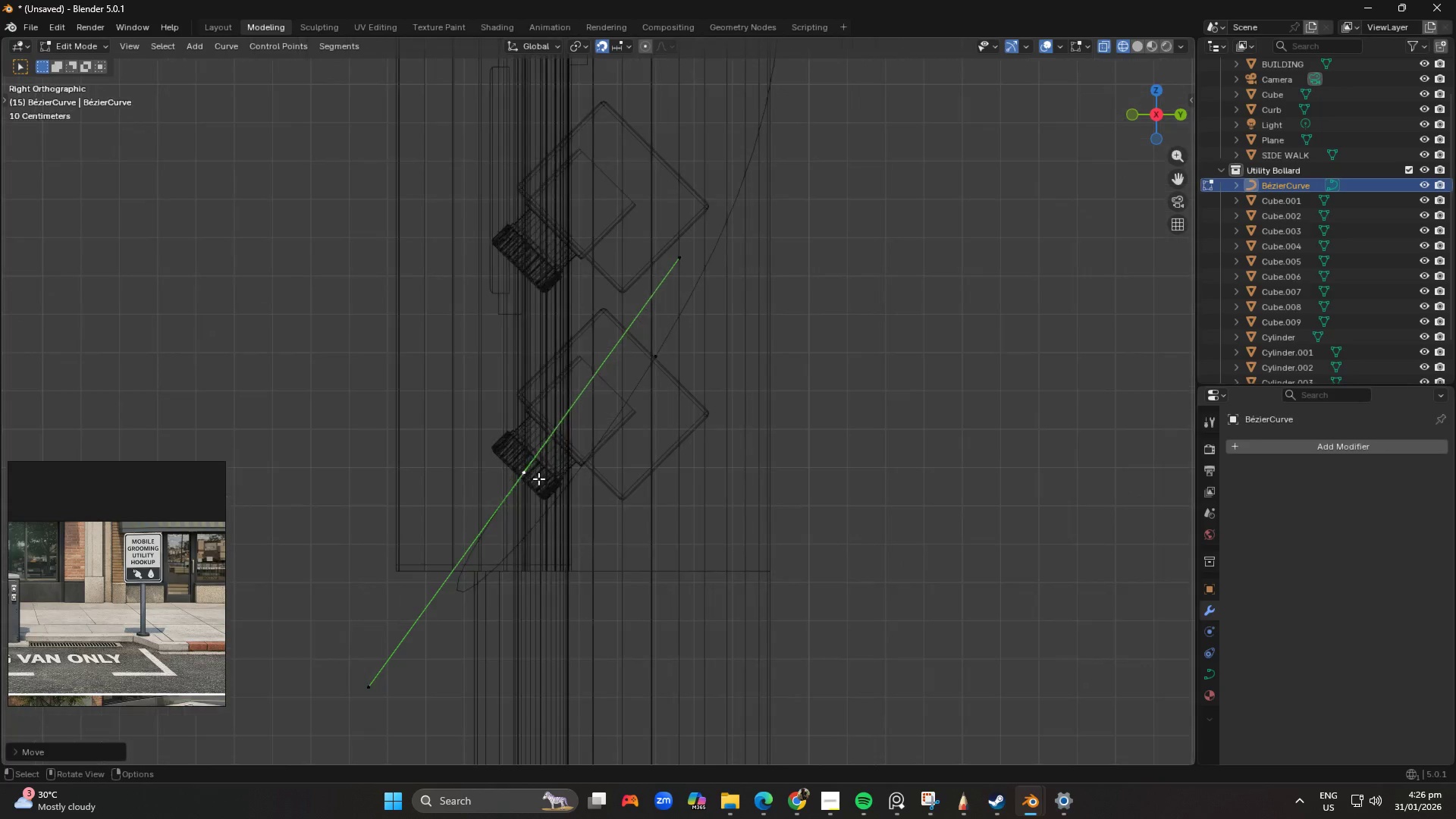 
key(Shift+ShiftLeft)
 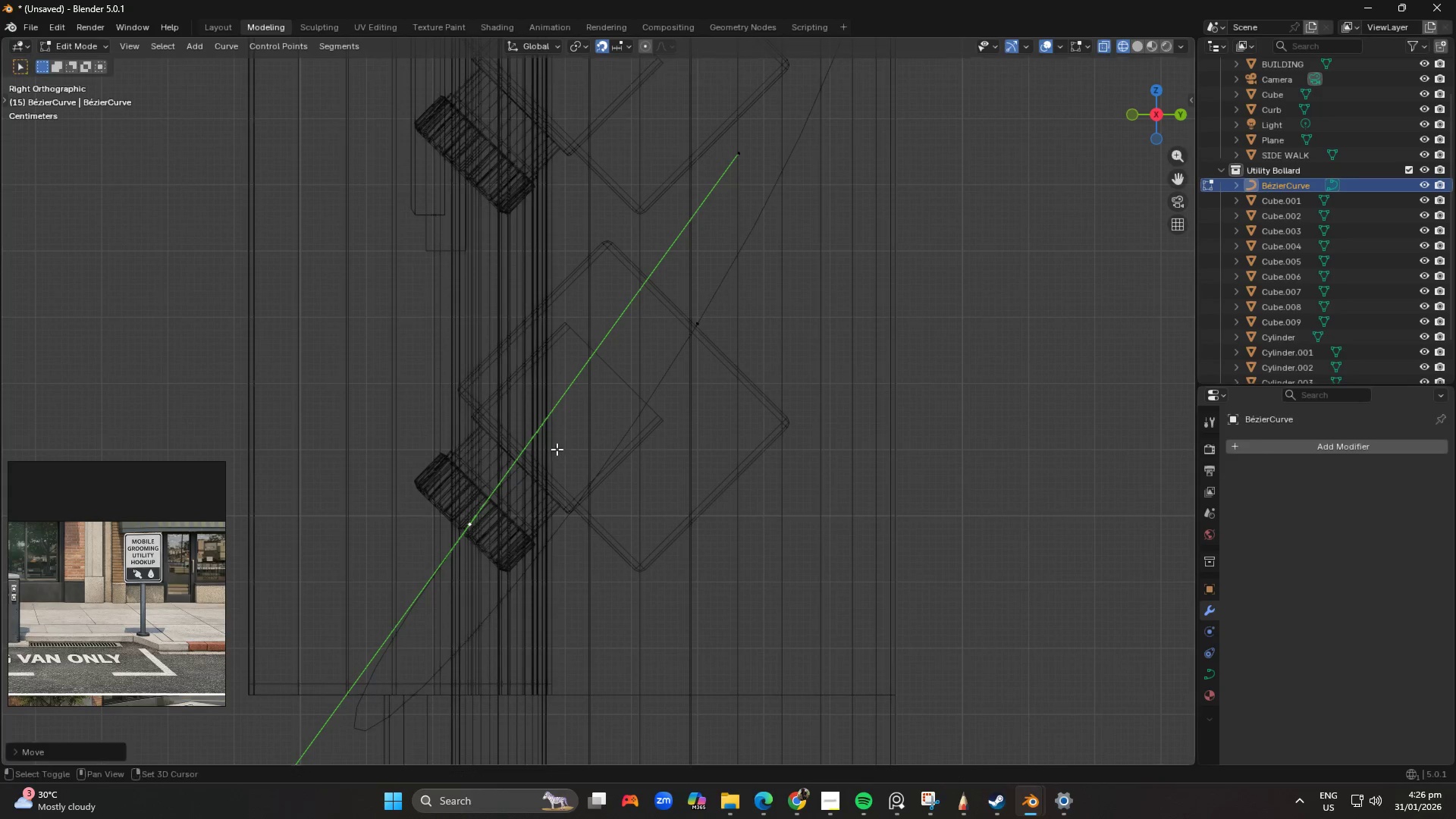 
key(Shift+ShiftLeft)
 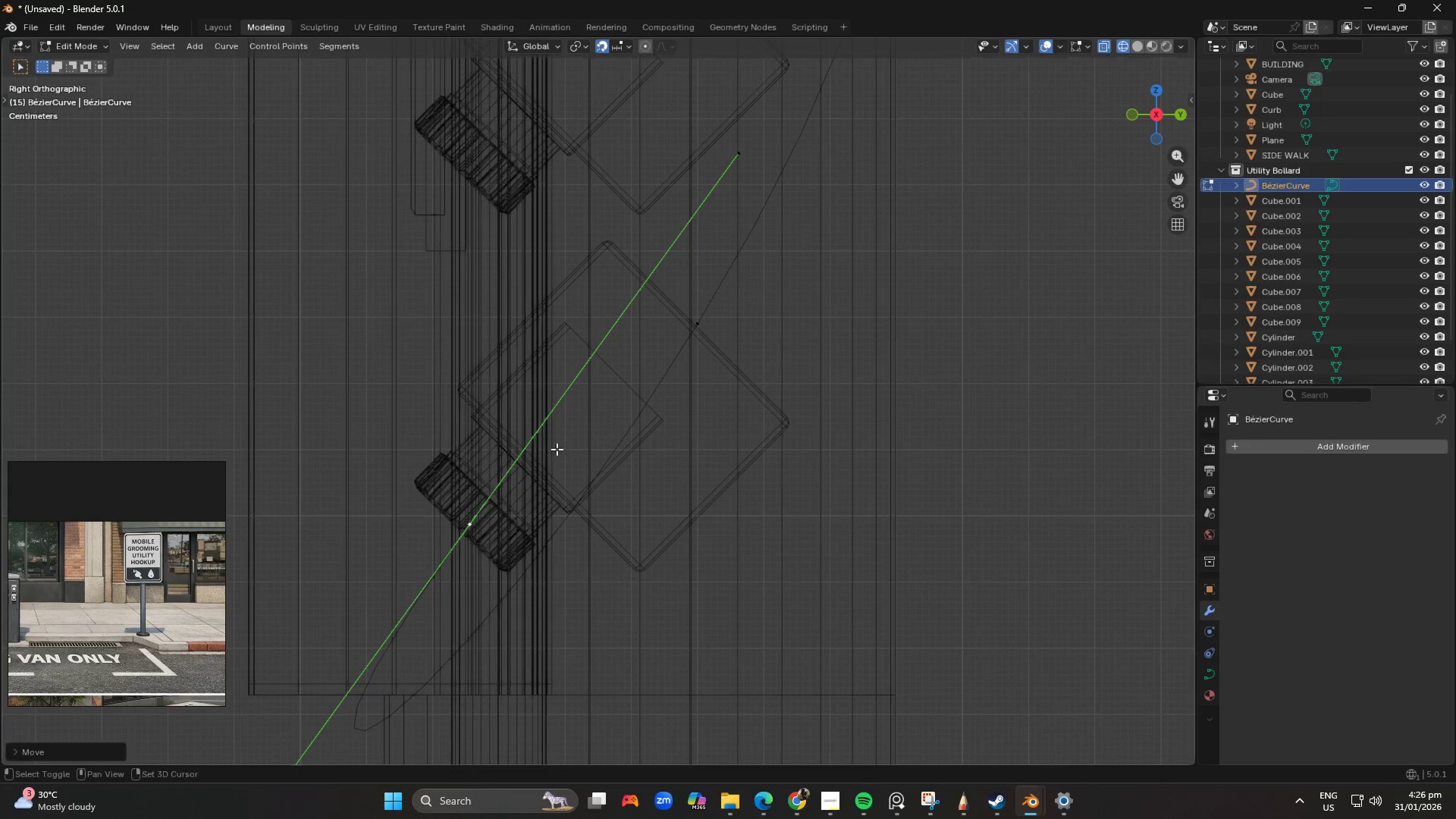 
key(Shift+ShiftLeft)
 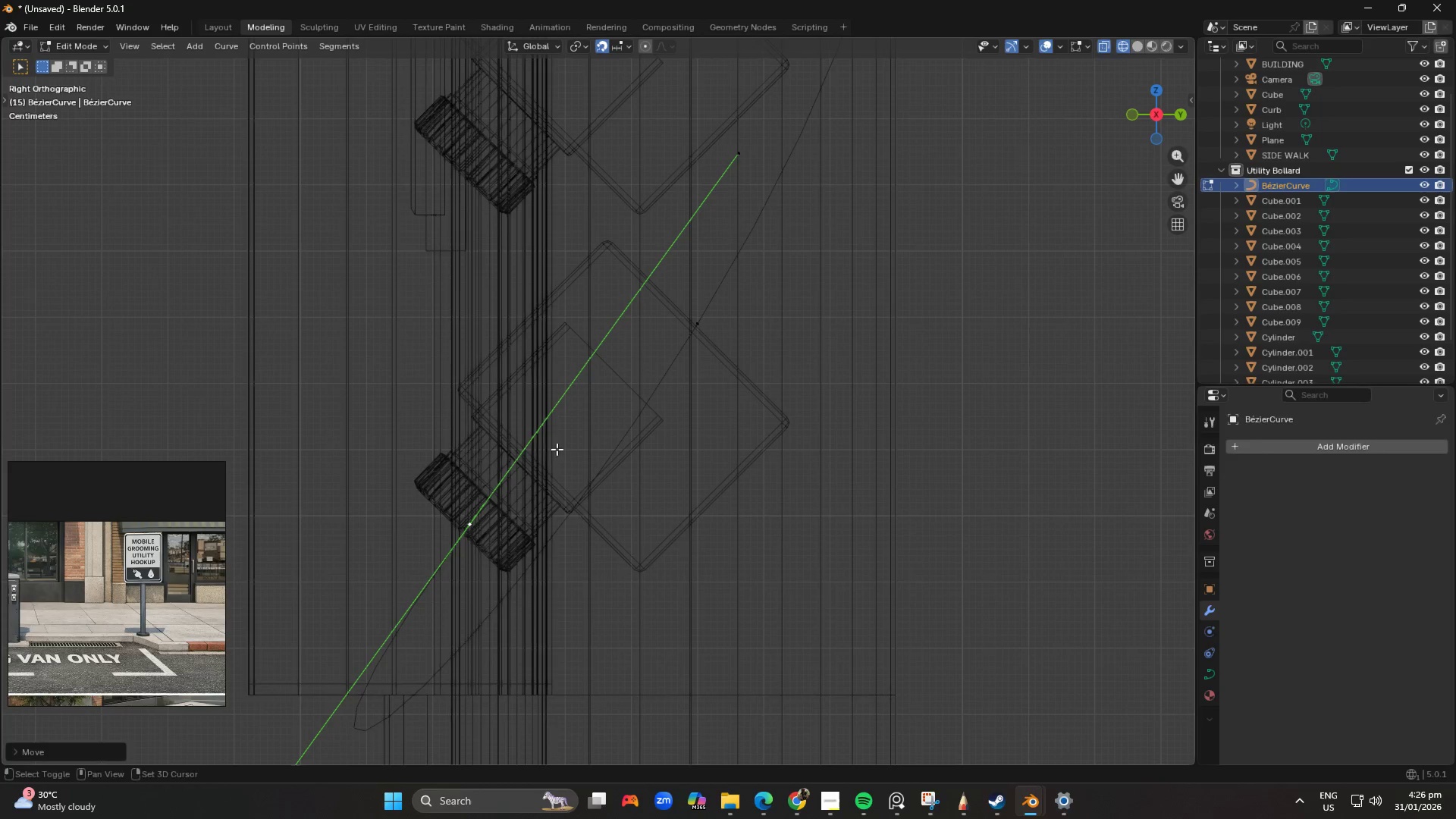 
key(Shift+ShiftLeft)
 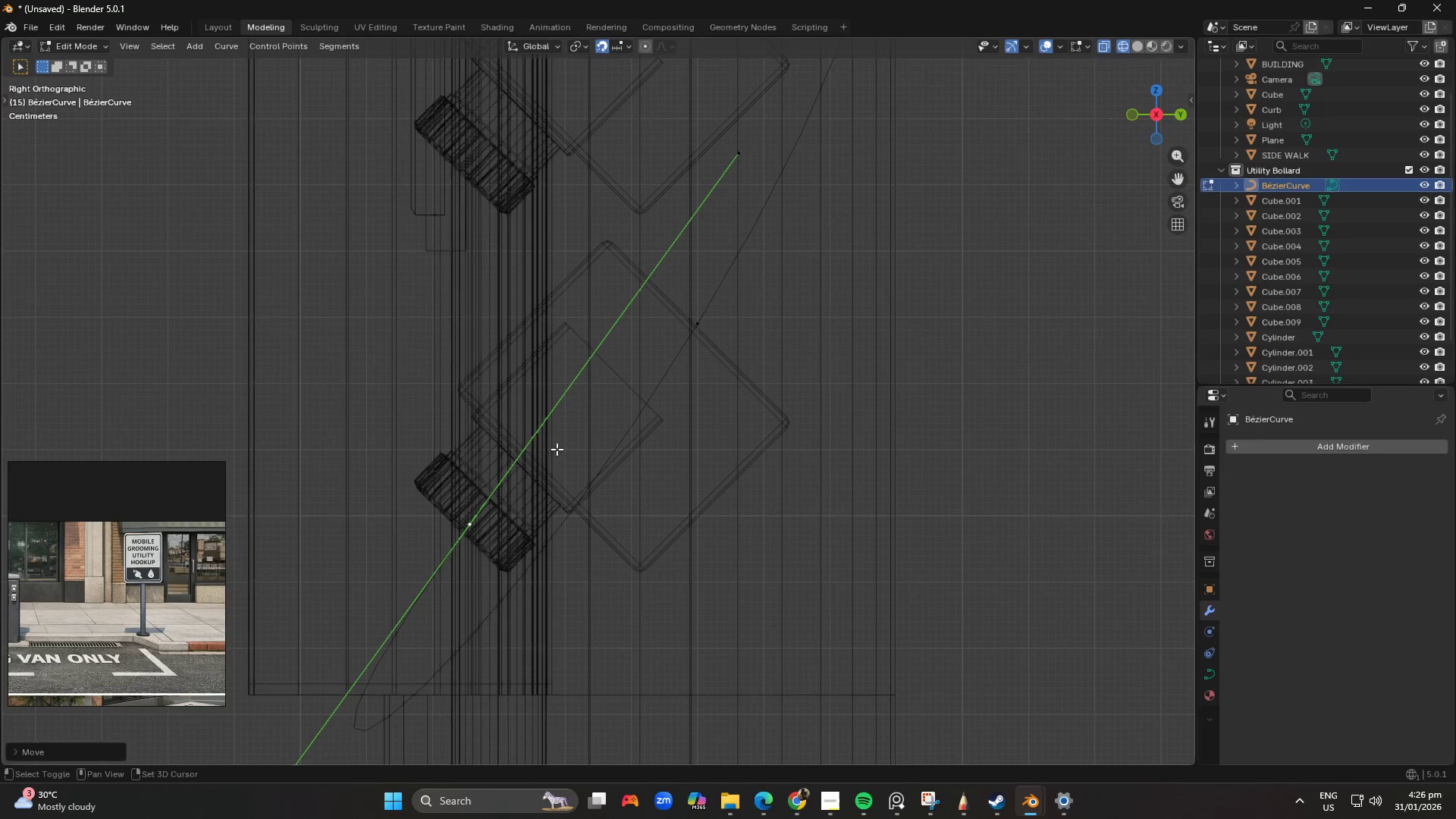 
key(Shift+ShiftLeft)
 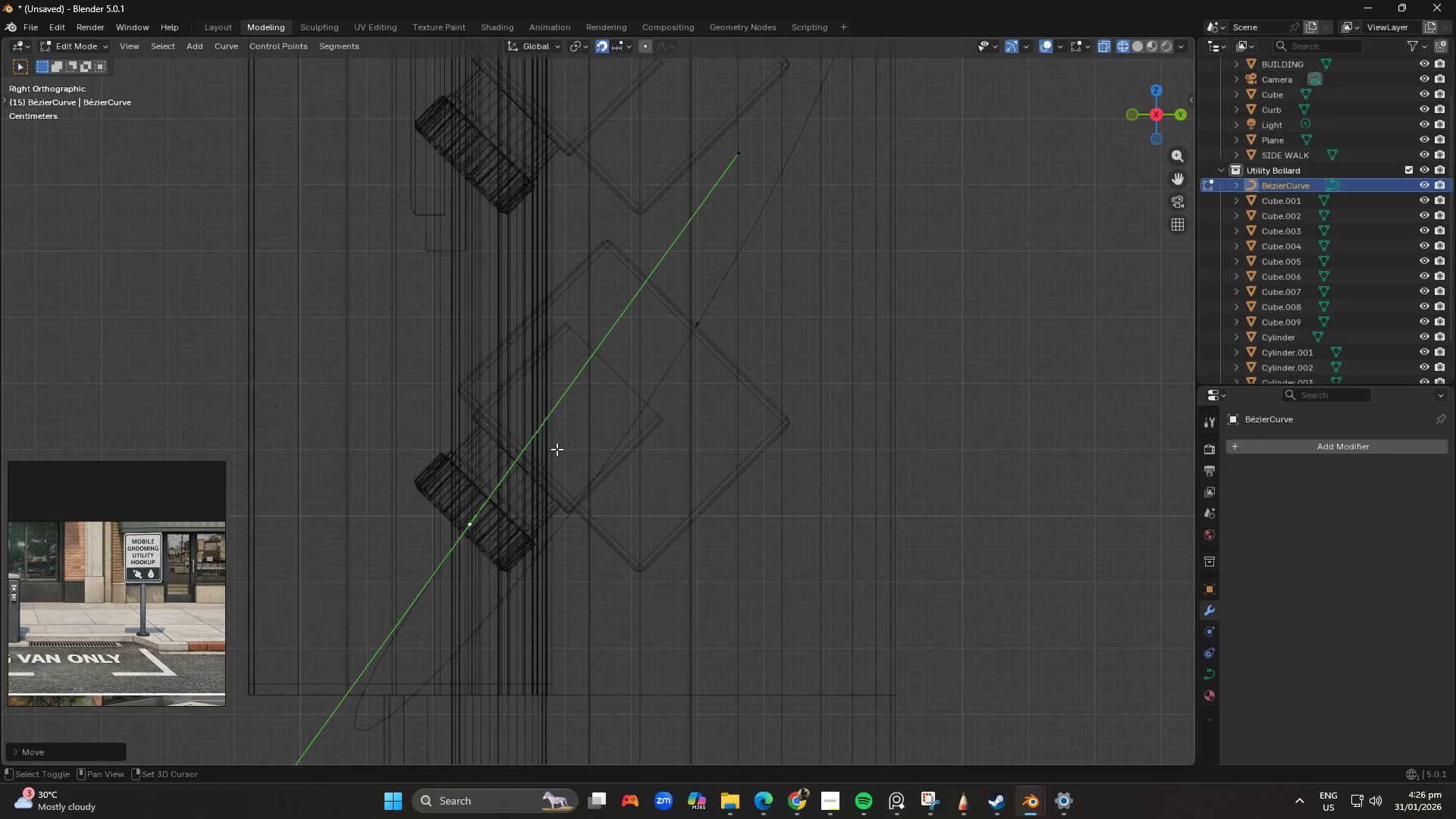 
key(Shift+ShiftLeft)
 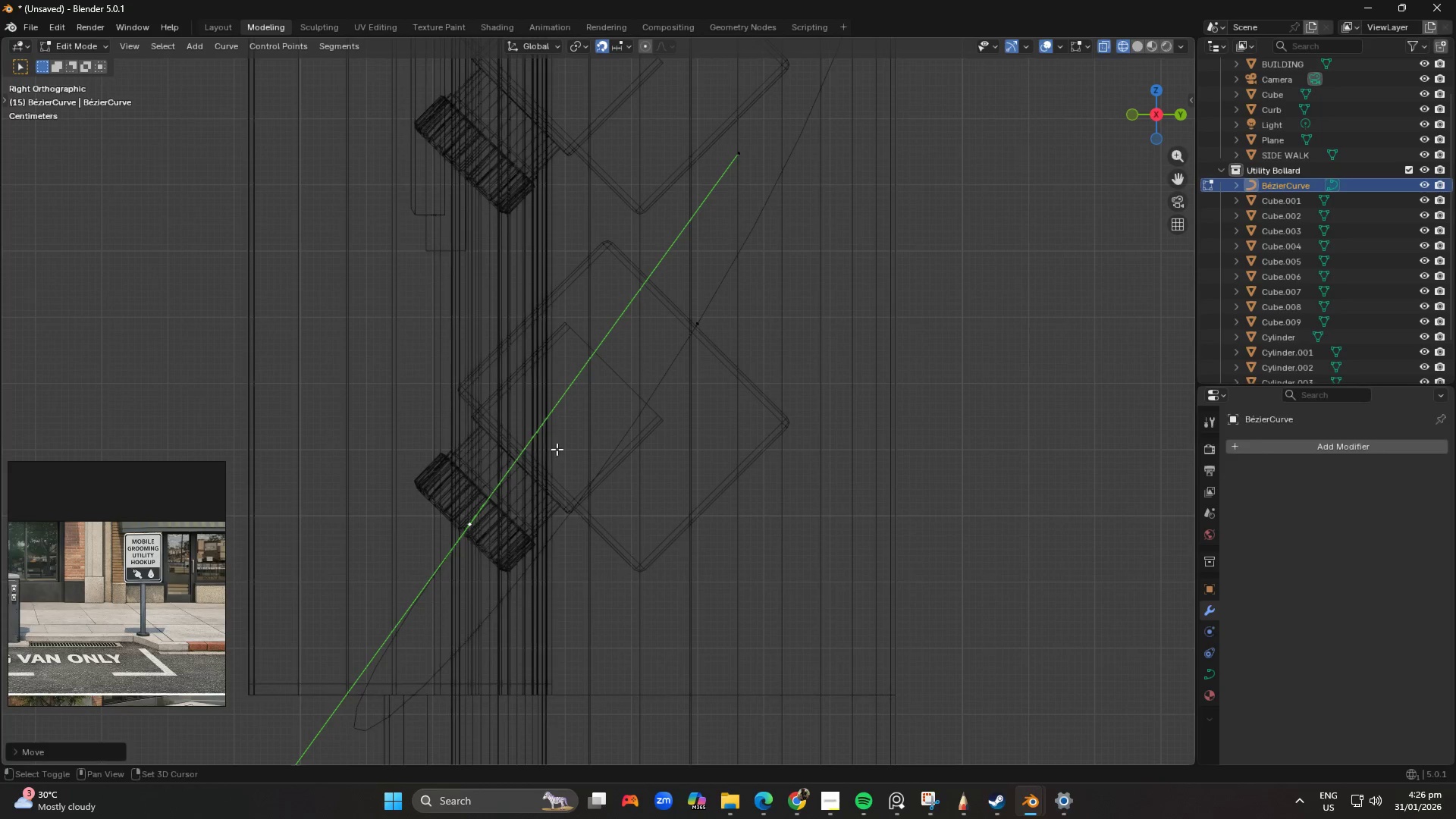 
hold_key(key=ShiftLeft, duration=3.12)
scroll: coordinate [541, 479], scroll_direction: down, amount: 3.0
 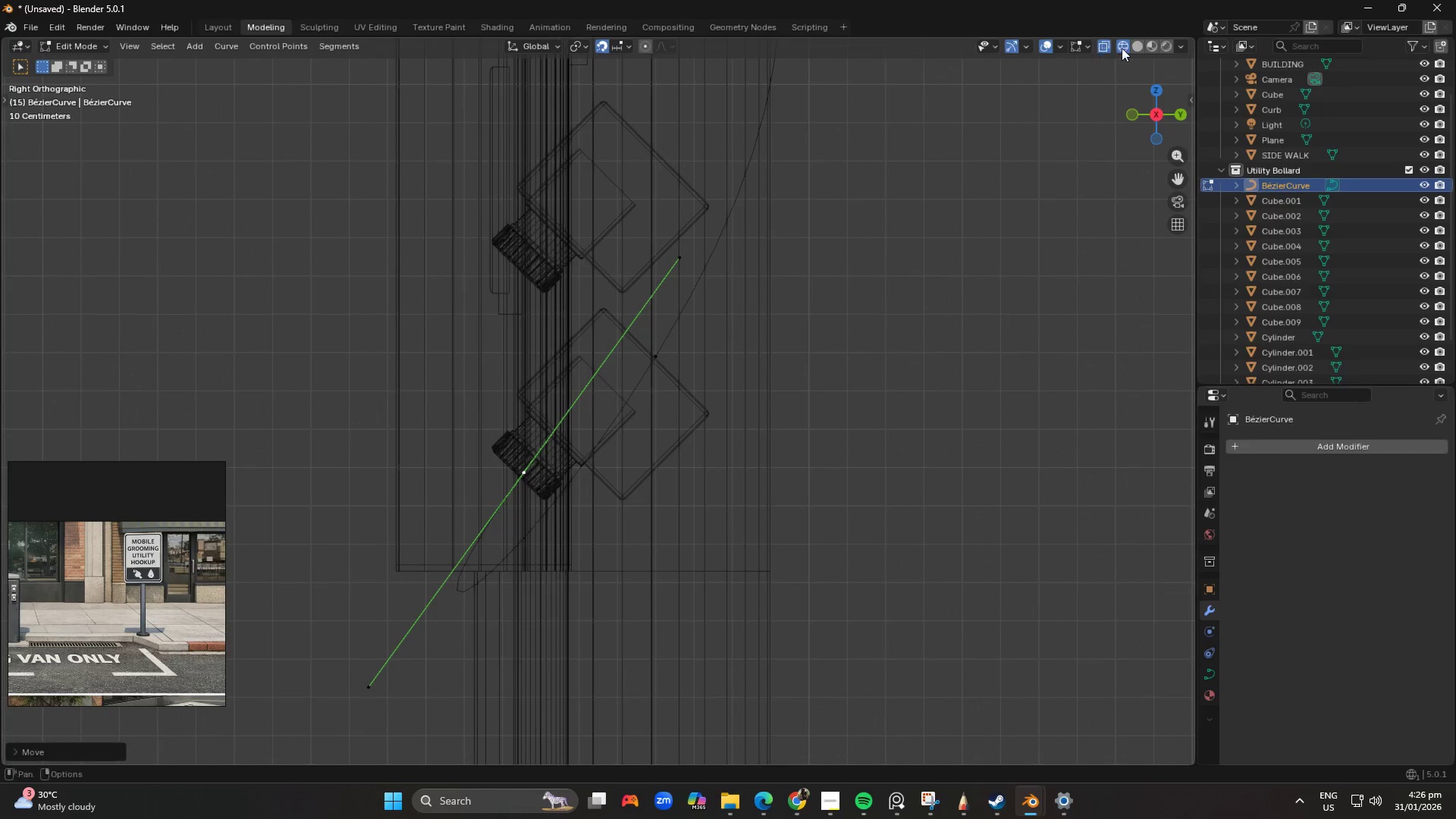 
left_click([1138, 46])
 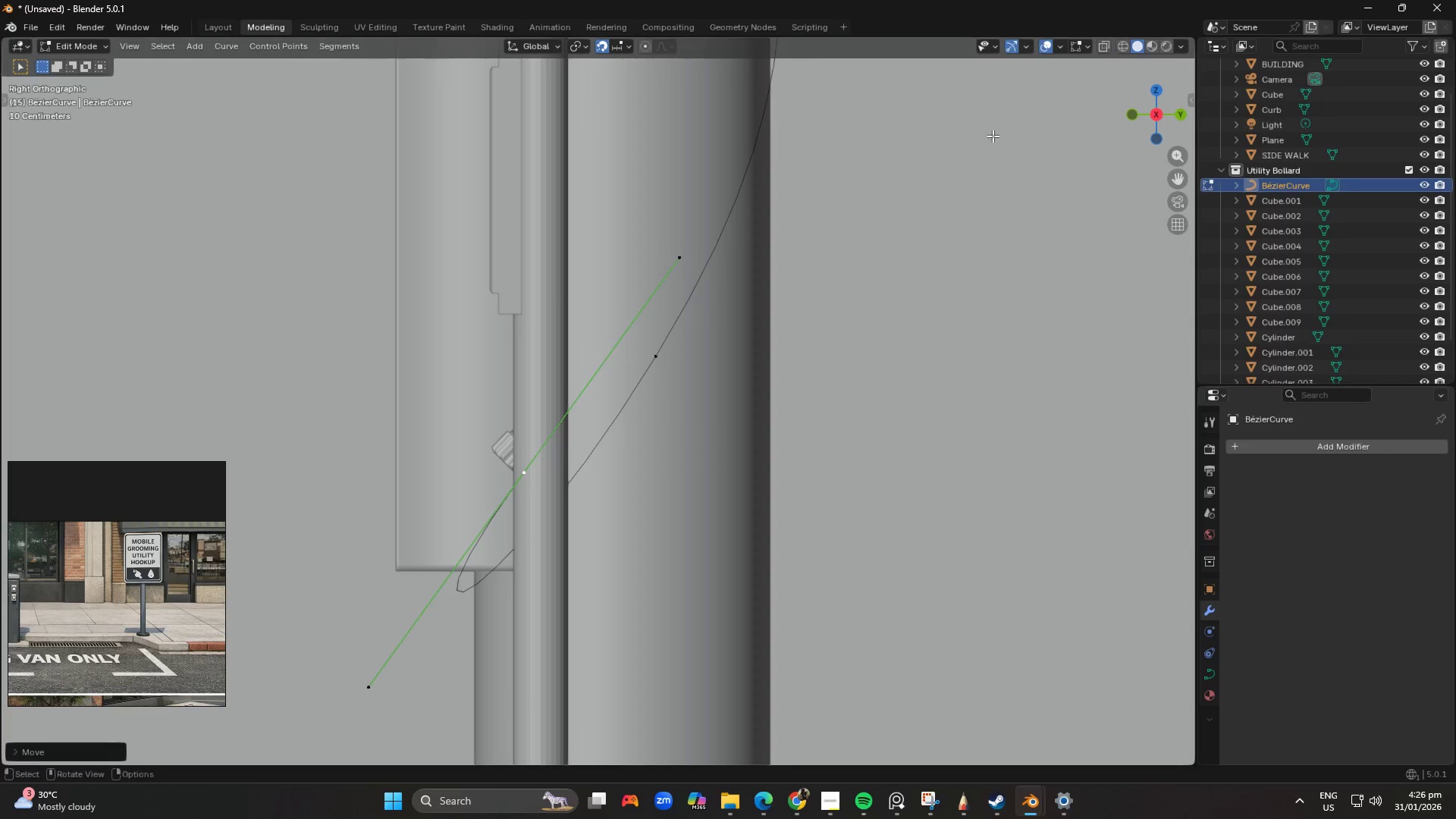 
scroll: coordinate [437, 517], scroll_direction: down, amount: 4.0
 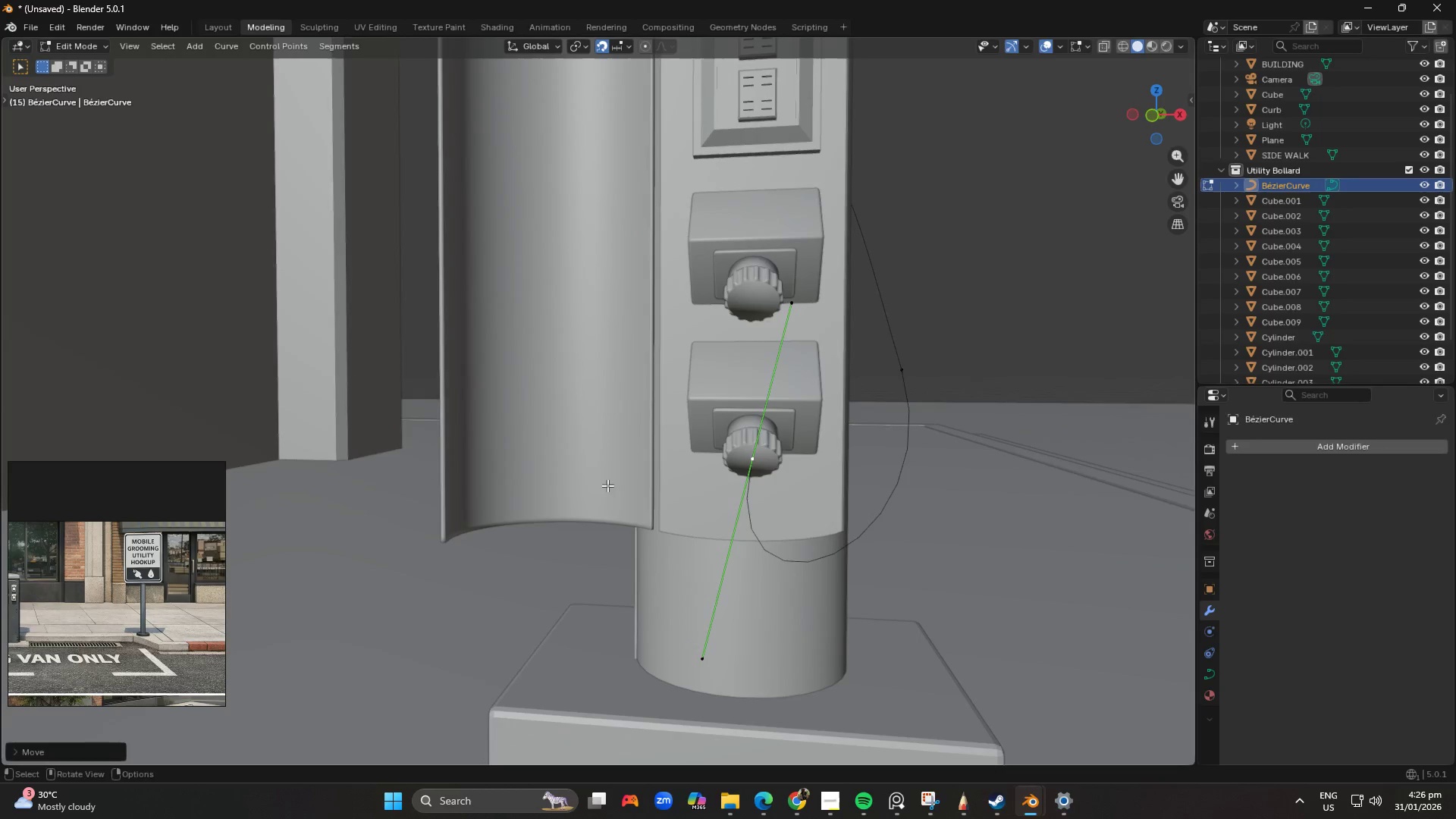 
scroll: coordinate [607, 531], scroll_direction: up, amount: 2.0
 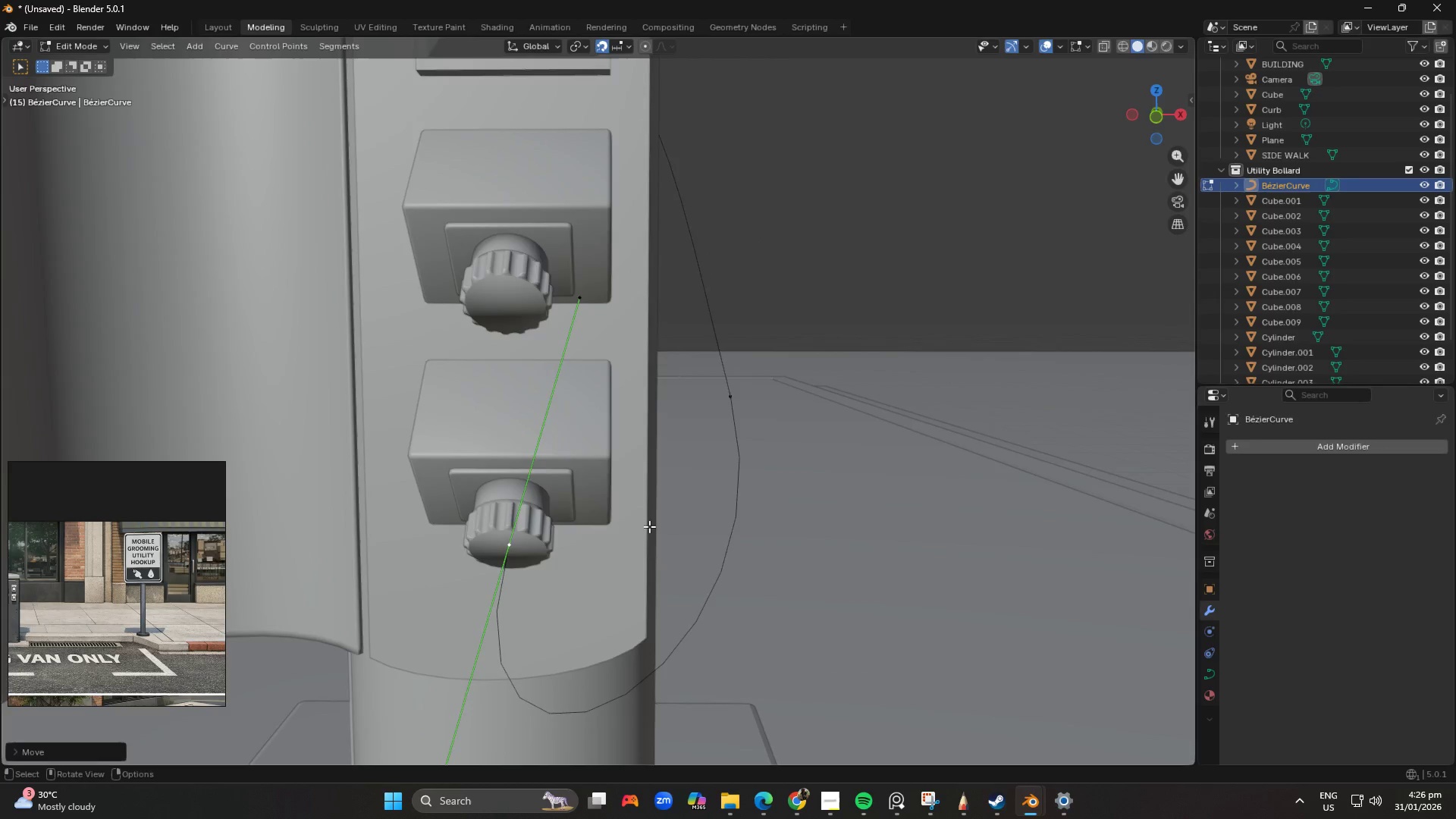 
key(Numpad1)
 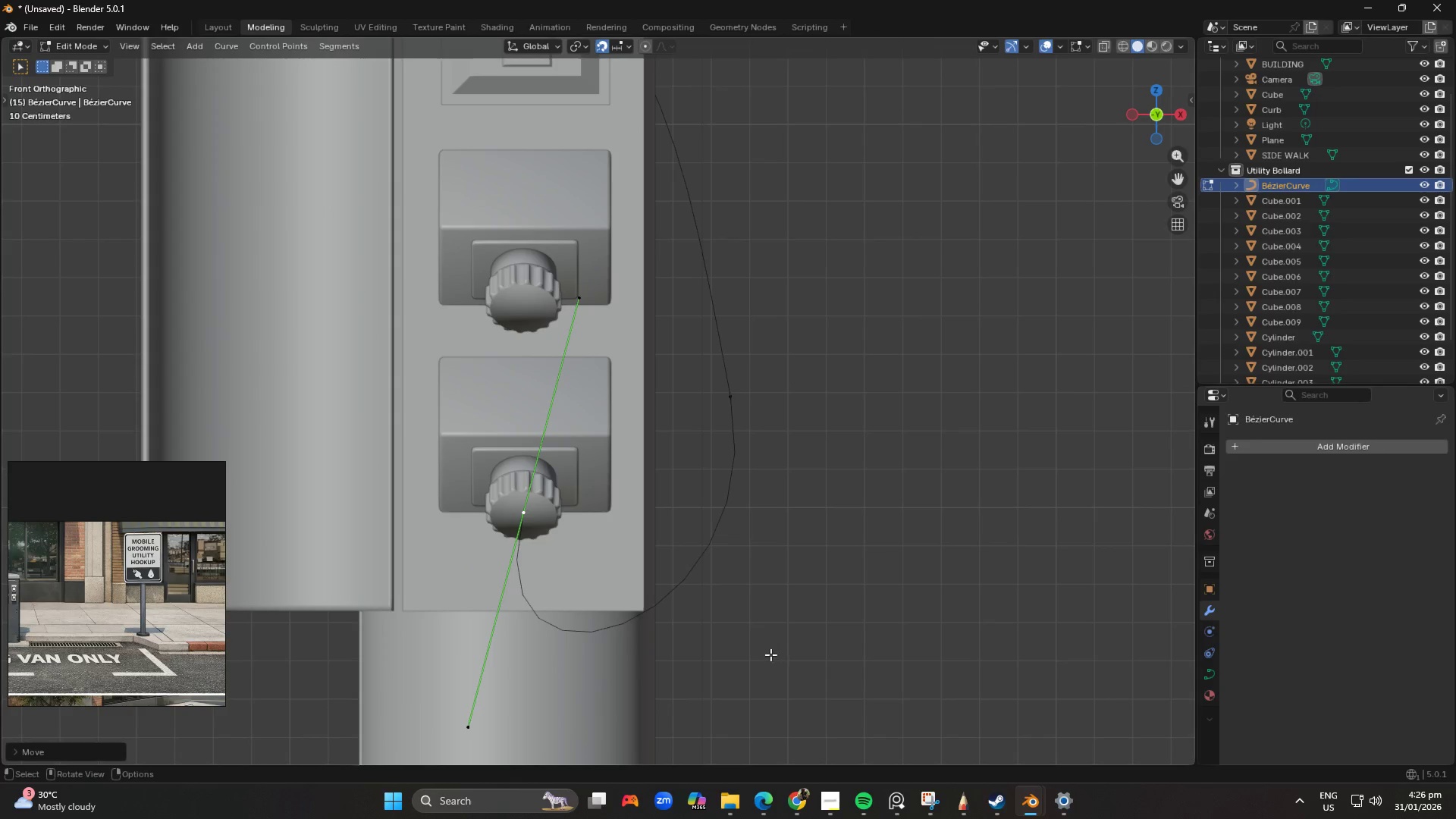 
key(R)
 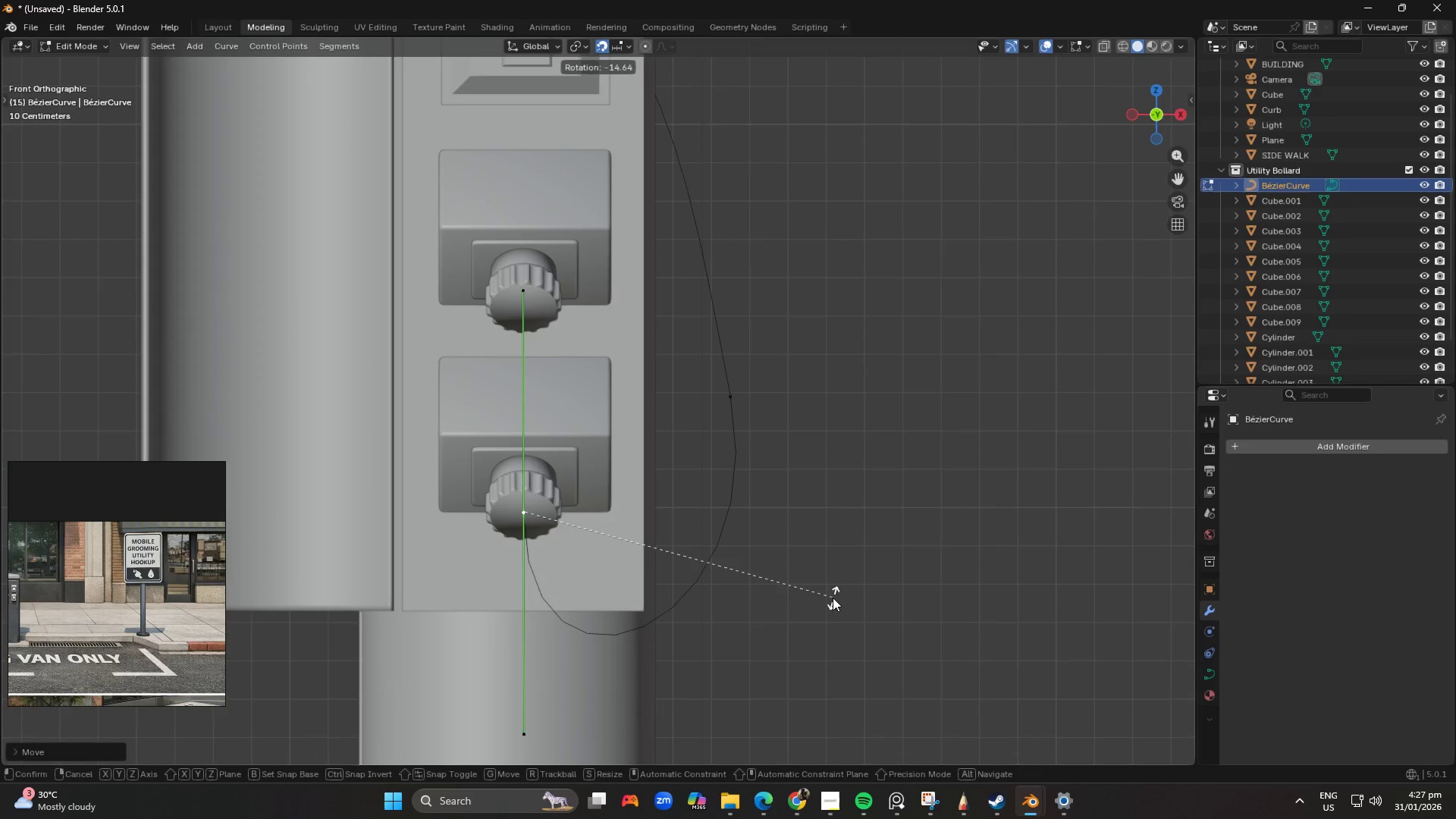 
left_click([833, 598])
 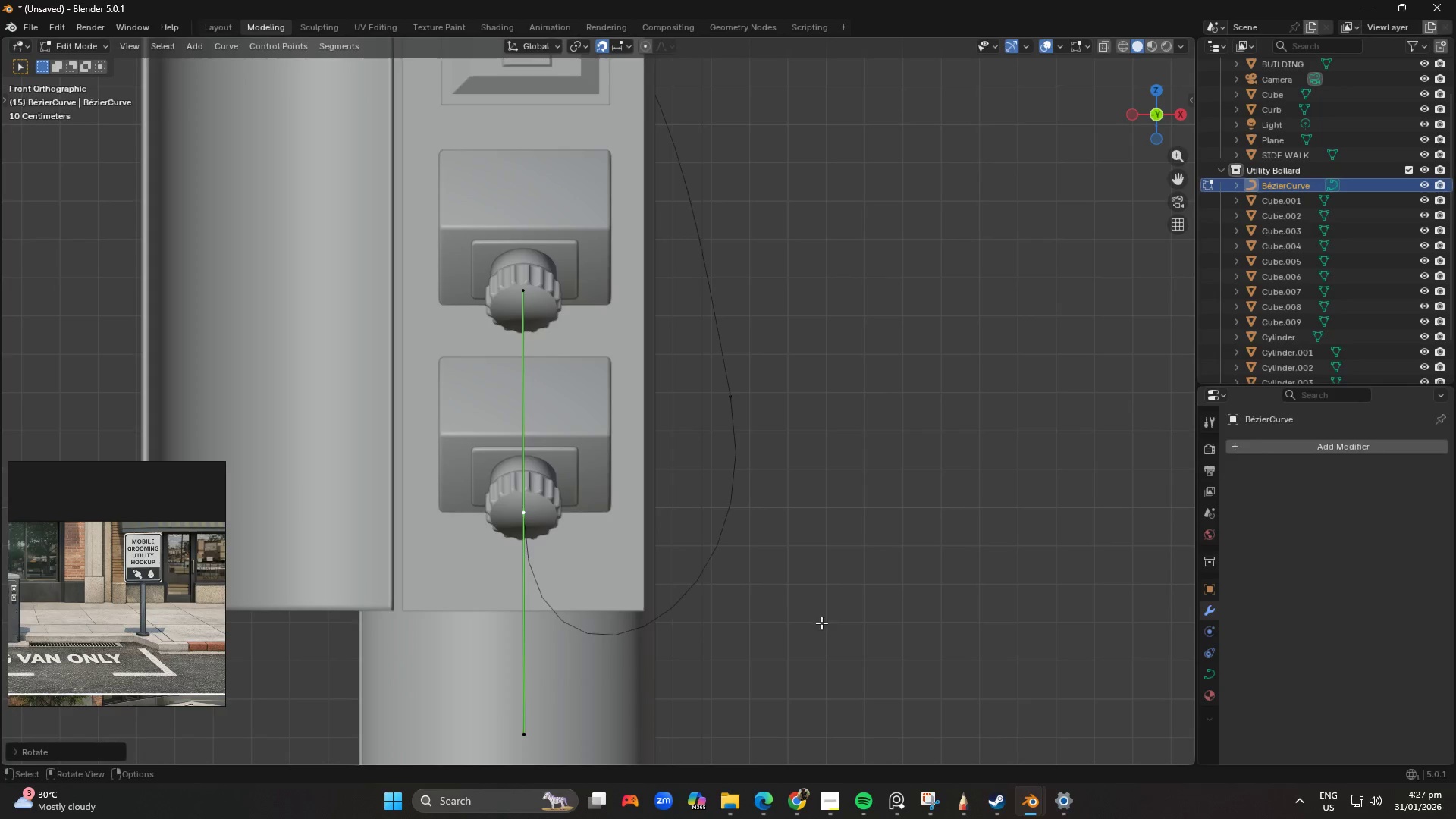 
scroll: coordinate [691, 591], scroll_direction: down, amount: 4.0
 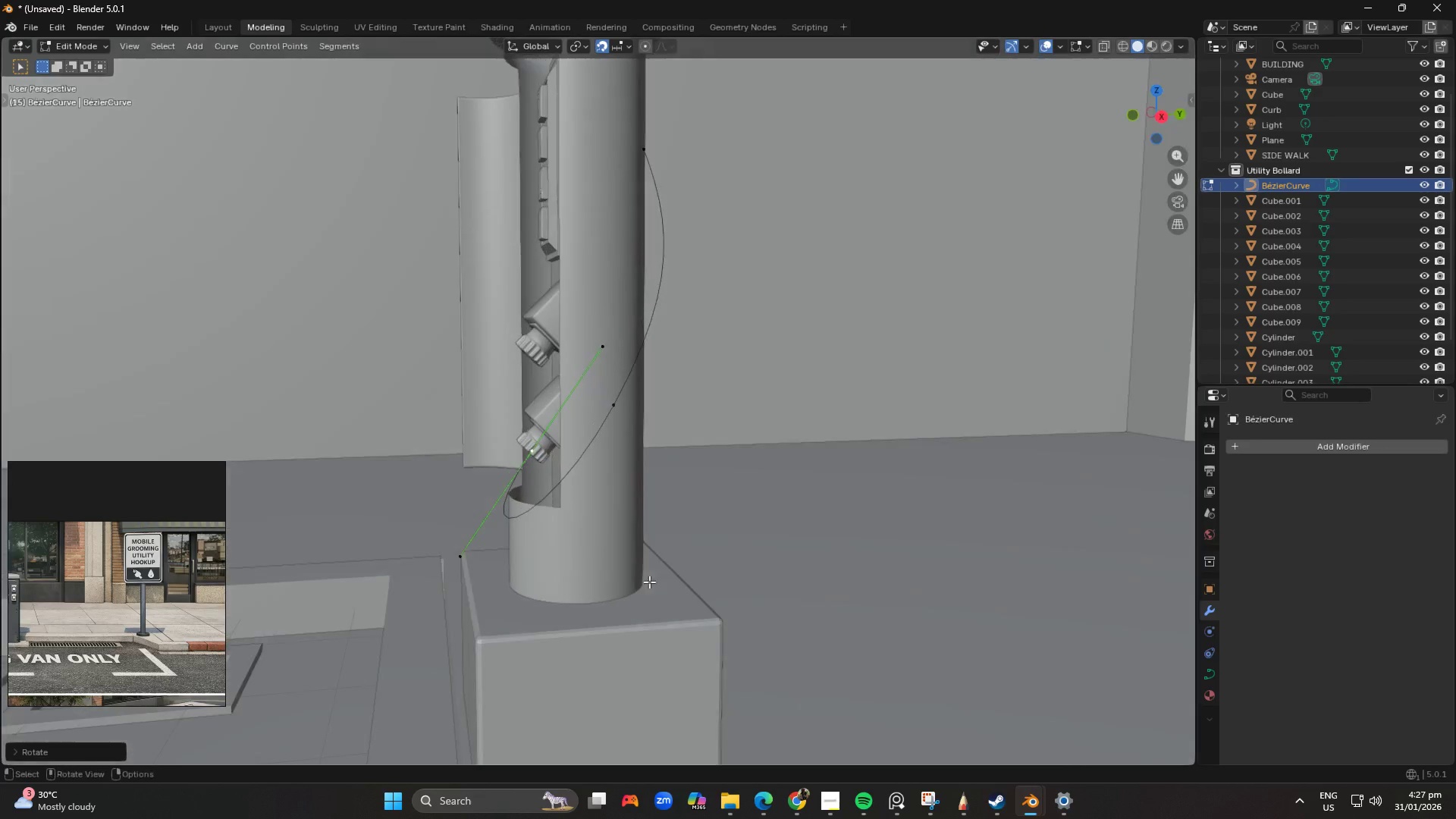 
key(A)
 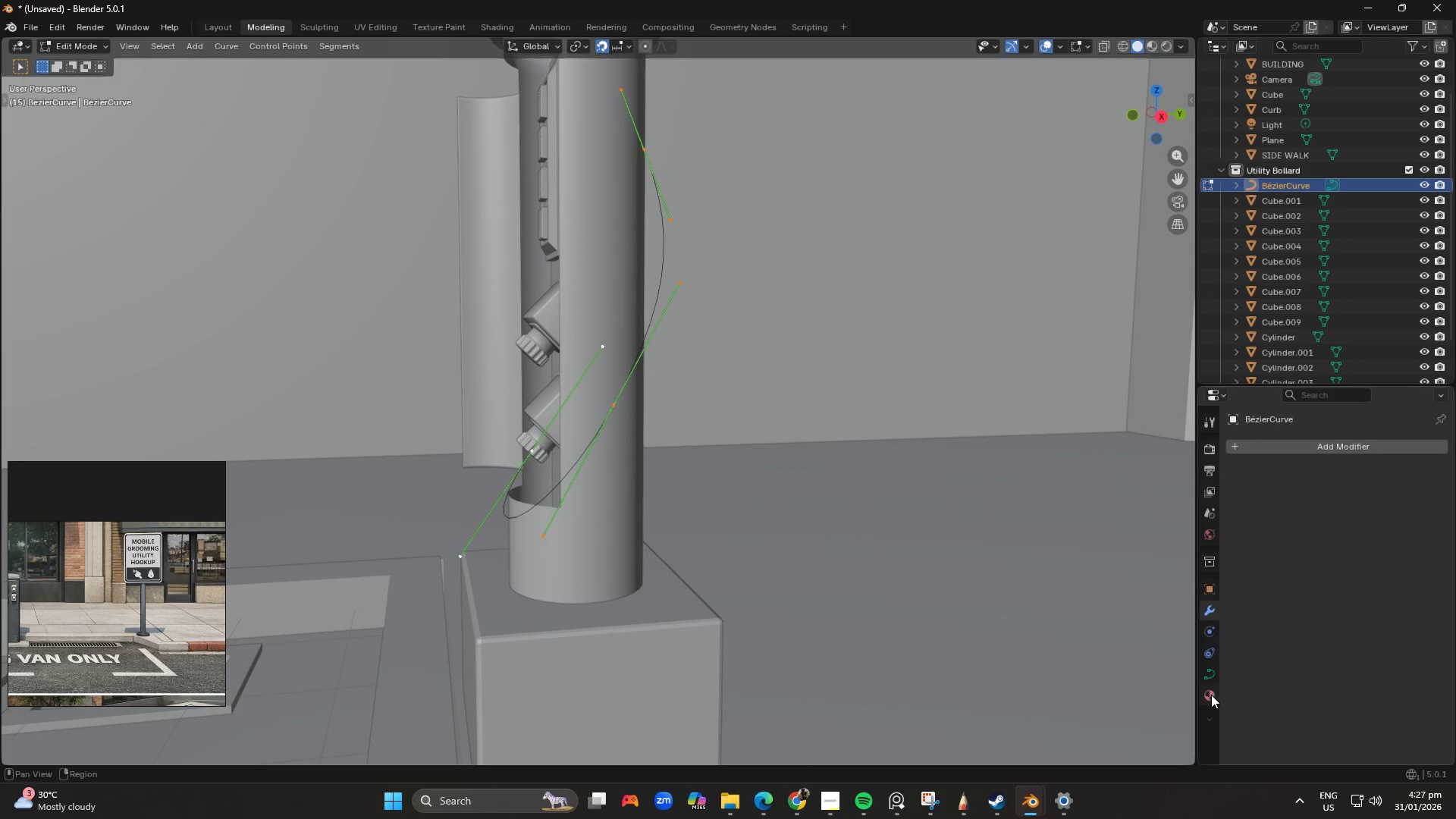 
left_click([1213, 678])
 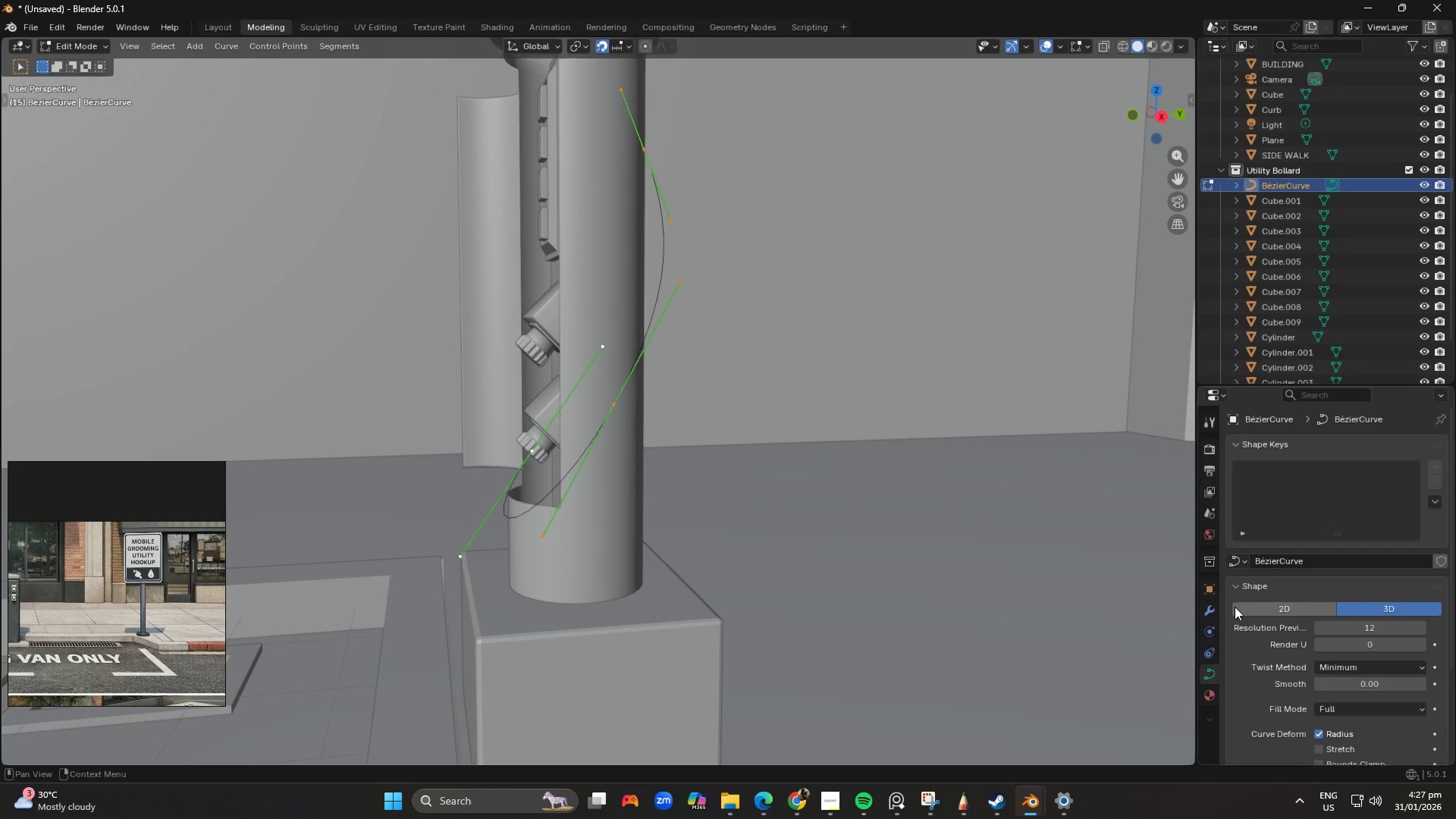 
scroll: coordinate [1345, 679], scroll_direction: down, amount: 6.0
 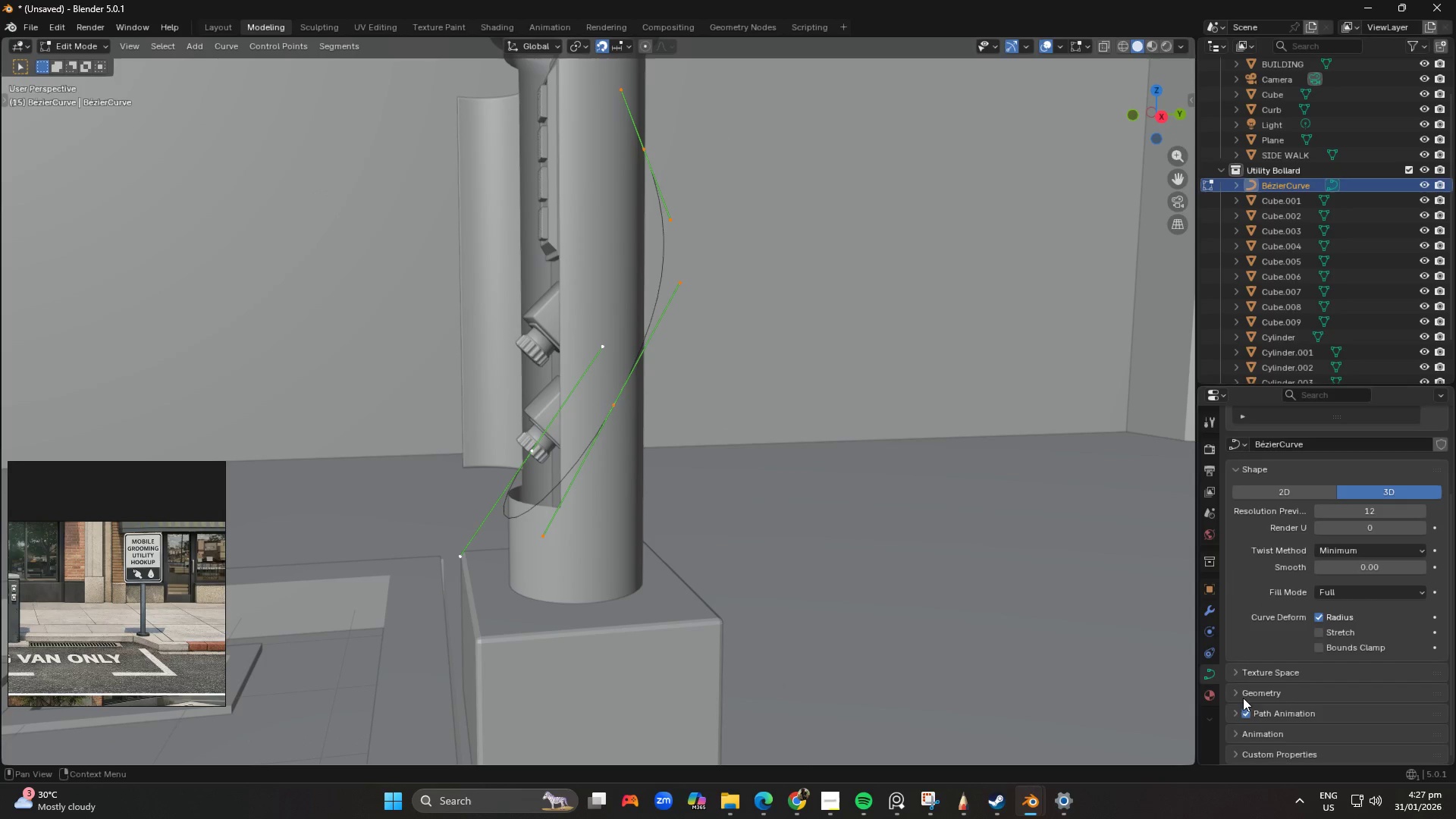 
left_click([1235, 689])
 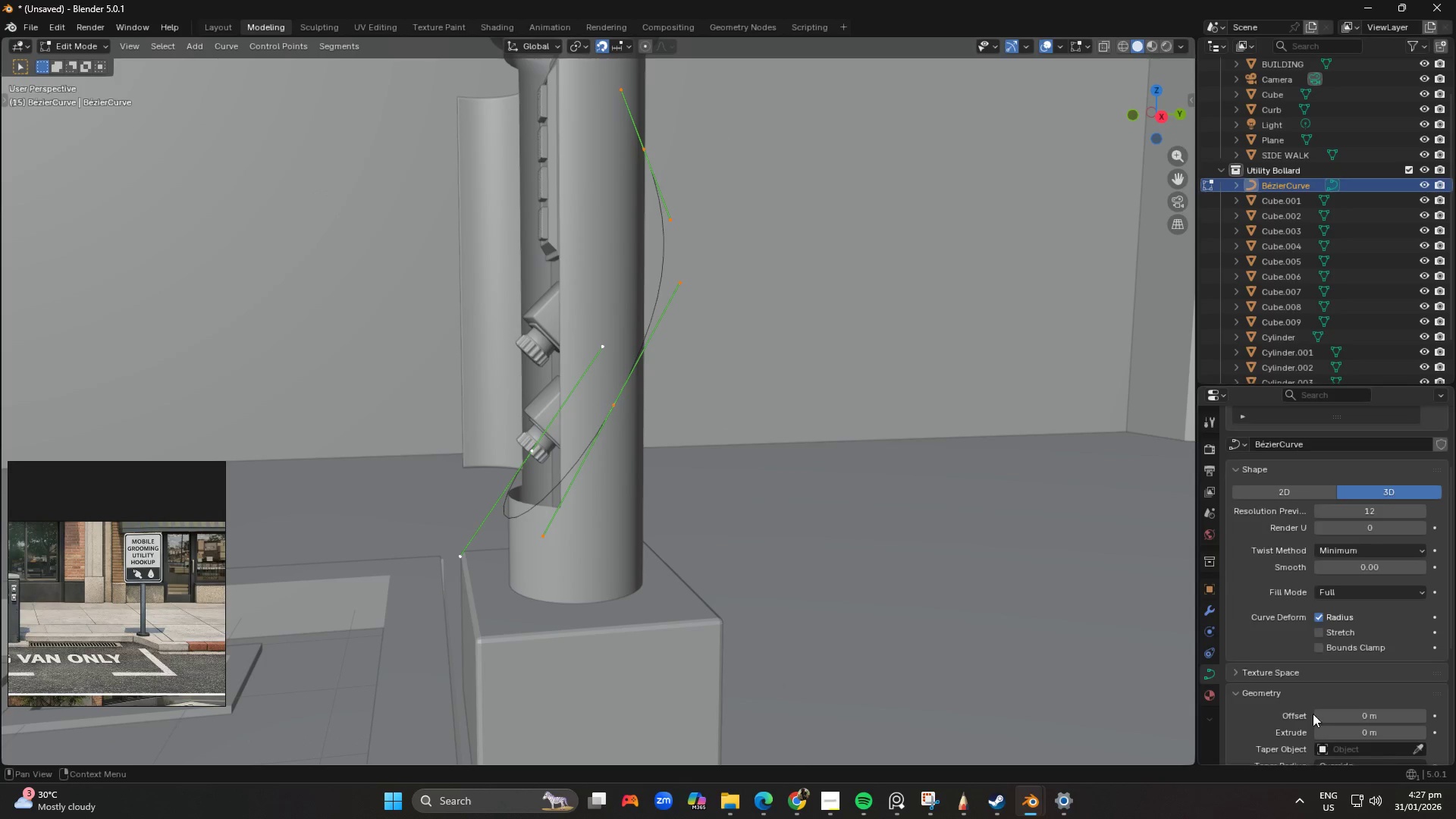 
scroll: coordinate [1328, 733], scroll_direction: down, amount: 2.0
 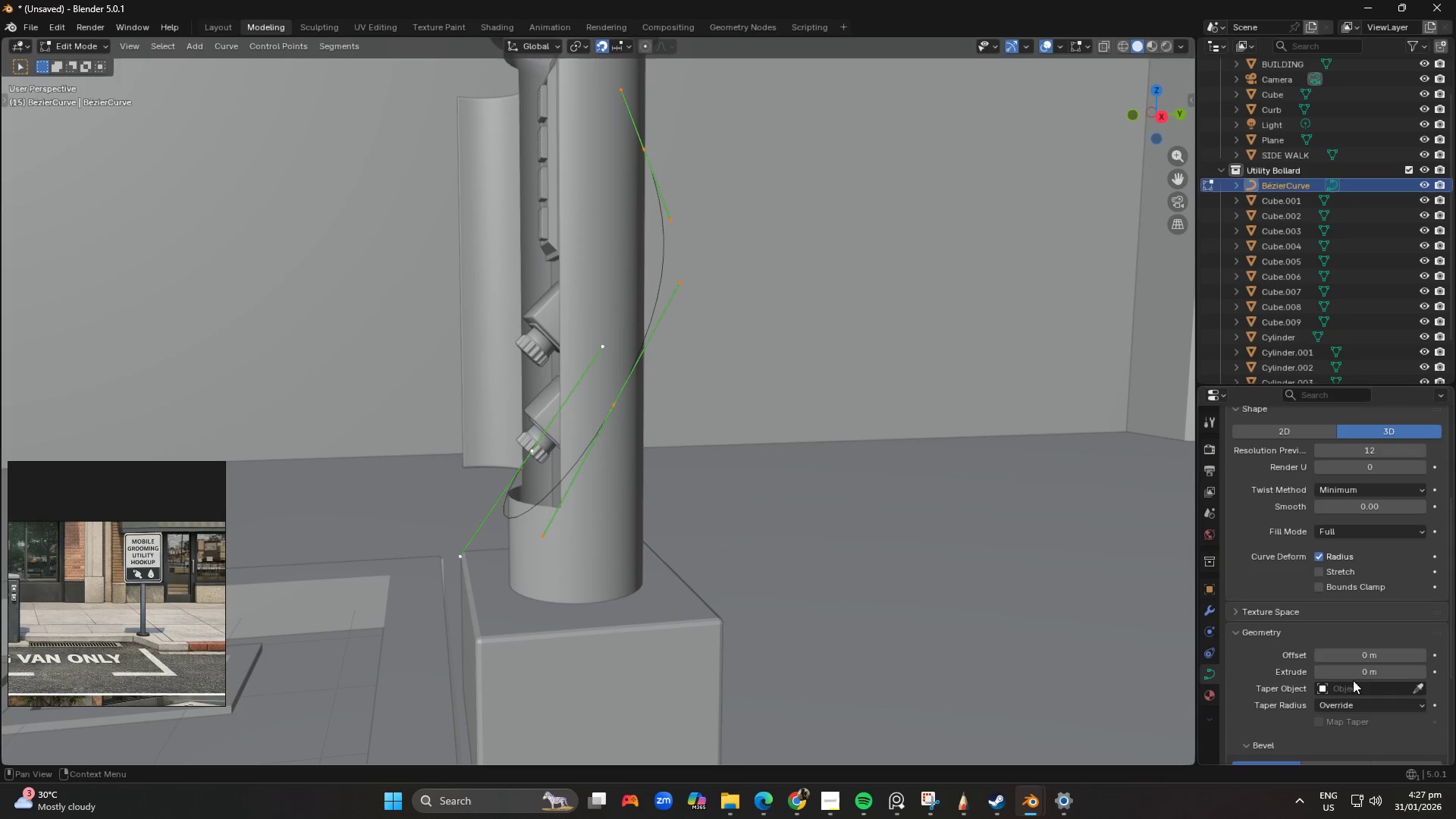 
left_click_drag(start_coordinate=[1356, 657], to_coordinate=[216, 182])
 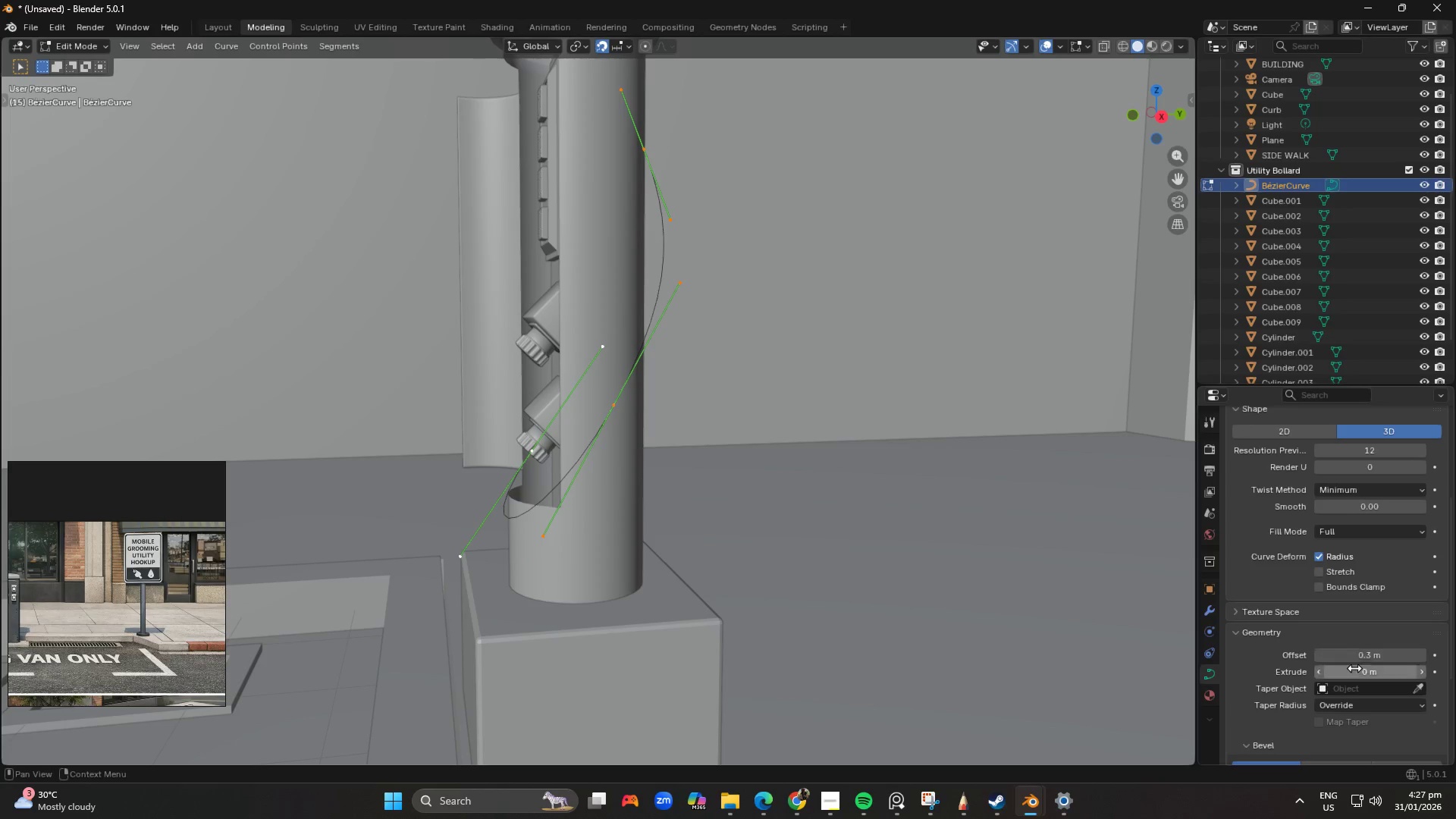 
key(Control+ControlLeft)
 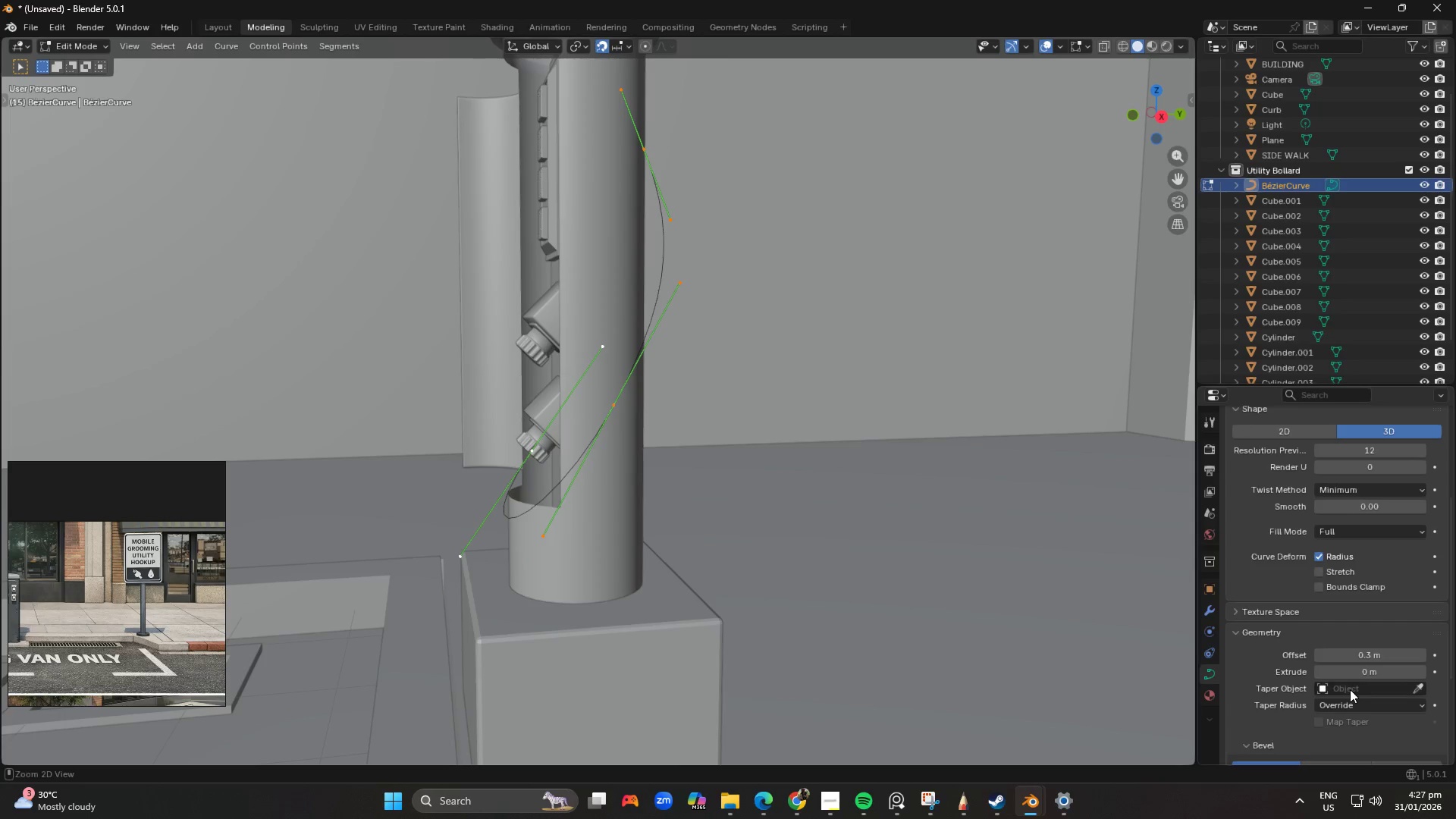 
key(Control+Z)
 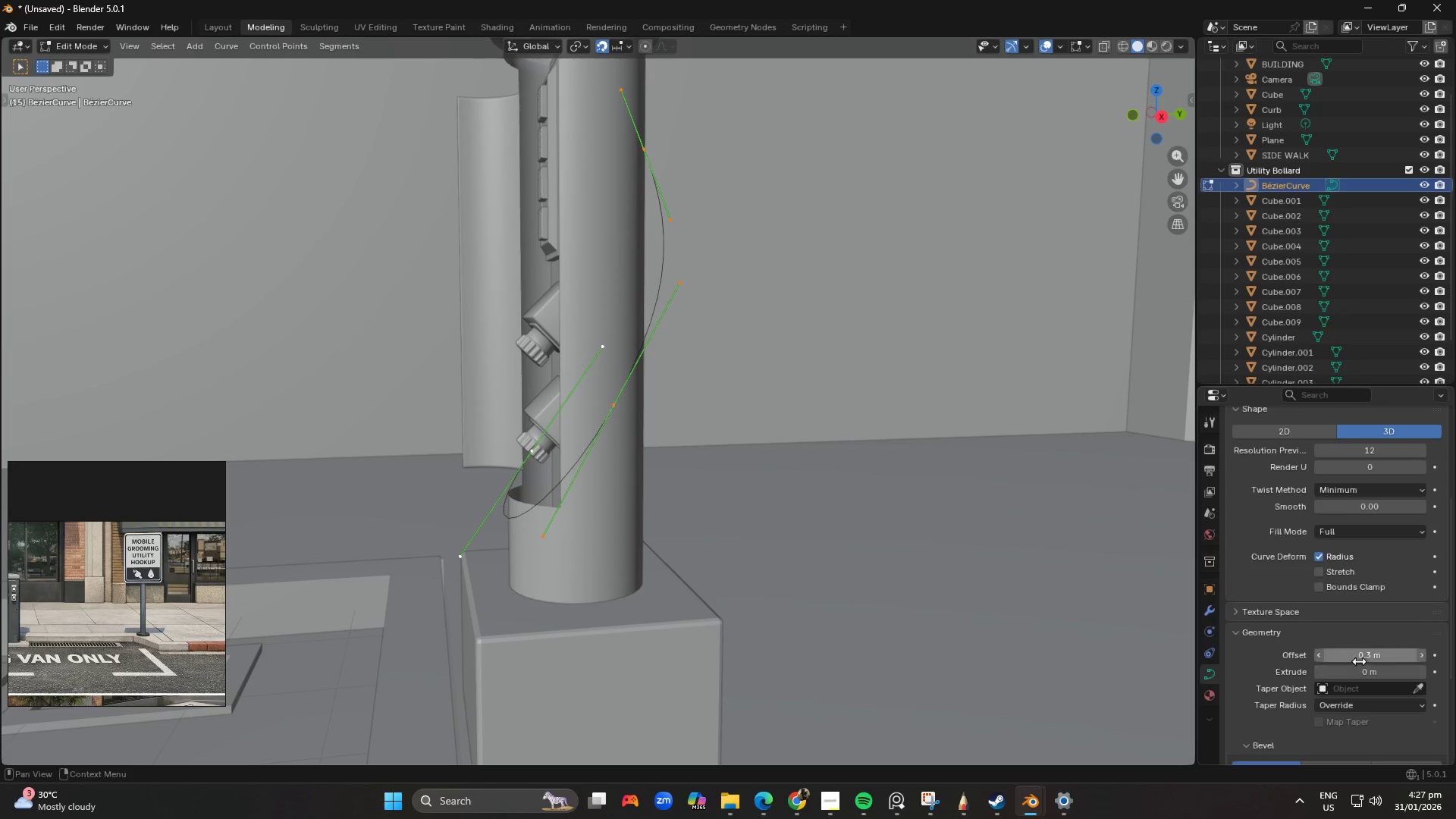 
left_click_drag(start_coordinate=[1359, 658], to_coordinate=[171, 180])
 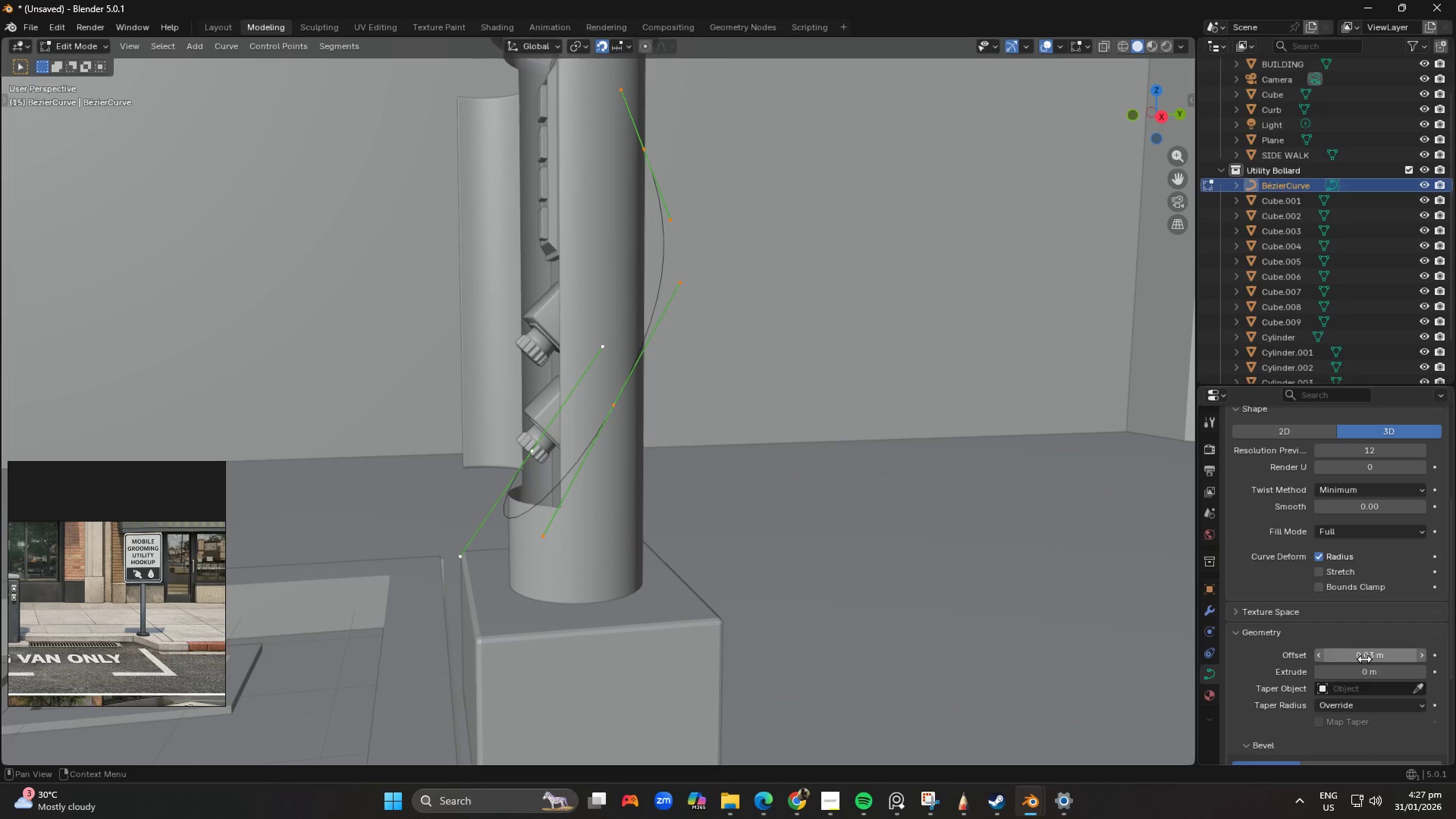 
left_click([1364, 657])
 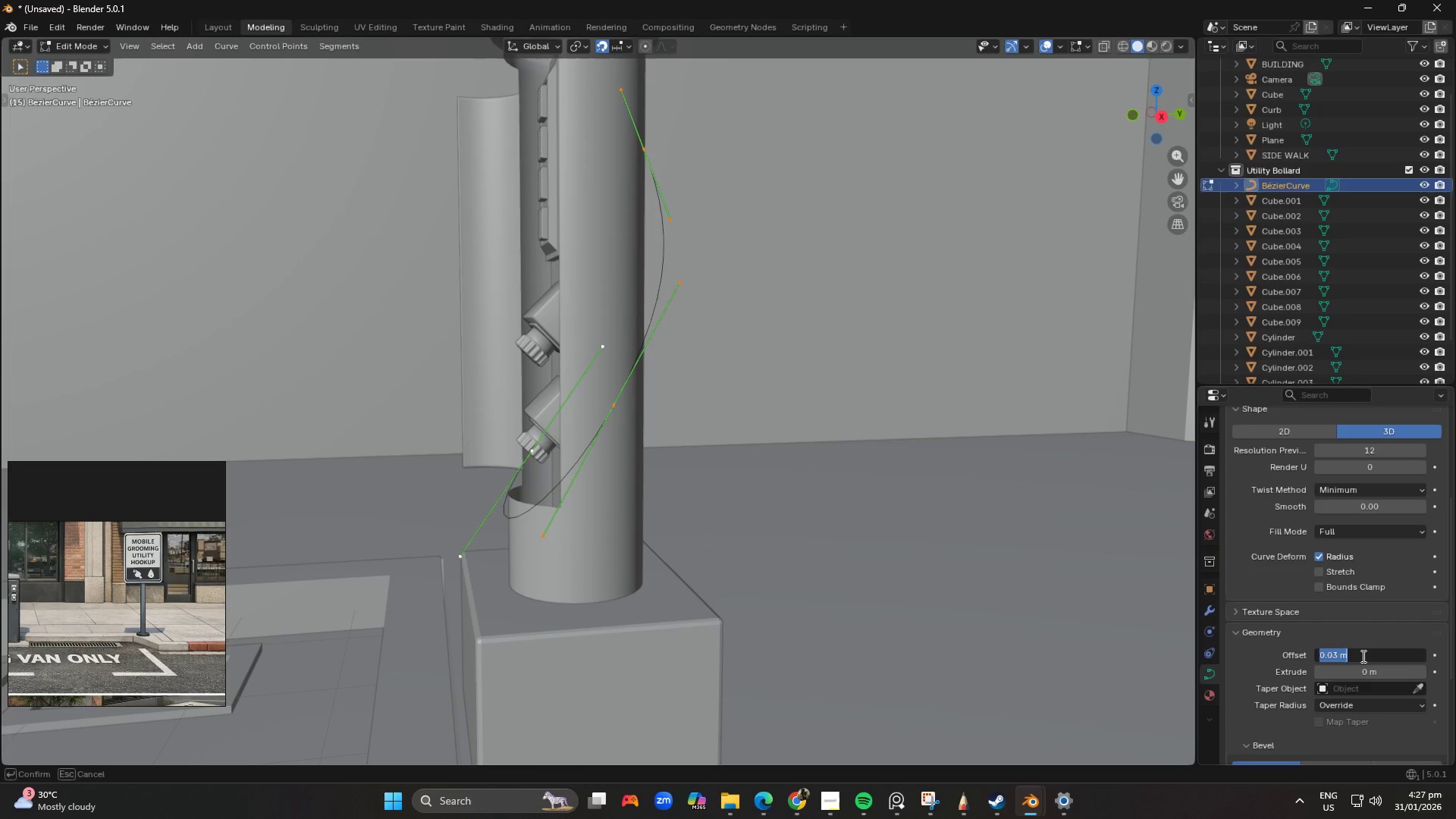 
key(Numpad0)
 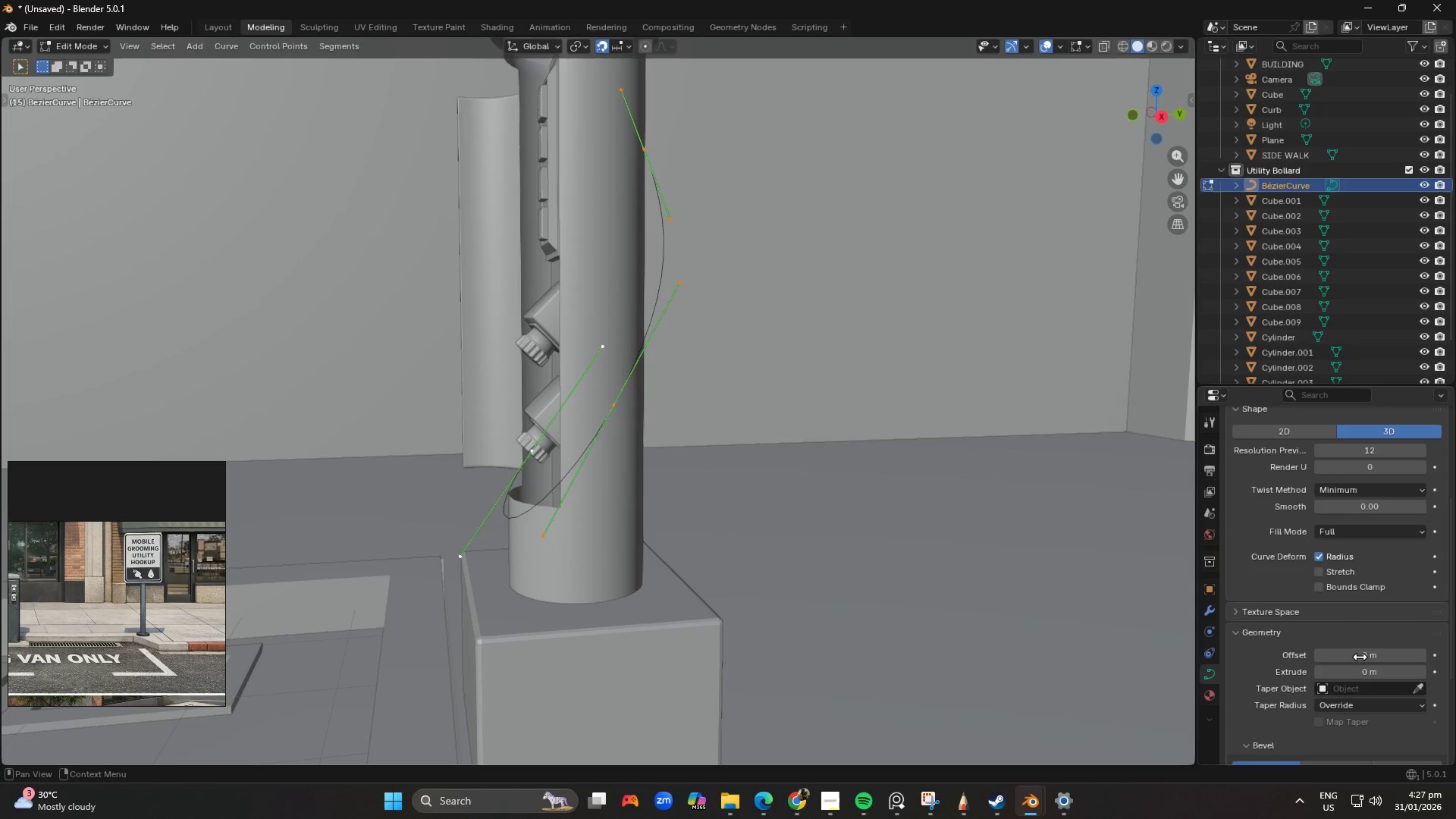 
key(NumpadEnter)
 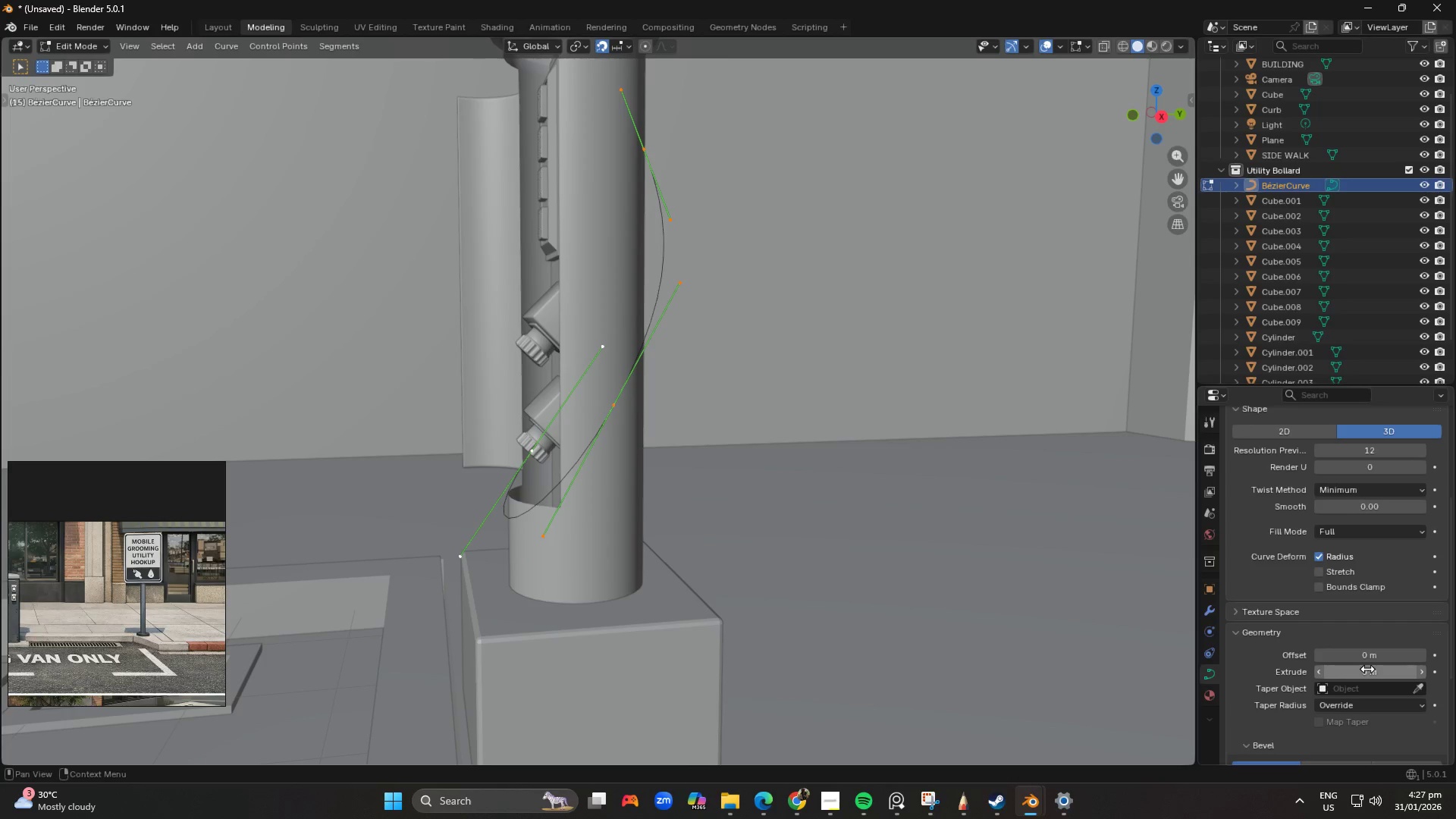 
left_click_drag(start_coordinate=[1367, 669], to_coordinate=[209, 195])
 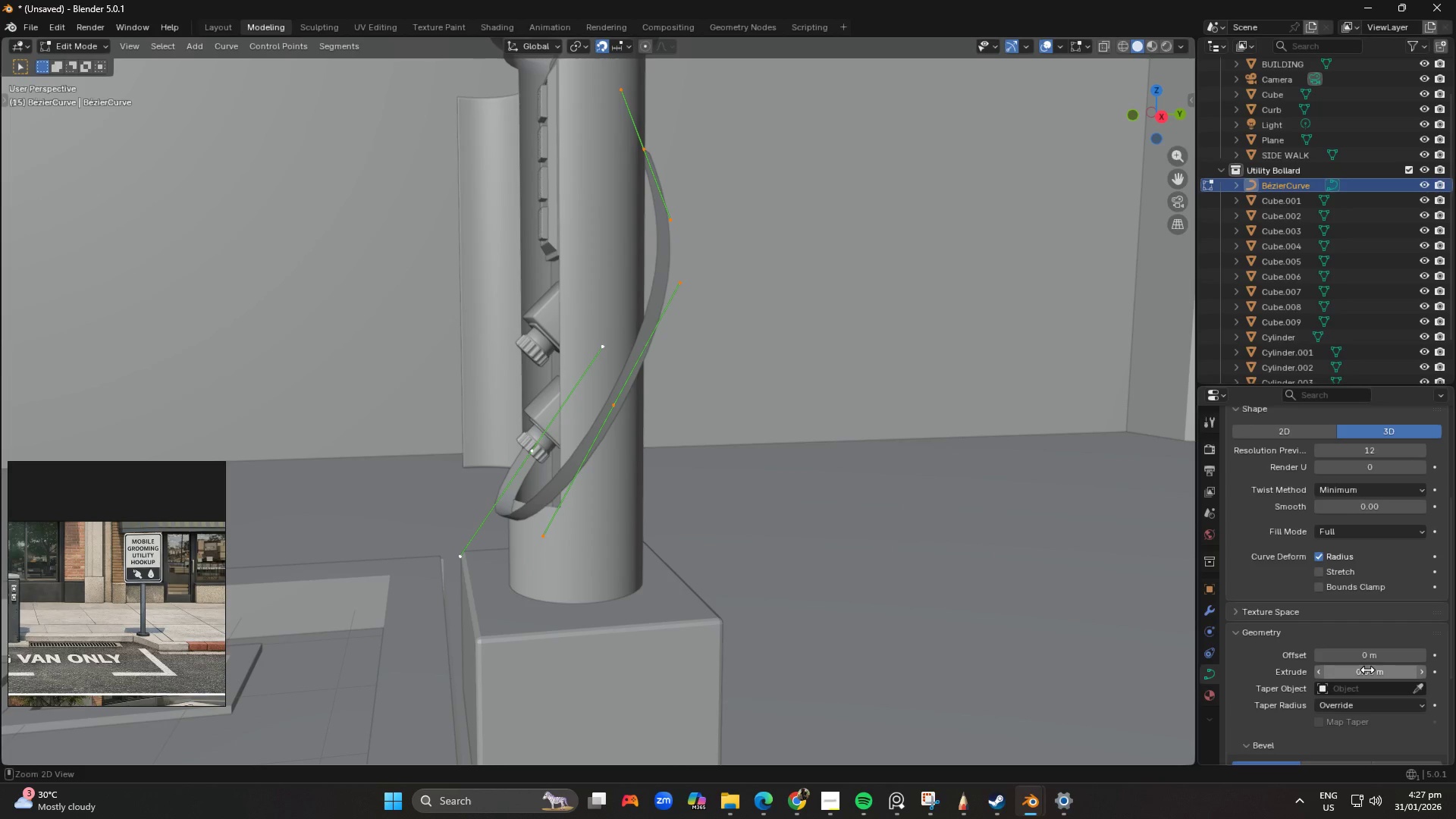 
key(Control+Z)
 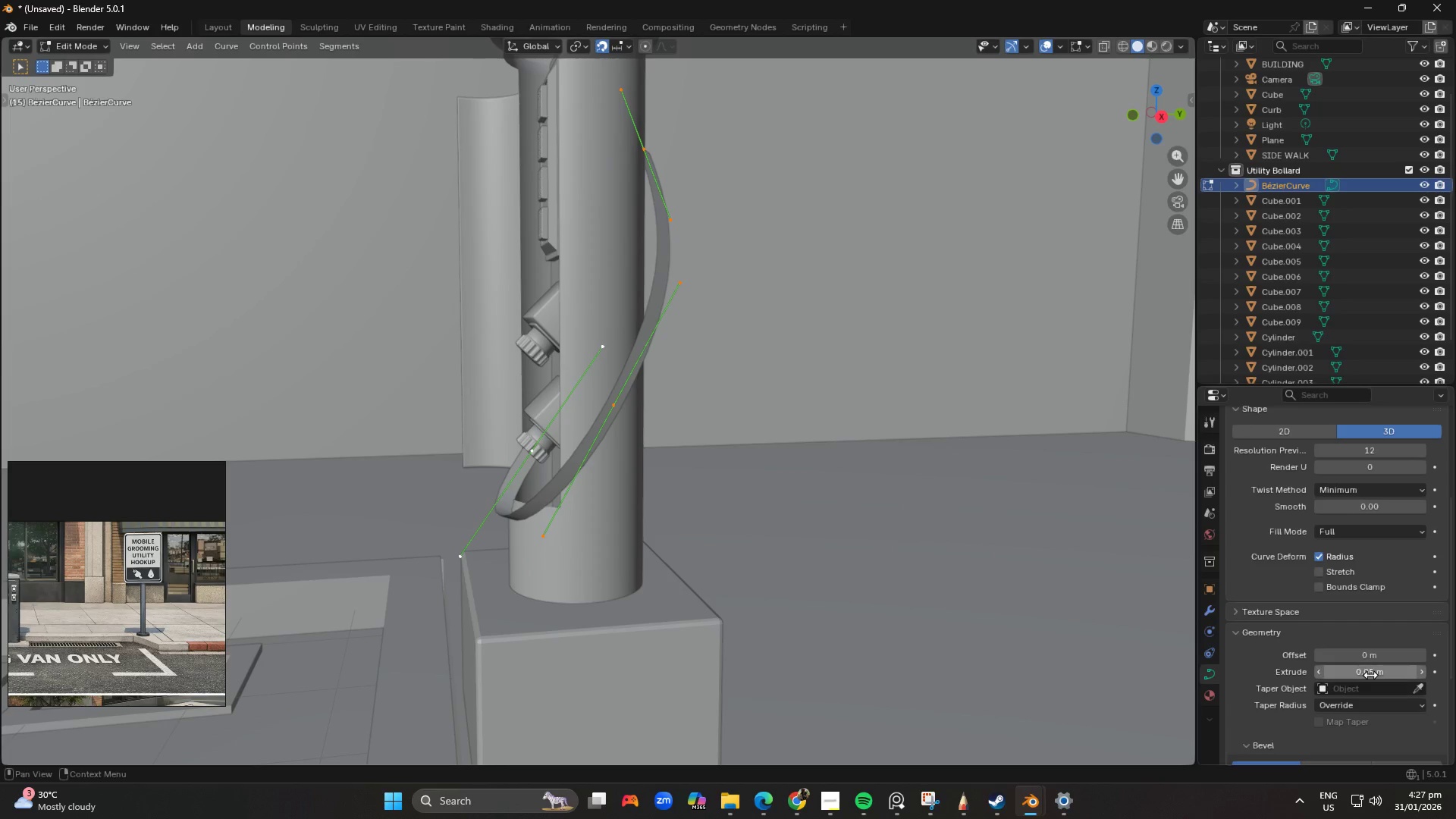 
left_click([1370, 674])
 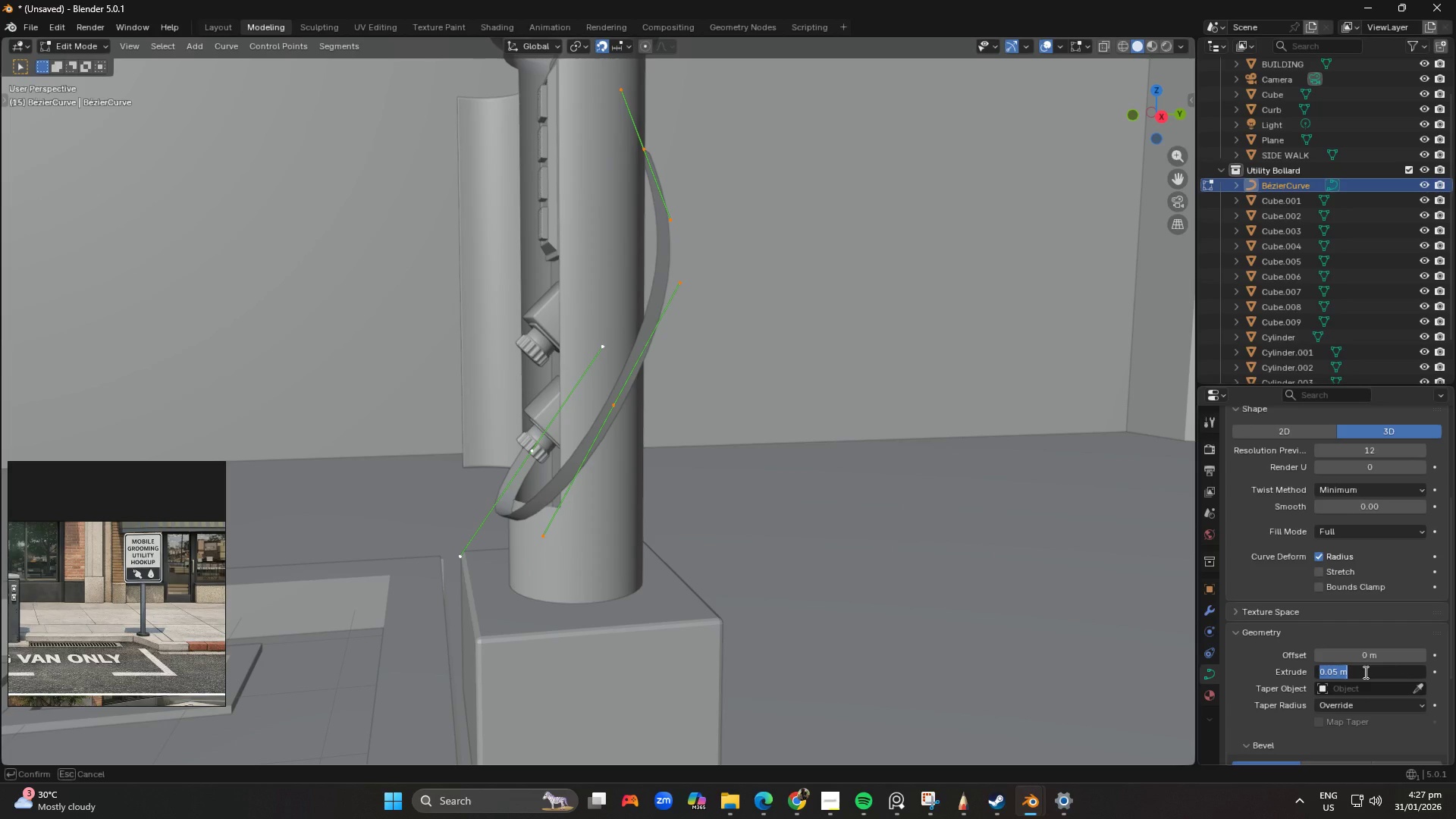 
key(Numpad0)
 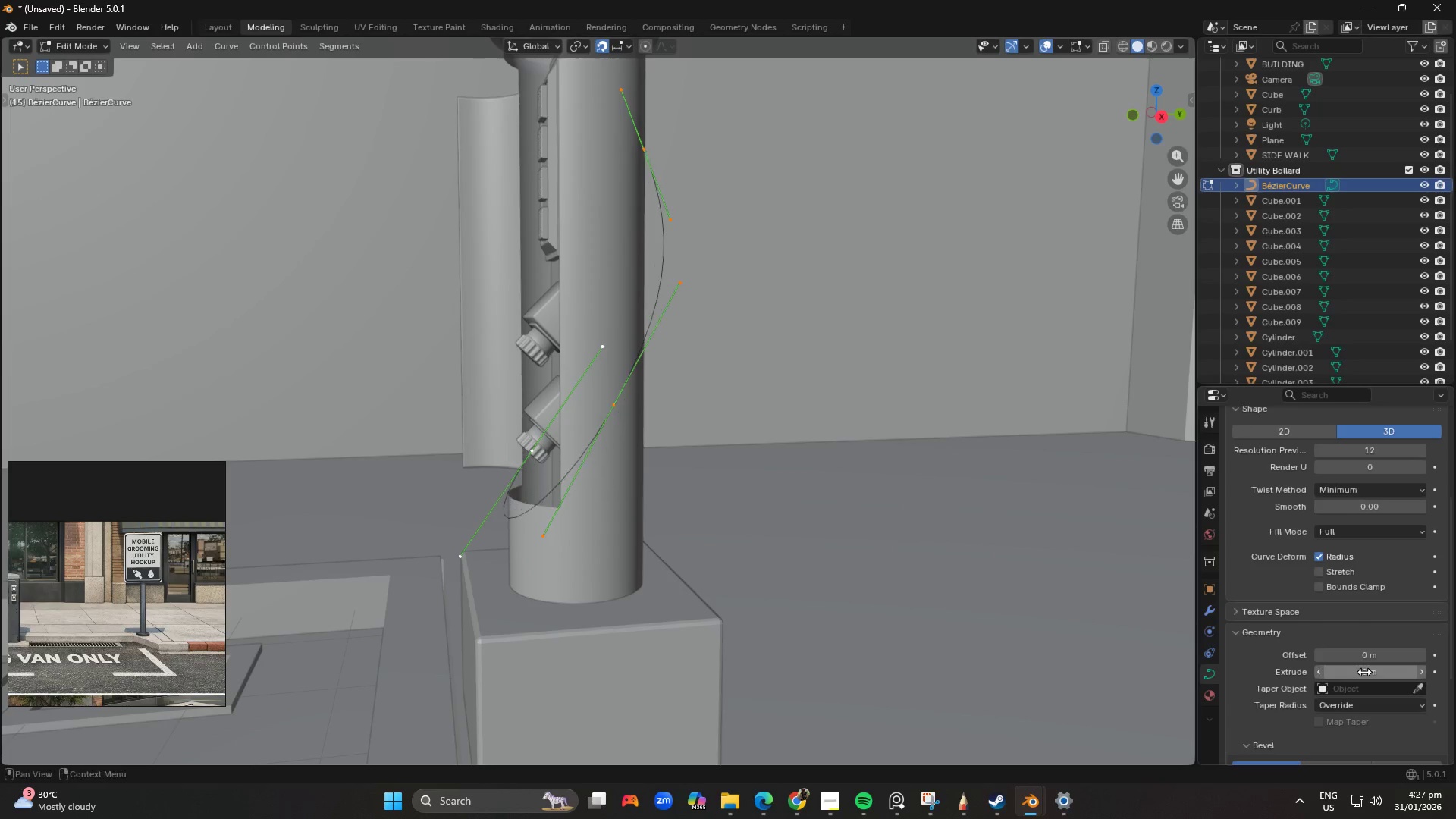 
key(NumpadEnter)
 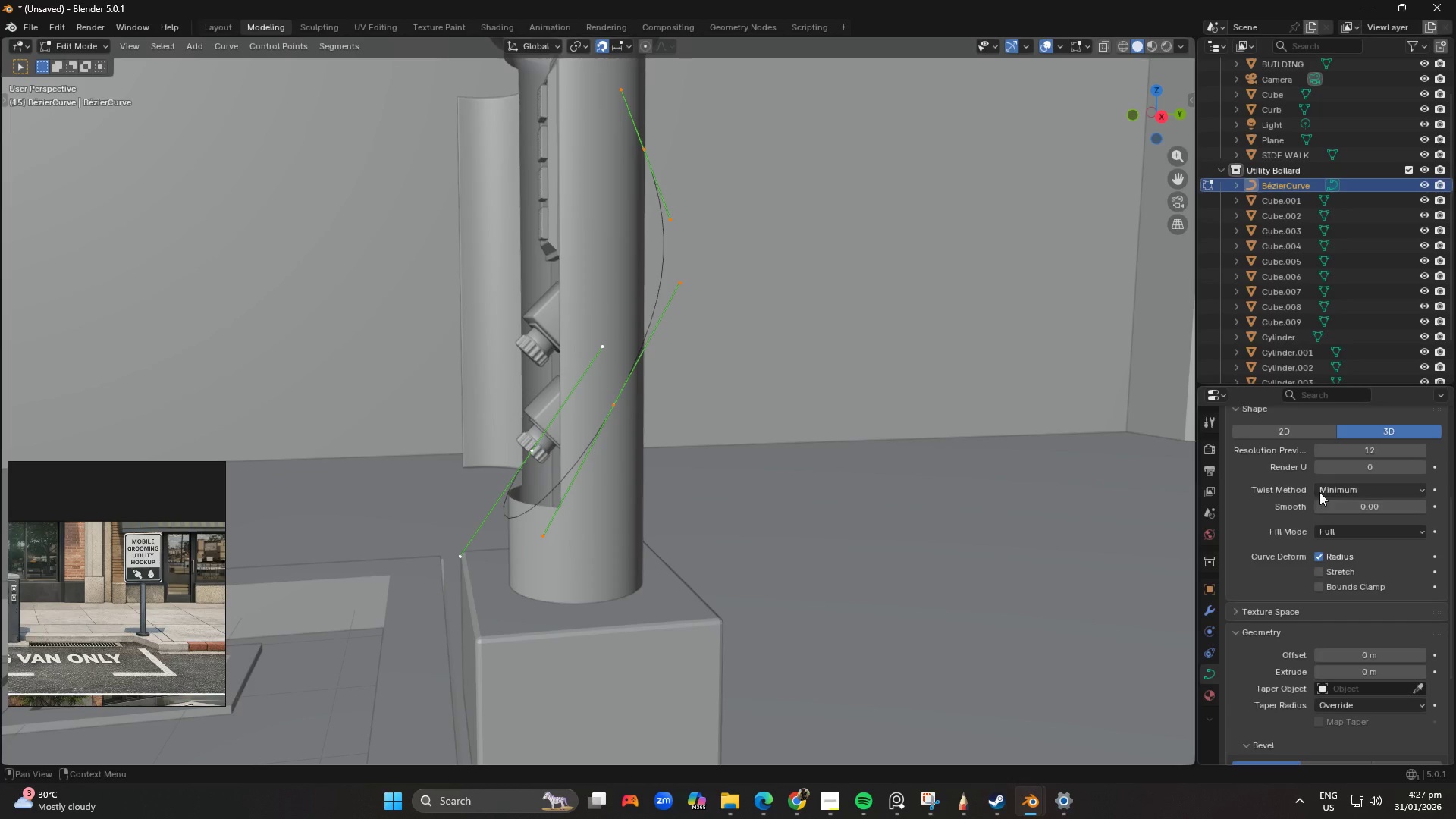 
scroll: coordinate [1326, 699], scroll_direction: down, amount: 4.0
 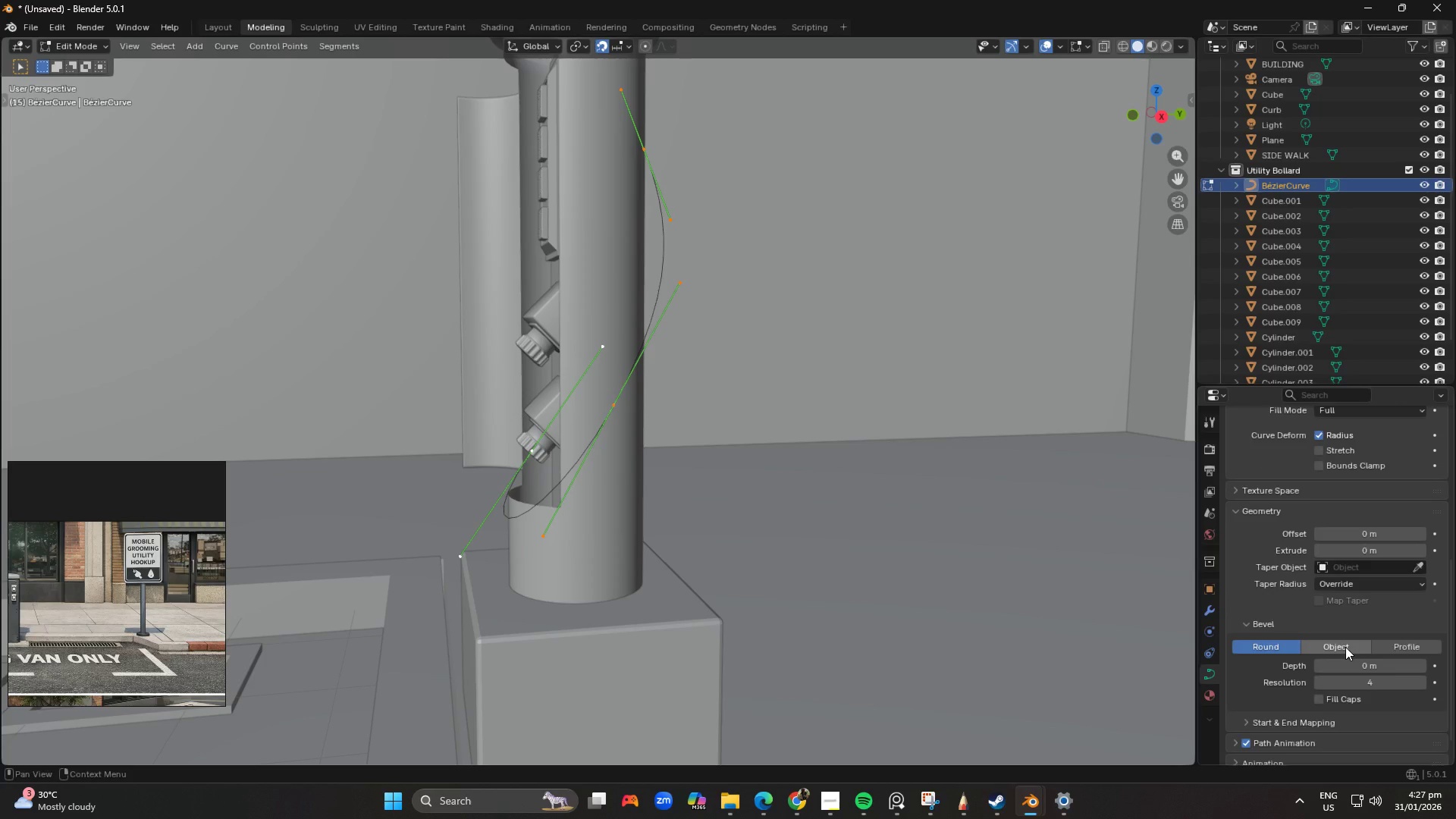 
left_click([1345, 647])
 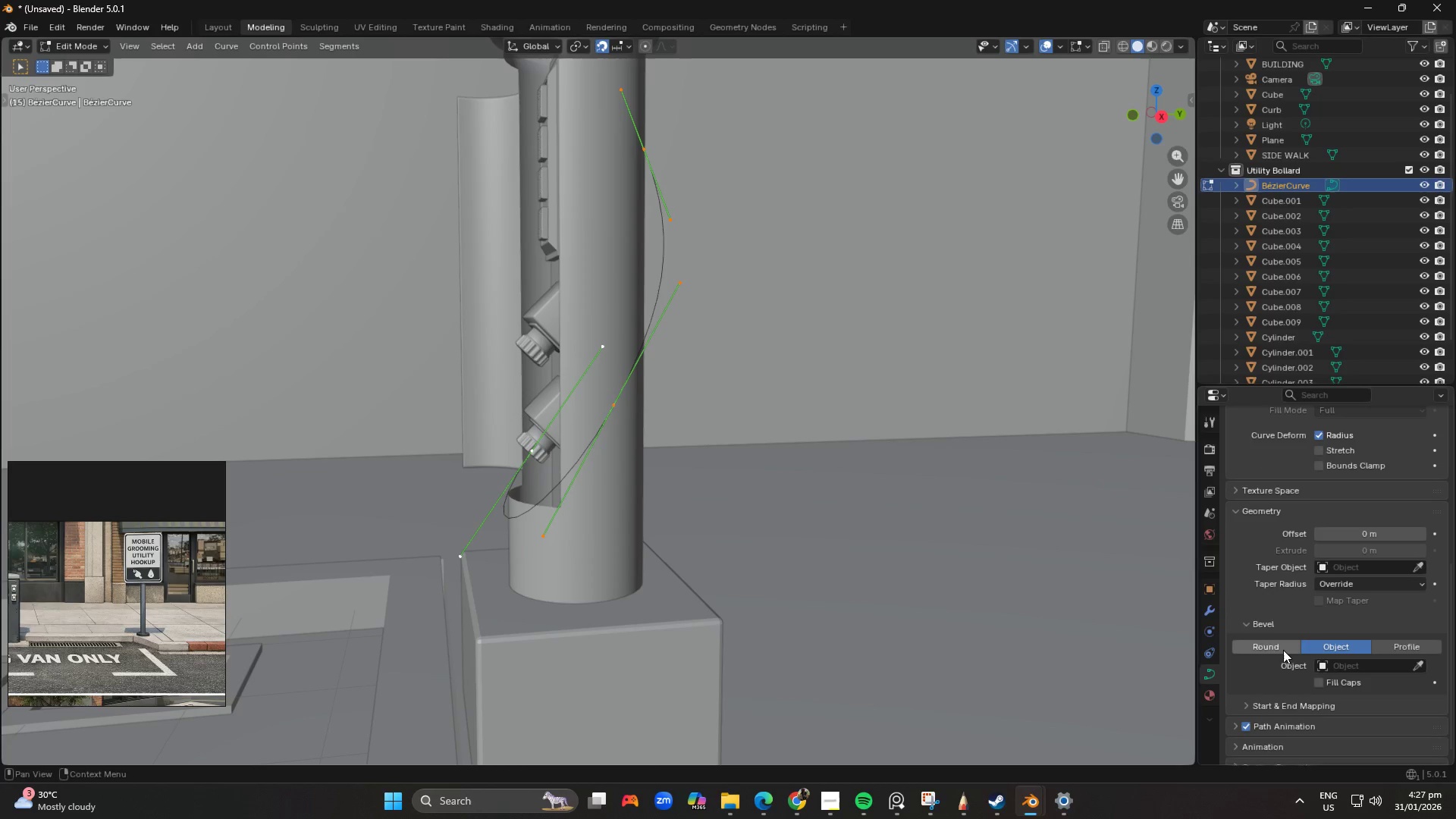 
left_click([1281, 647])
 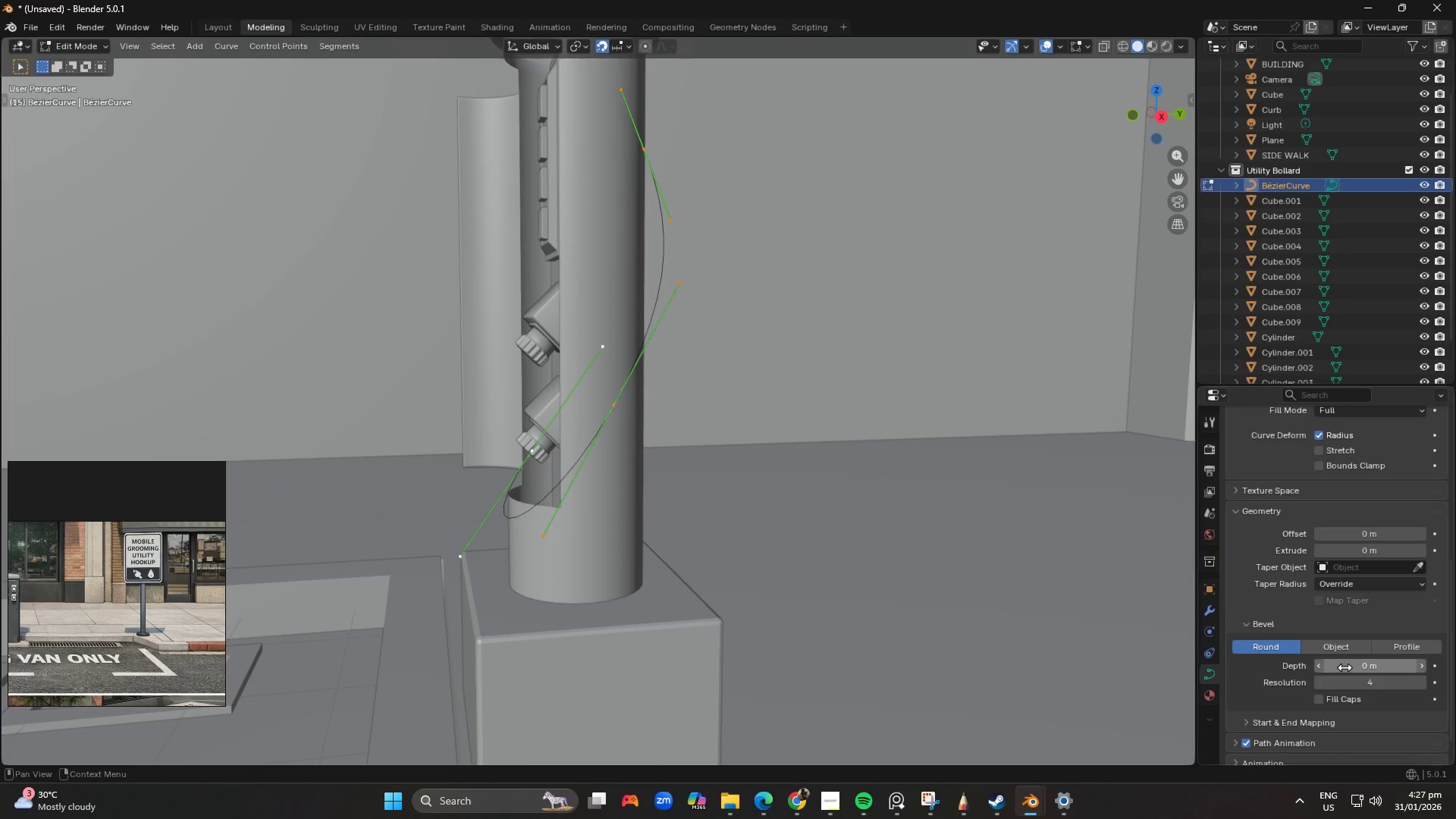 
left_click_drag(start_coordinate=[1354, 667], to_coordinate=[197, 187])
 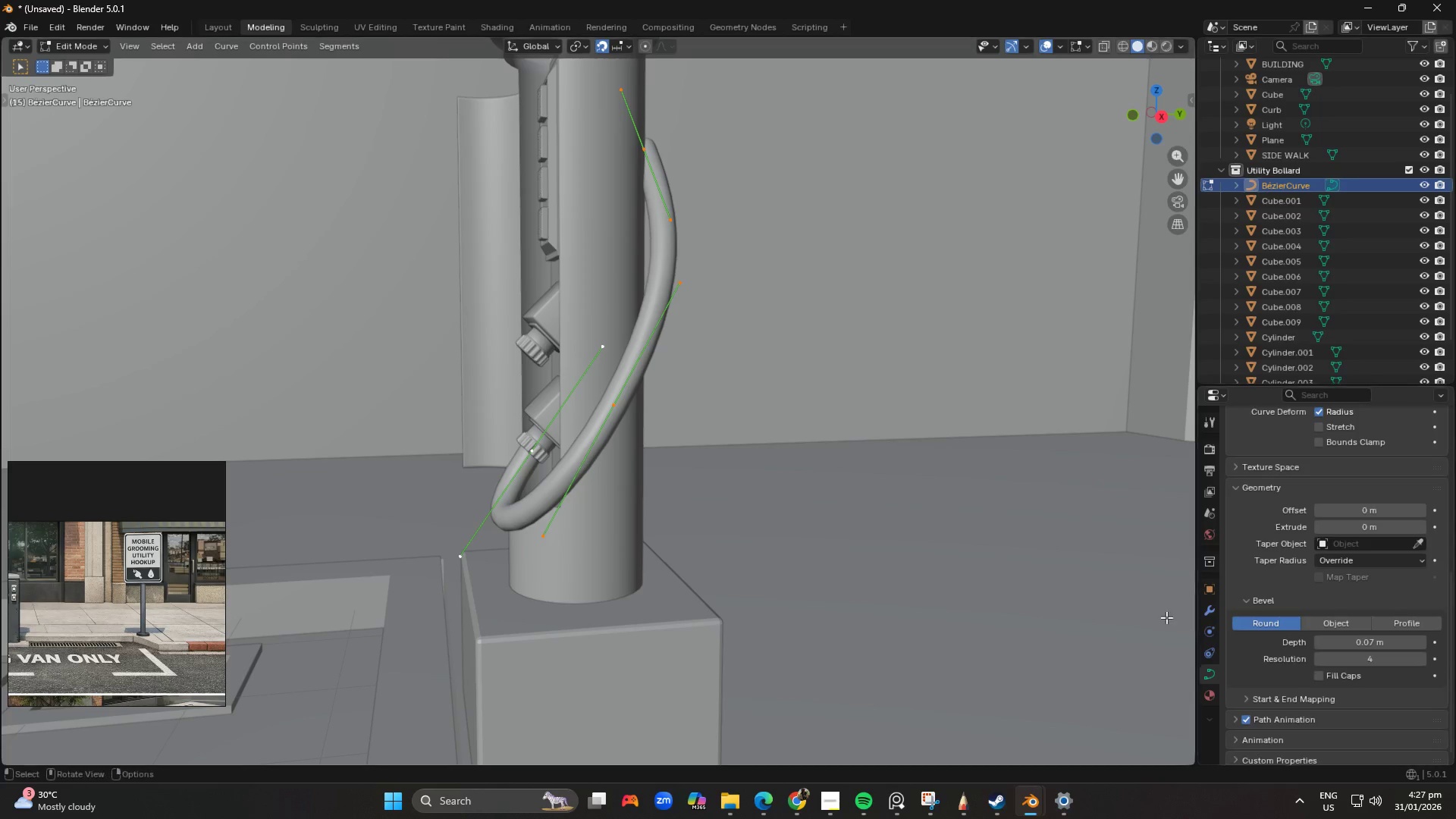 
scroll: coordinate [823, 424], scroll_direction: down, amount: 1.0
 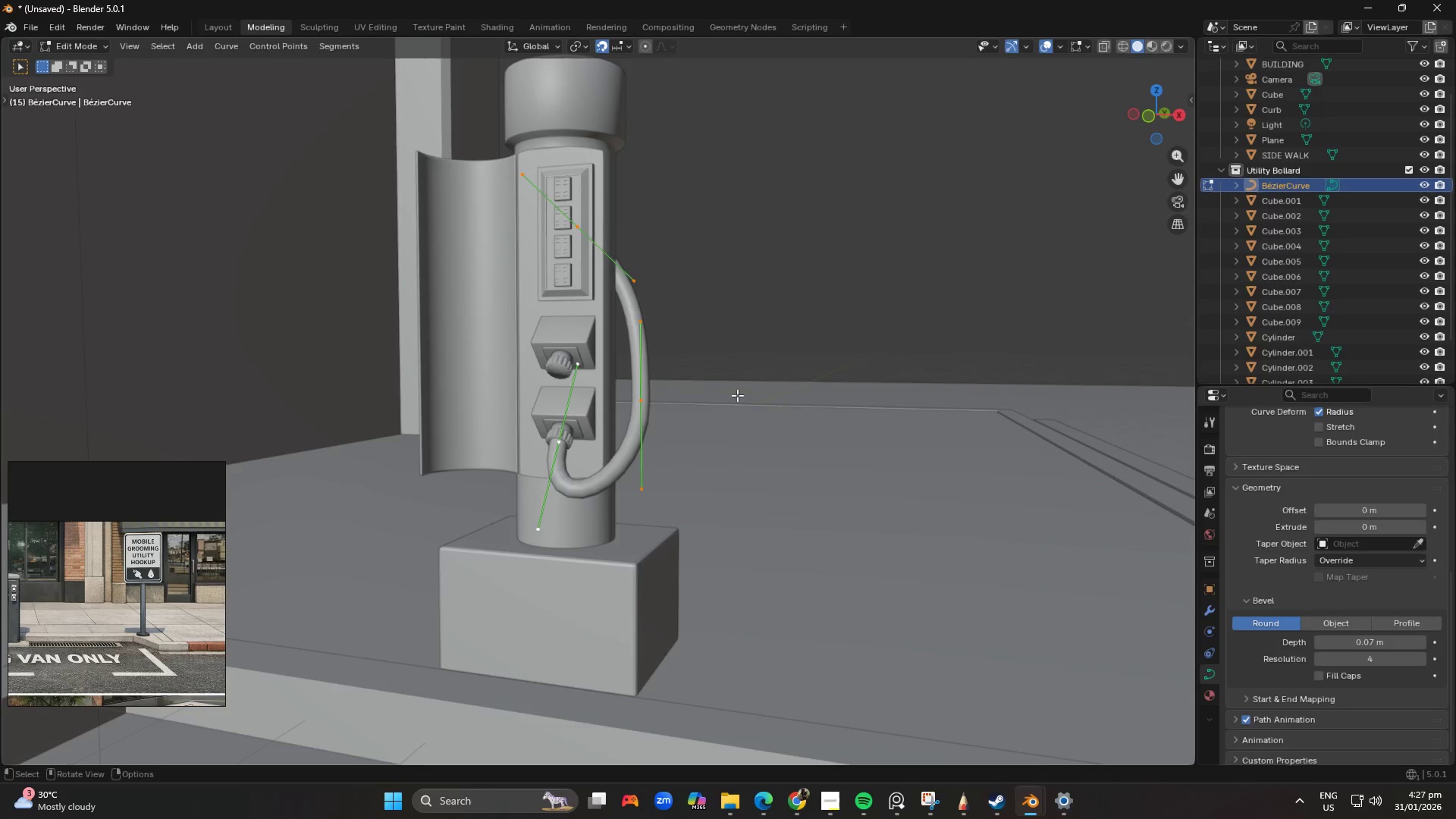 
scroll: coordinate [480, 394], scroll_direction: up, amount: 4.0
 